 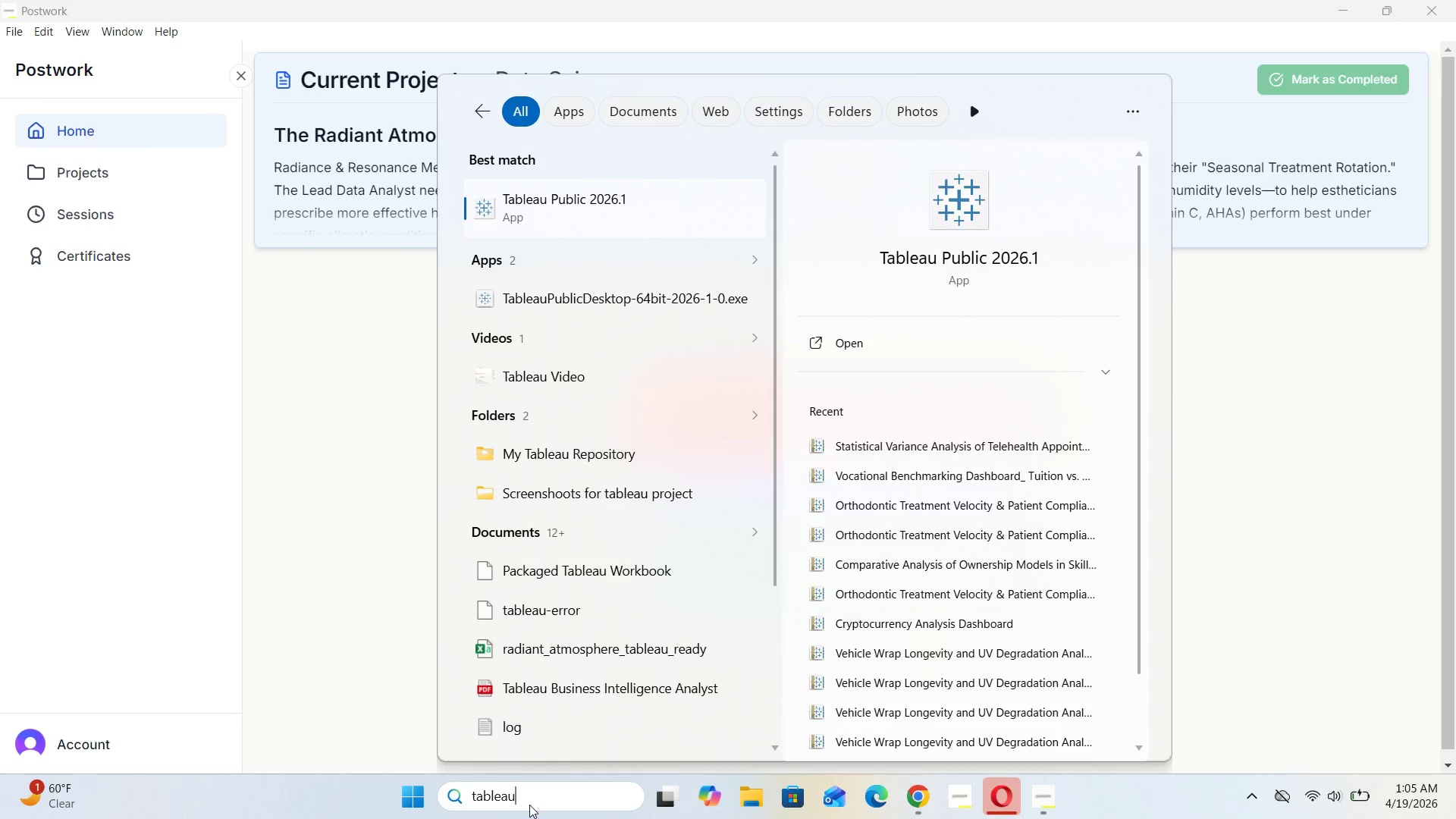 
left_click([1312, 793])
 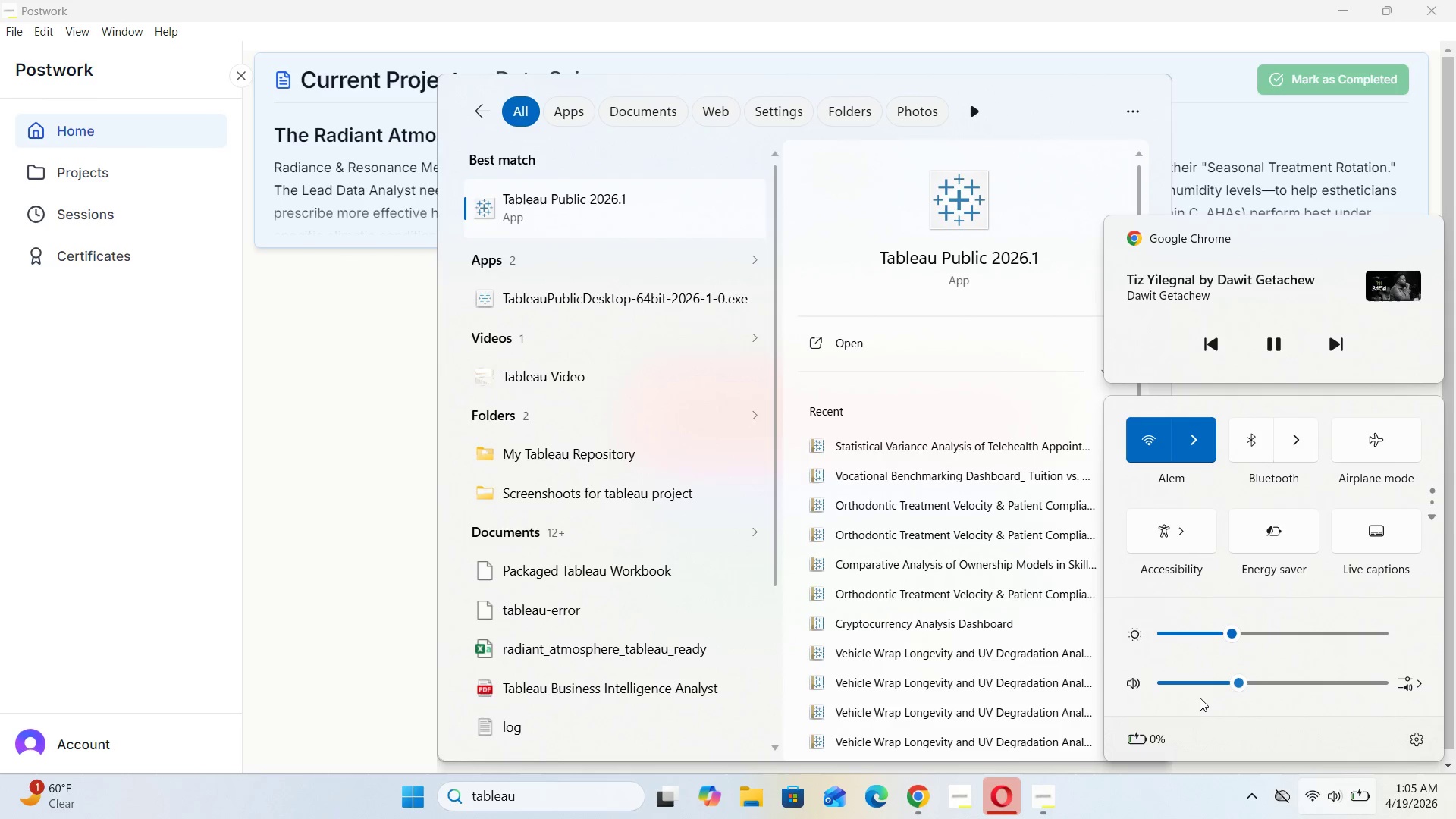 
left_click([1200, 687])
 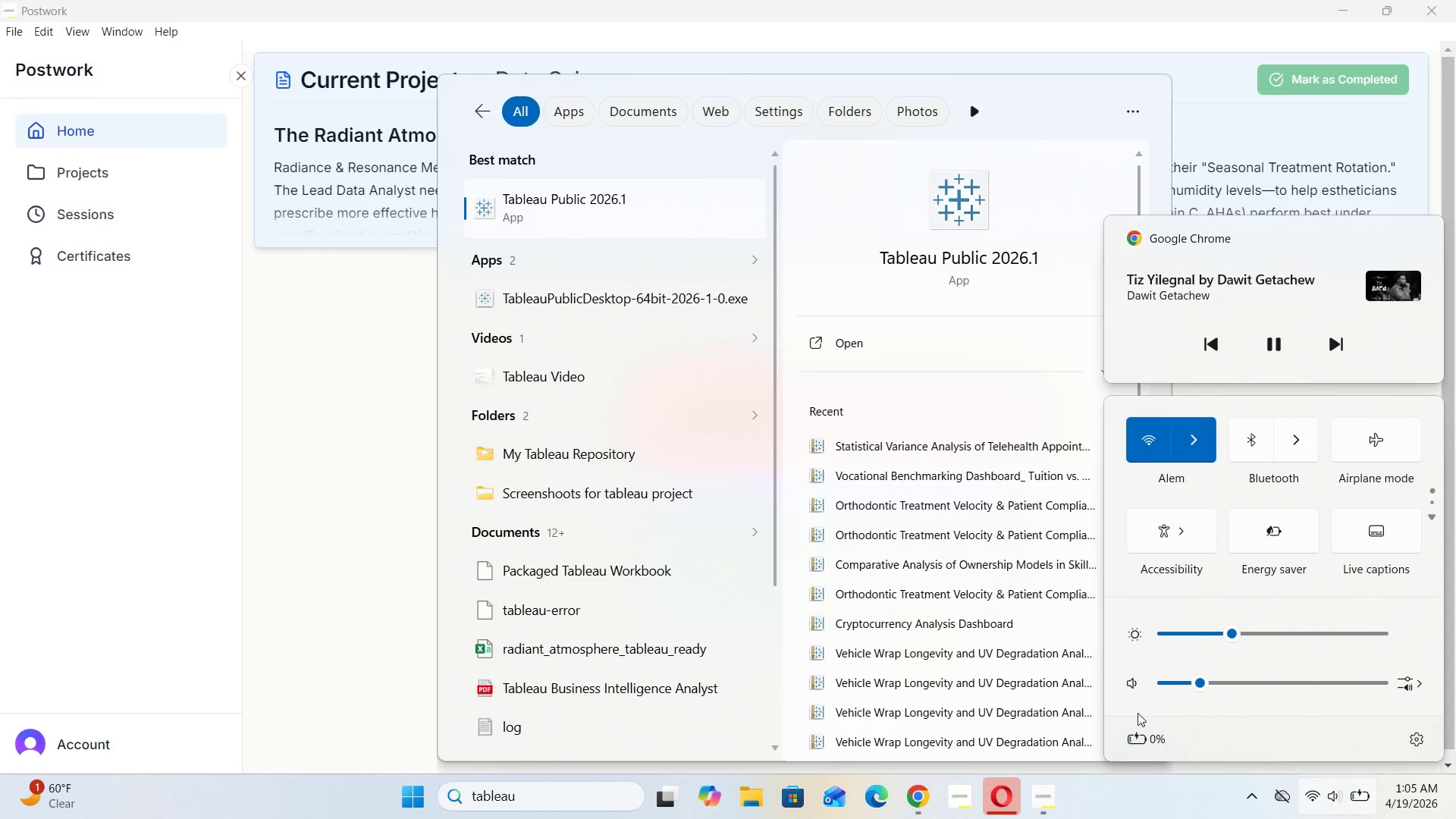 
left_click([1102, 815])
 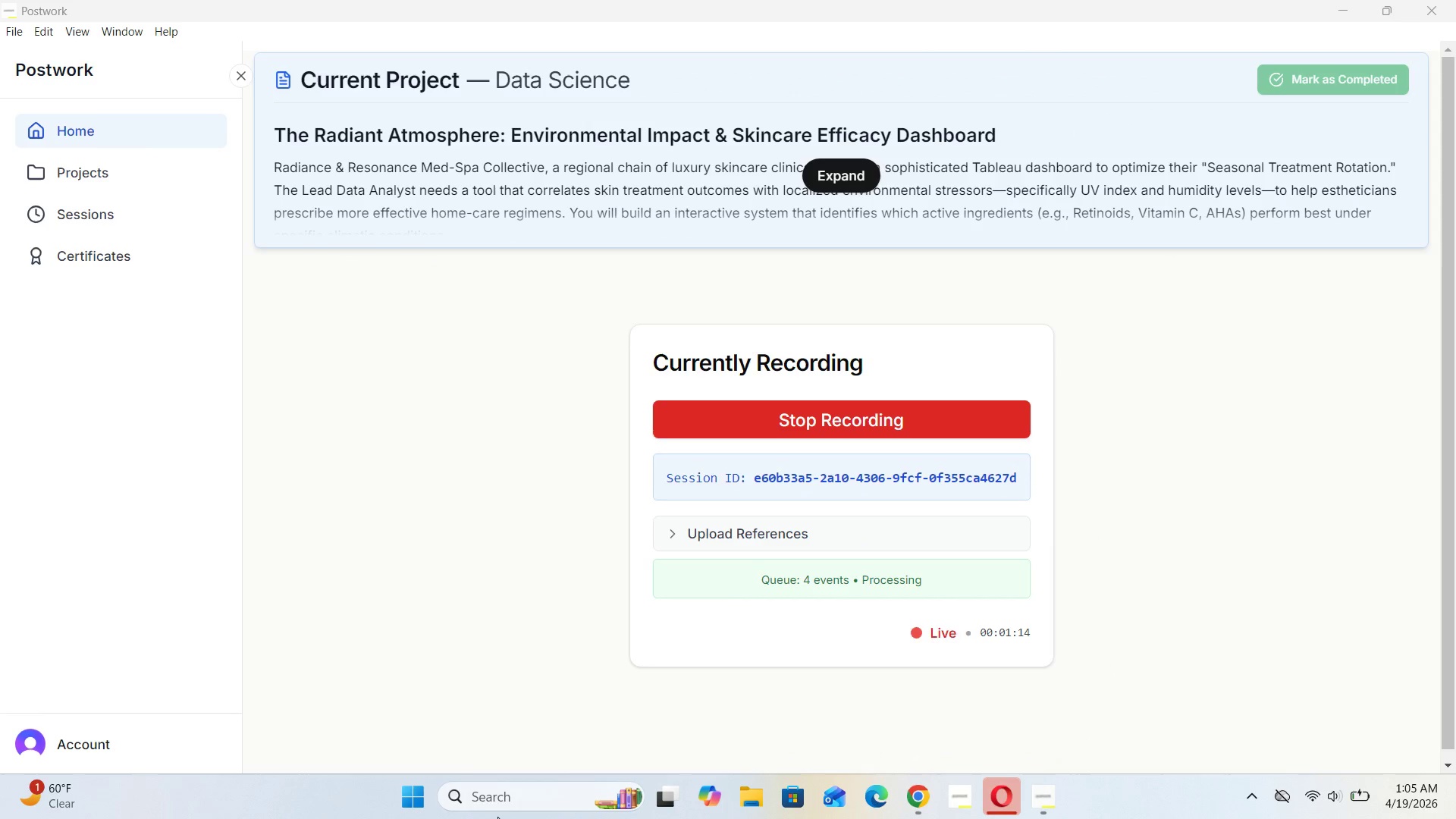 
left_click([475, 799])
 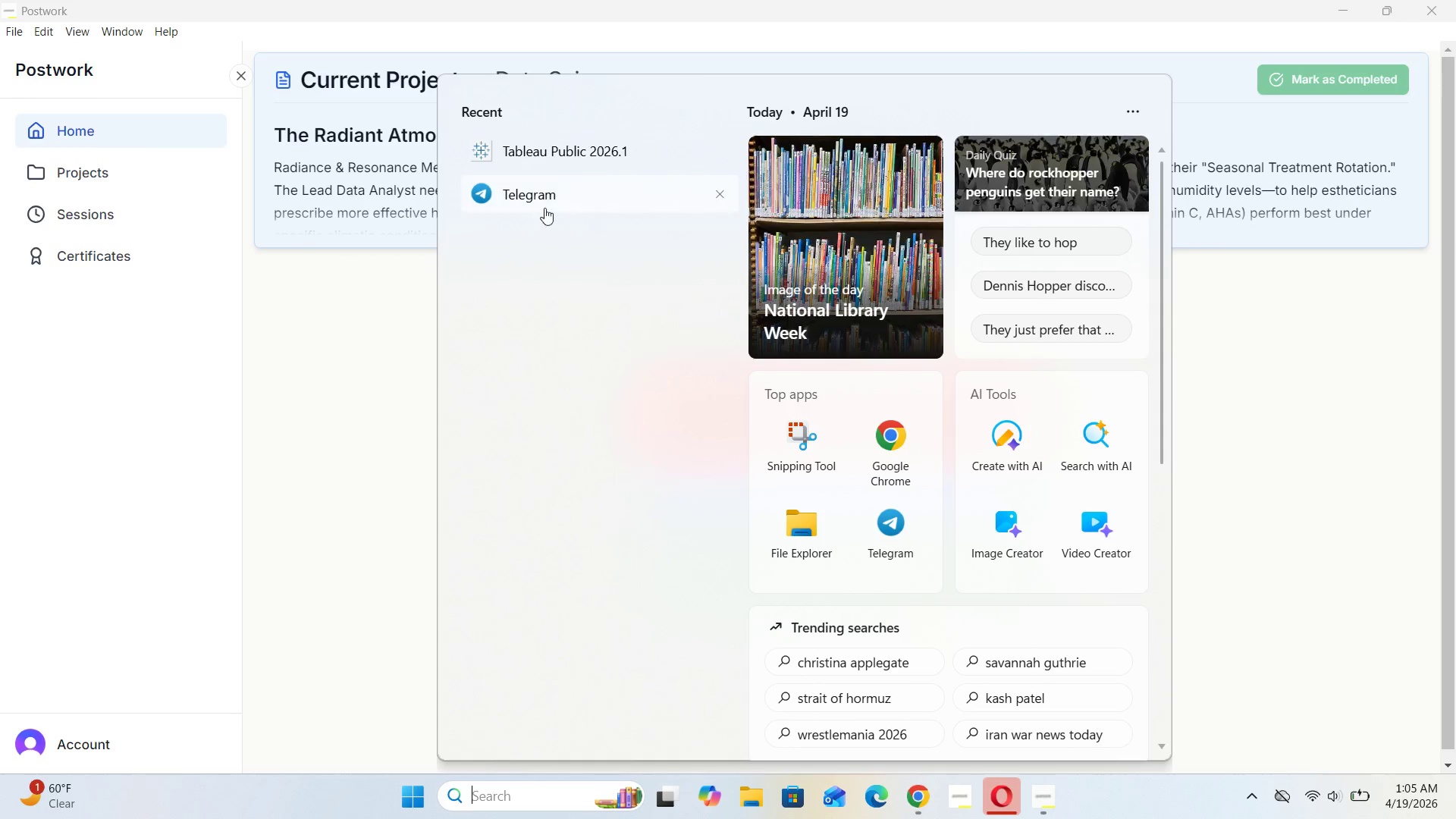 
left_click([569, 155])
 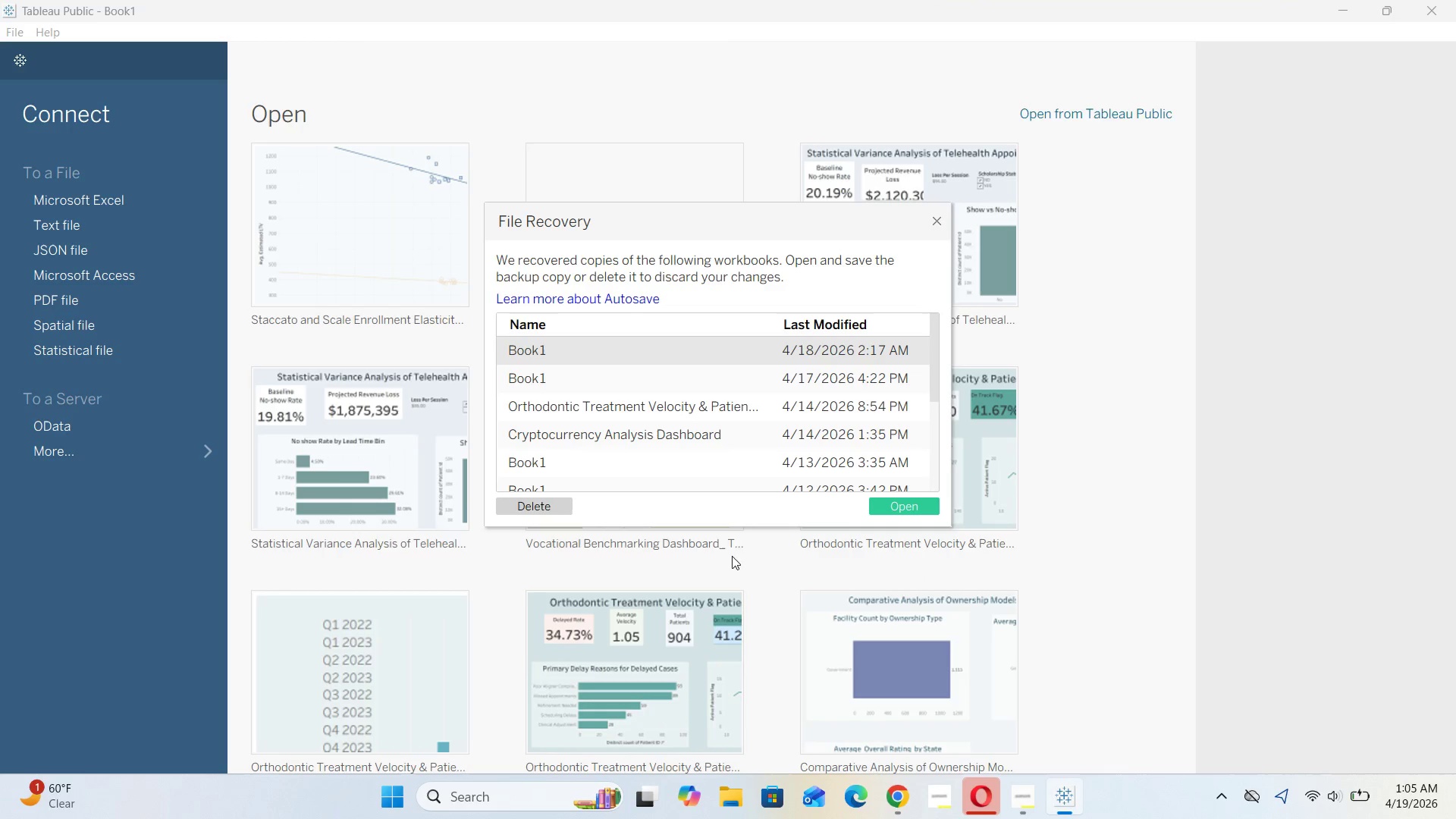 
left_click([937, 222])
 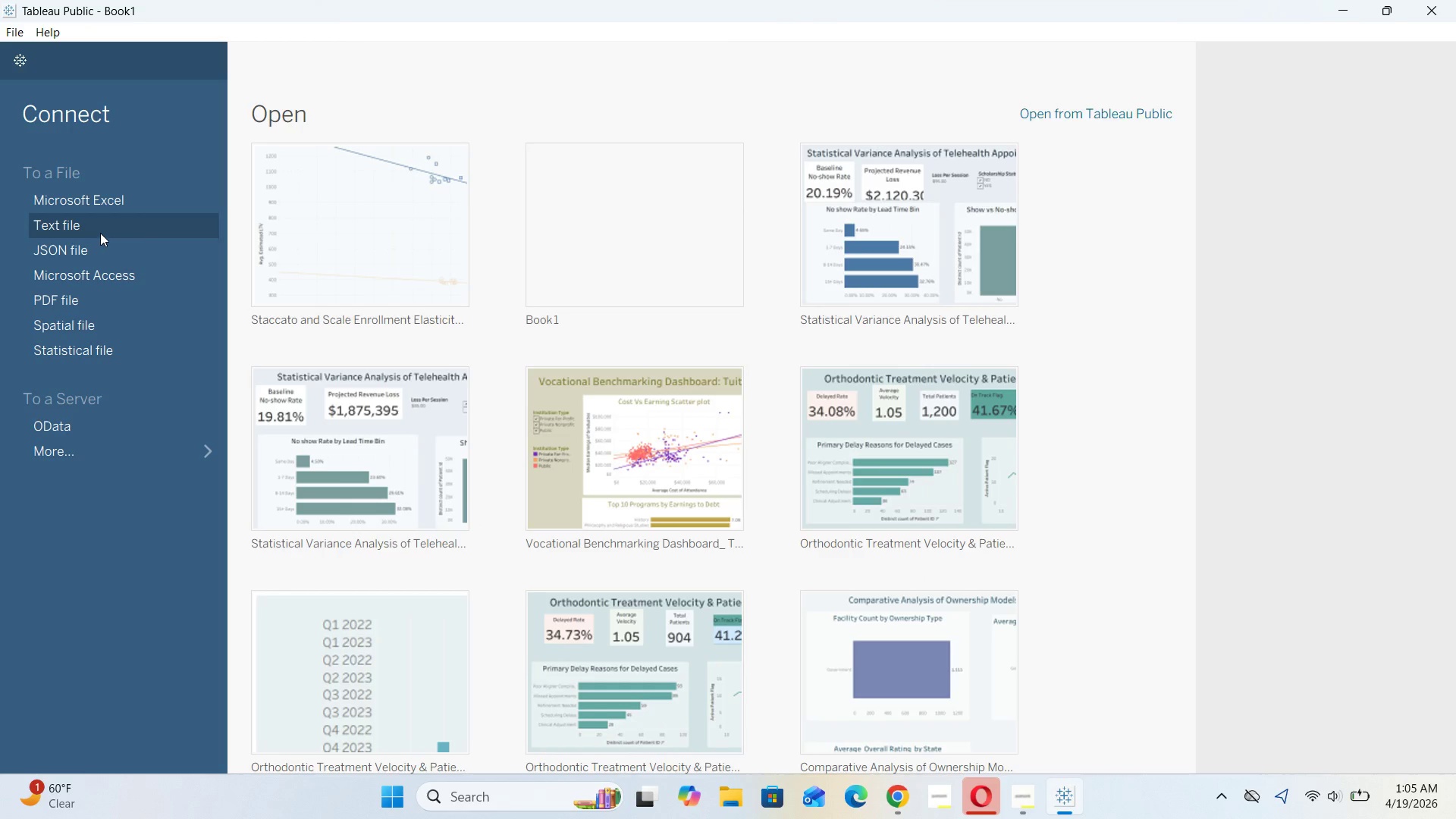 
left_click([100, 233])
 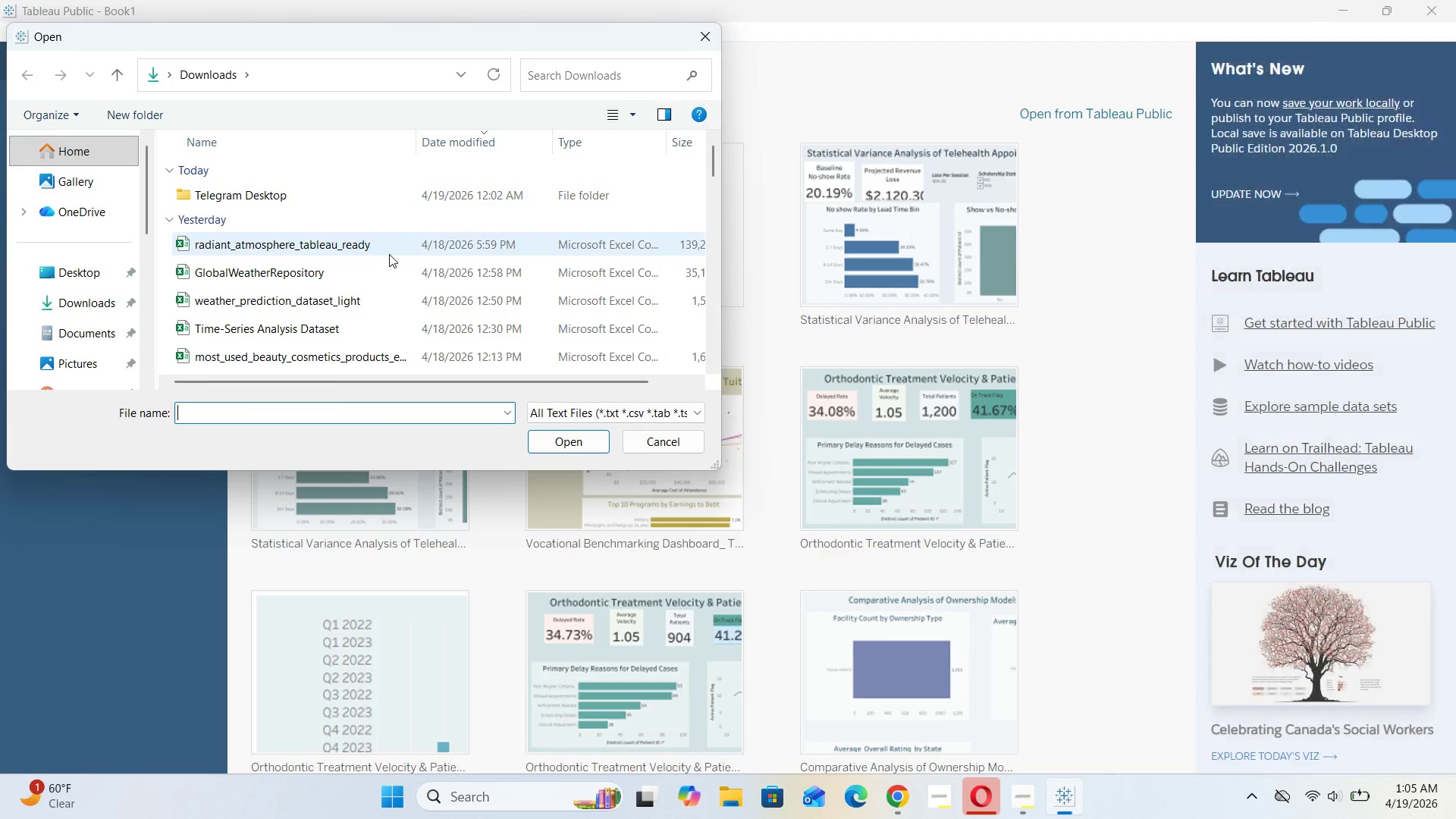 
left_click([386, 252])
 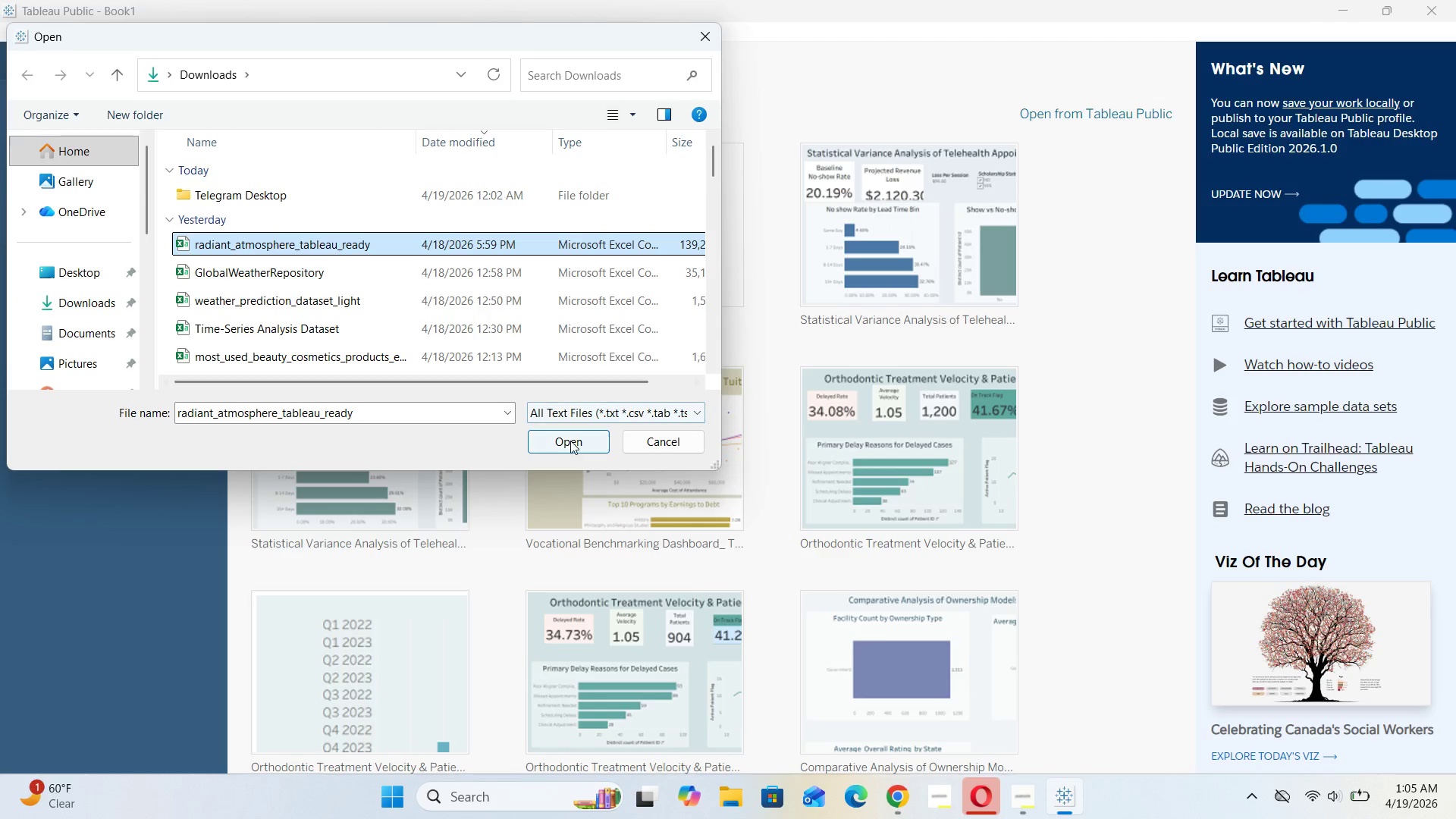 
left_click([568, 444])
 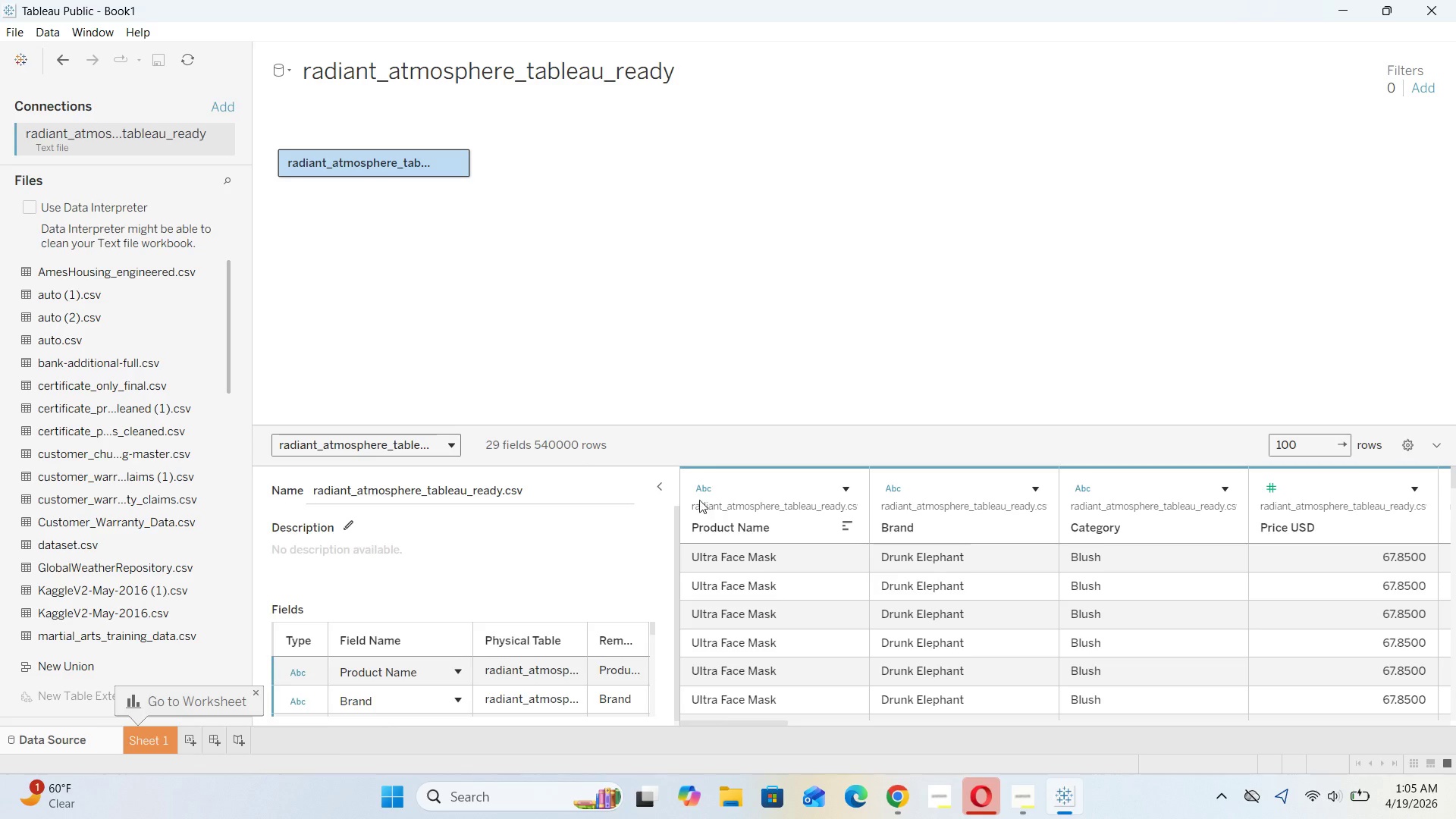 
wait(7.19)
 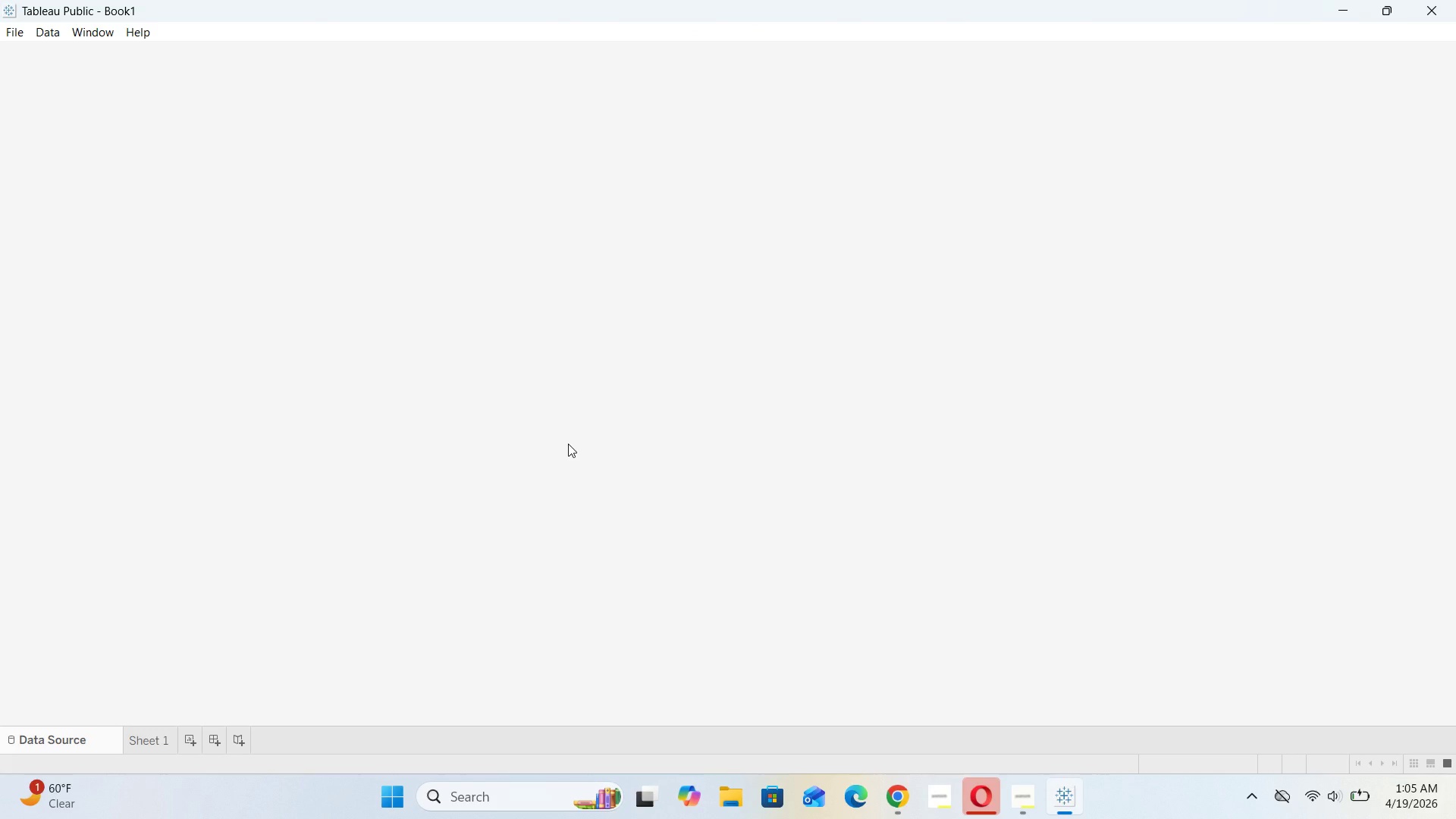 
left_click([658, 484])
 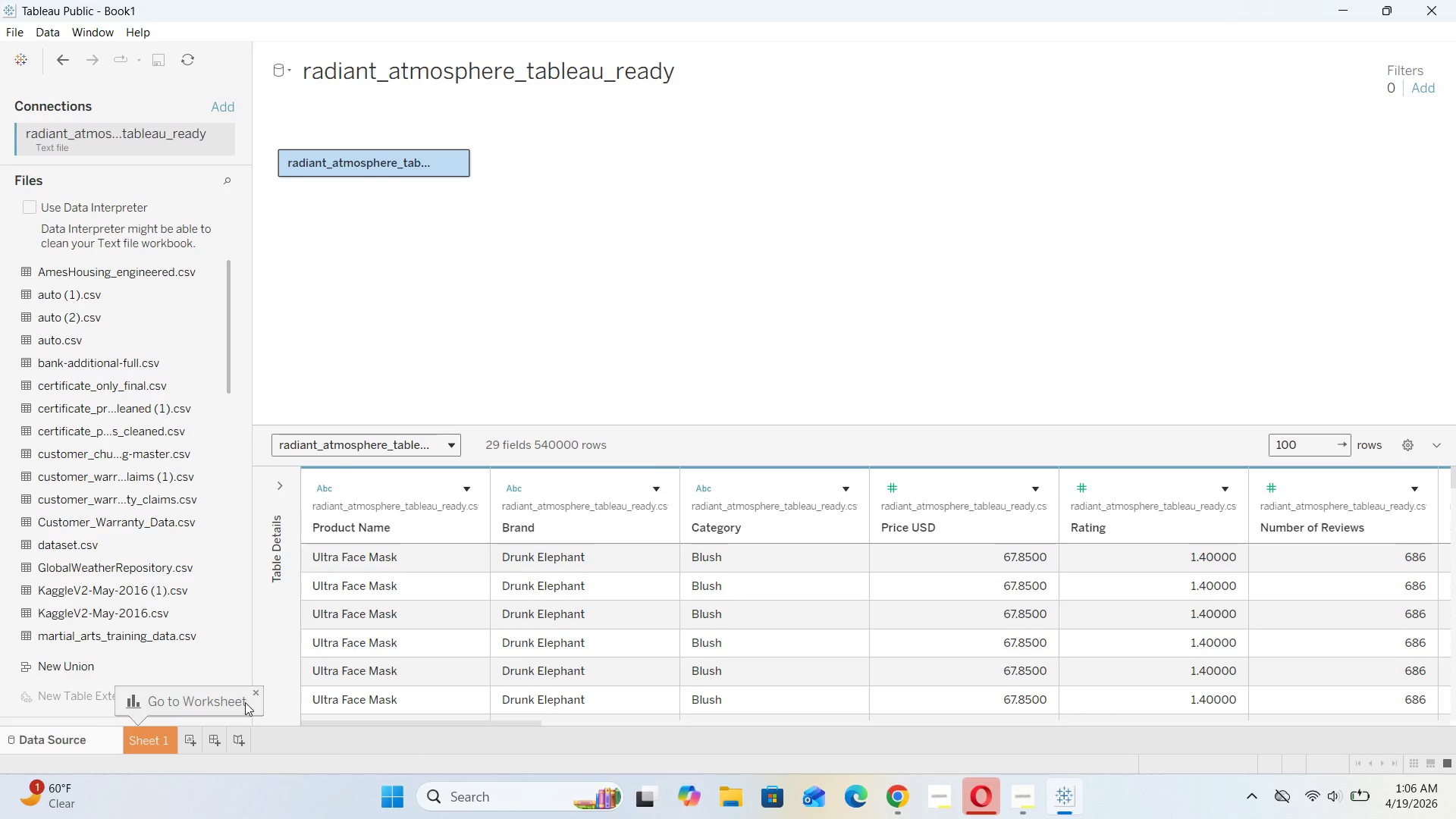 
left_click([256, 697])
 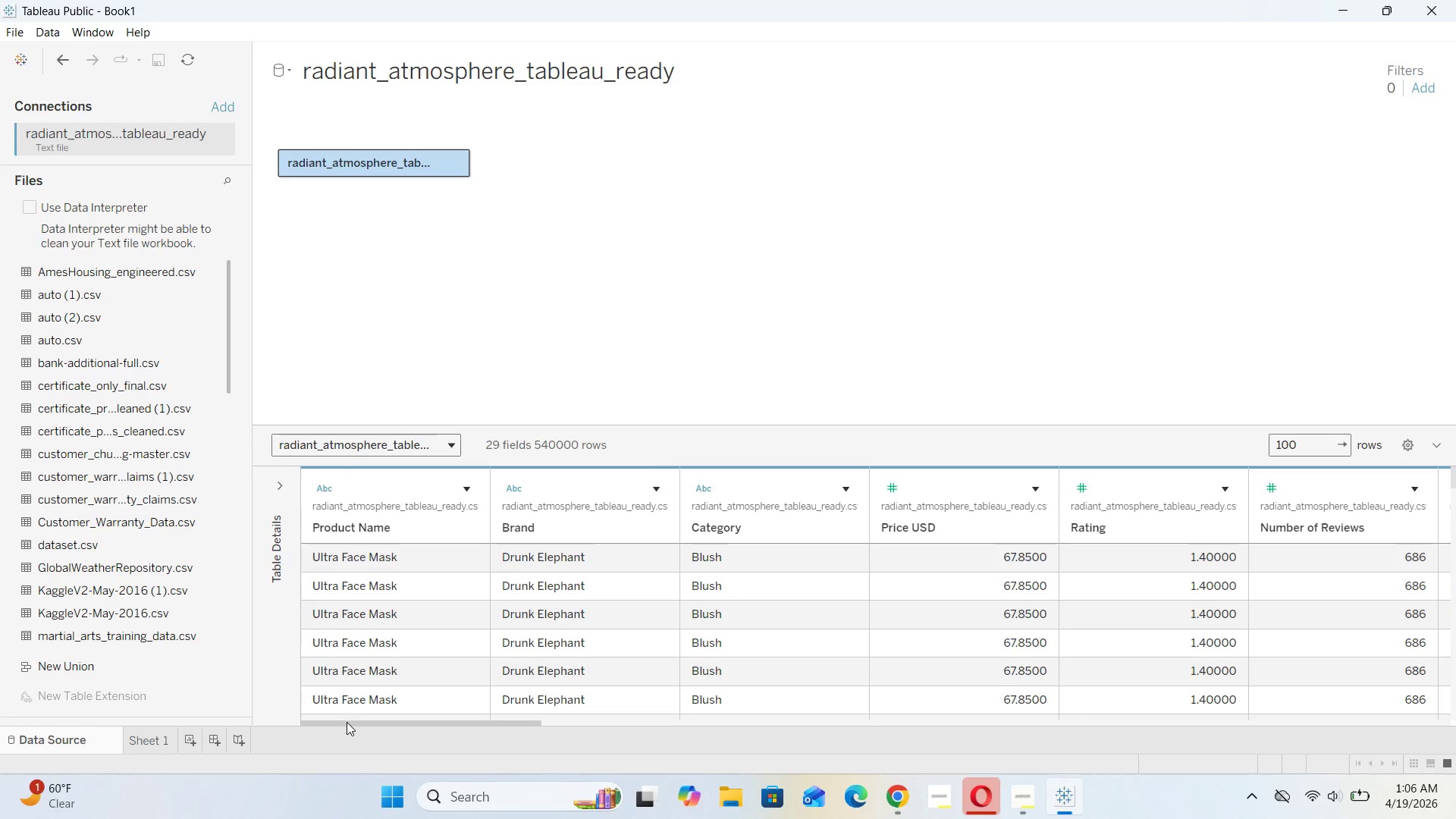 
left_click_drag(start_coordinate=[346, 723], to_coordinate=[302, 732])
 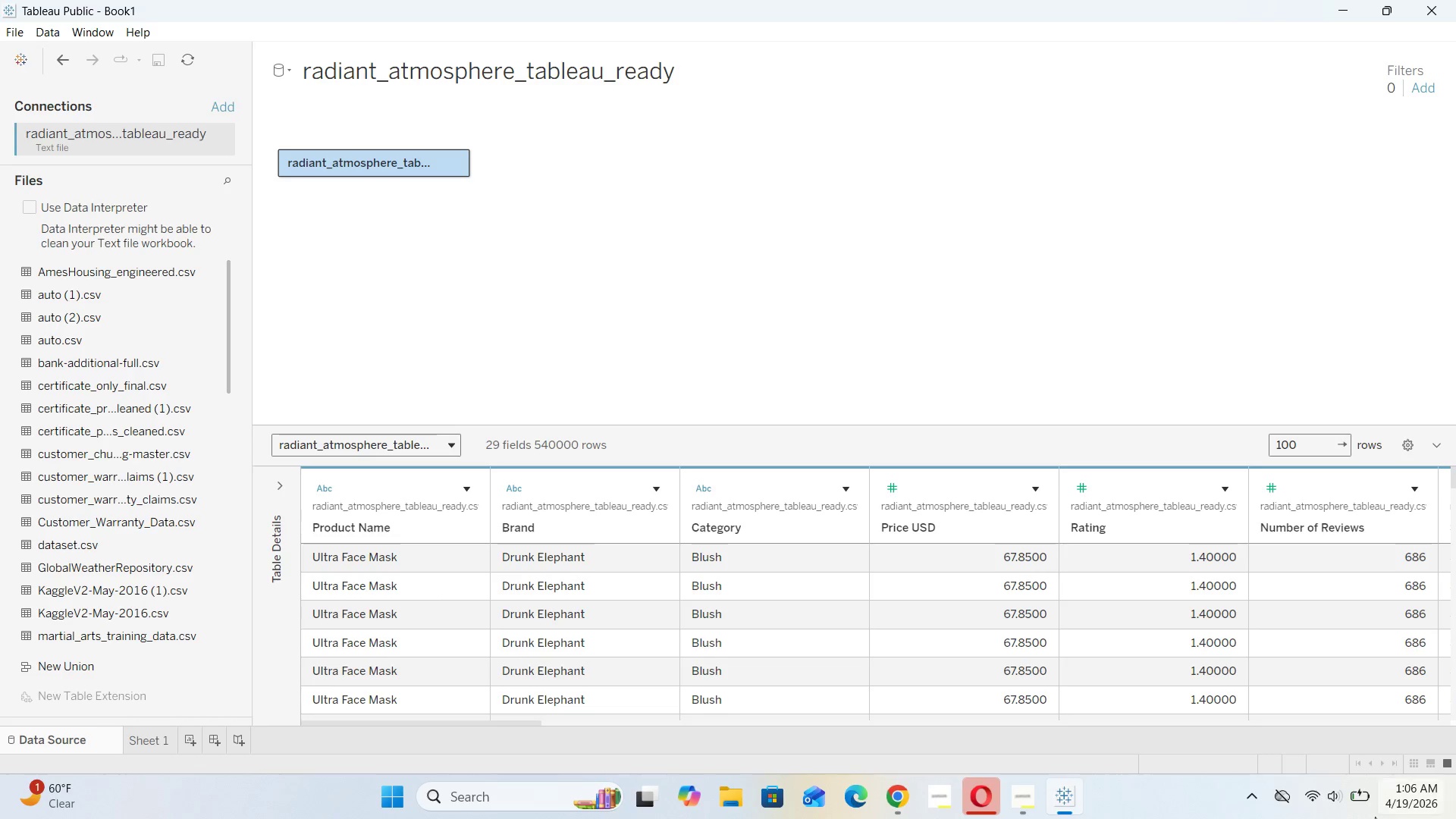 
left_click([1329, 792])
 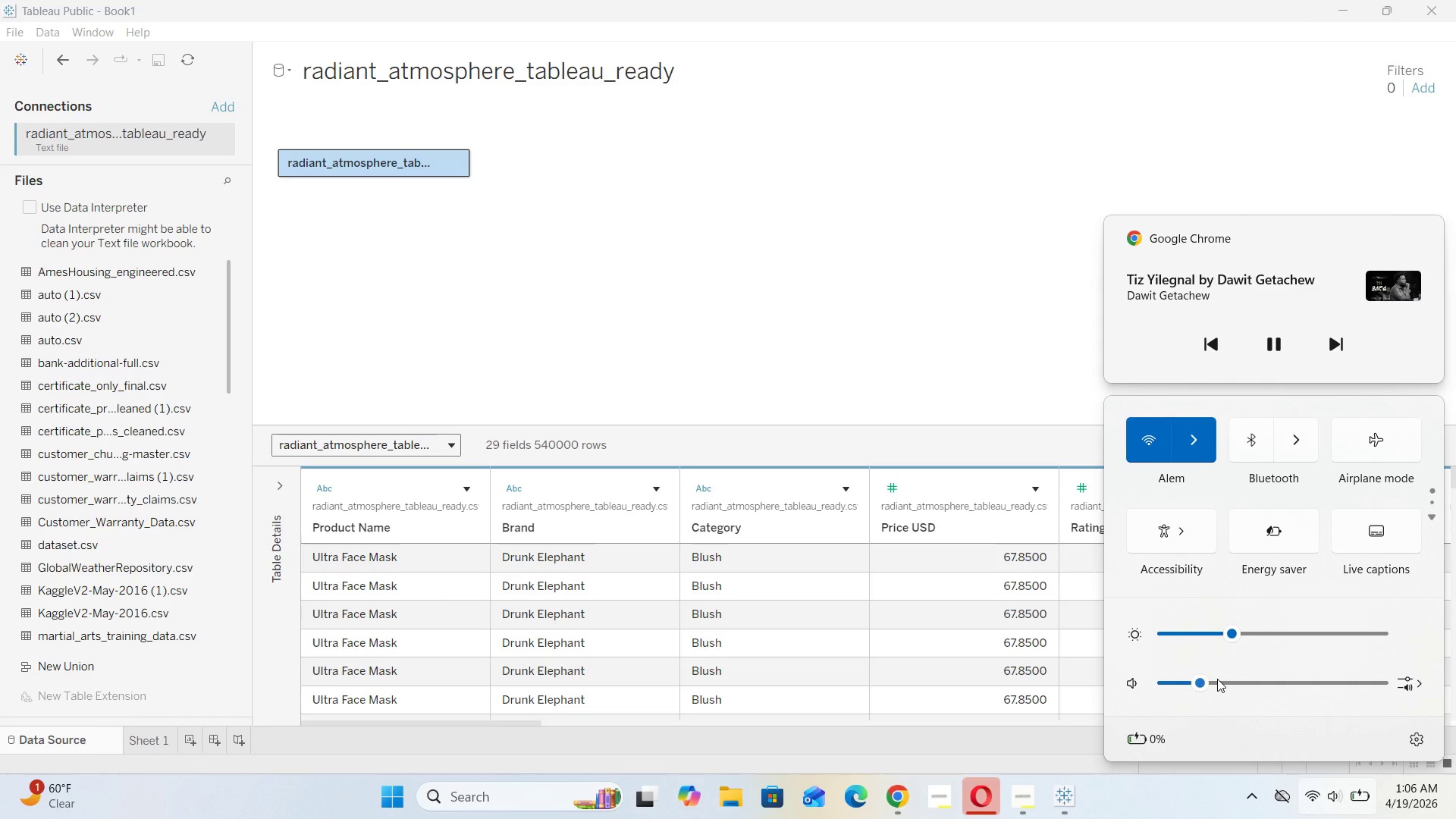 
left_click([1217, 679])
 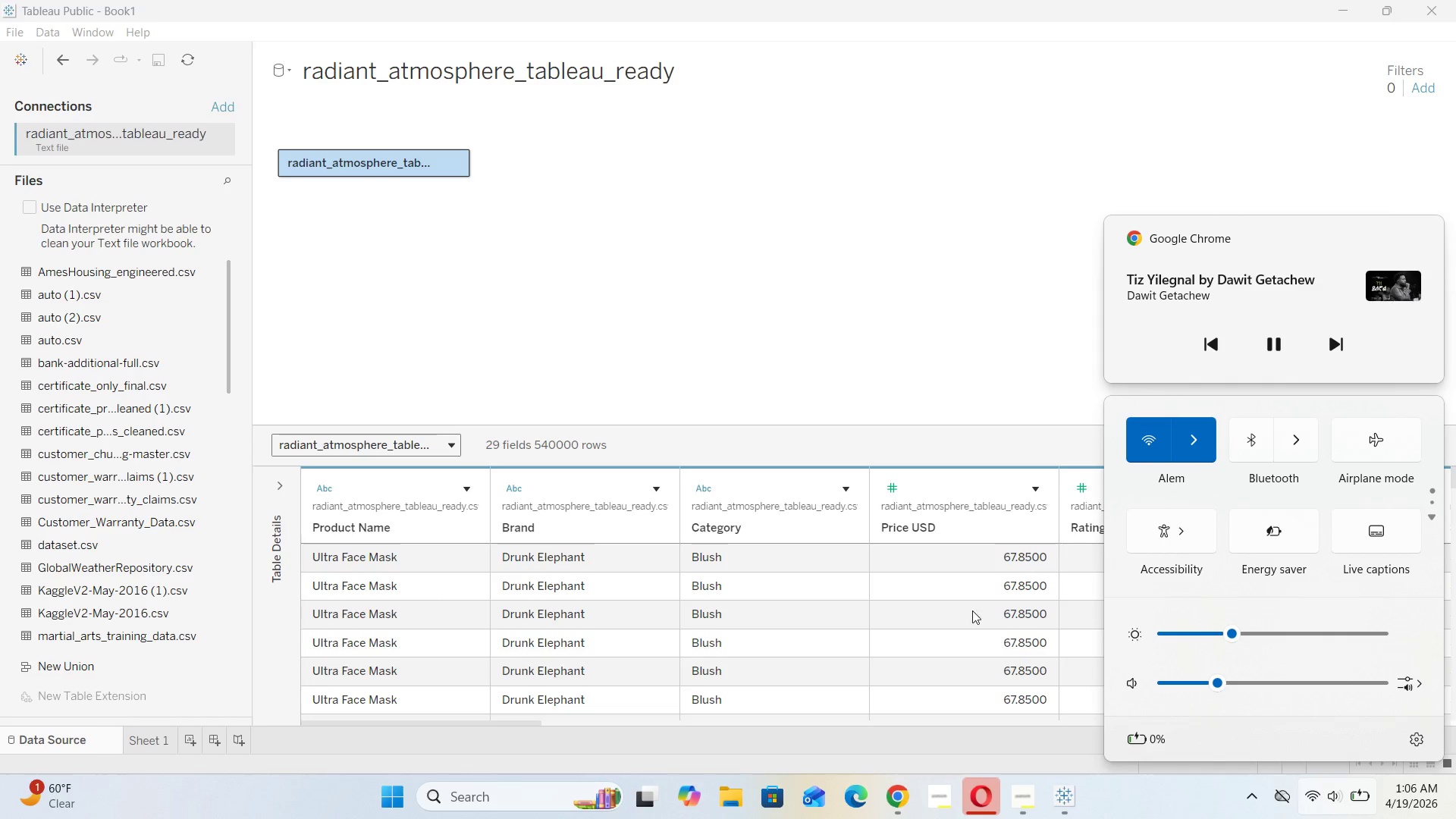 
left_click([919, 347])
 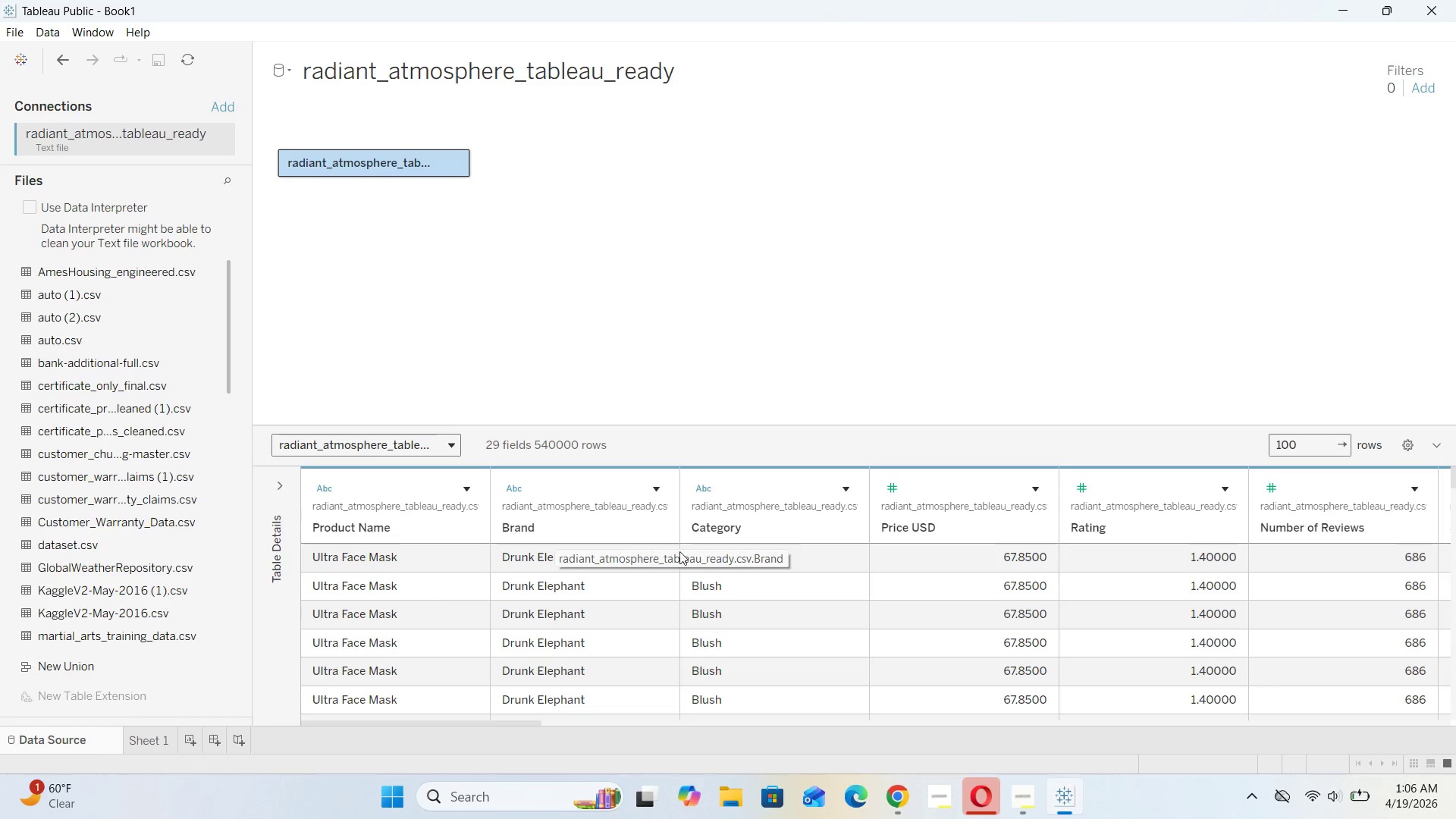 
wait(6.02)
 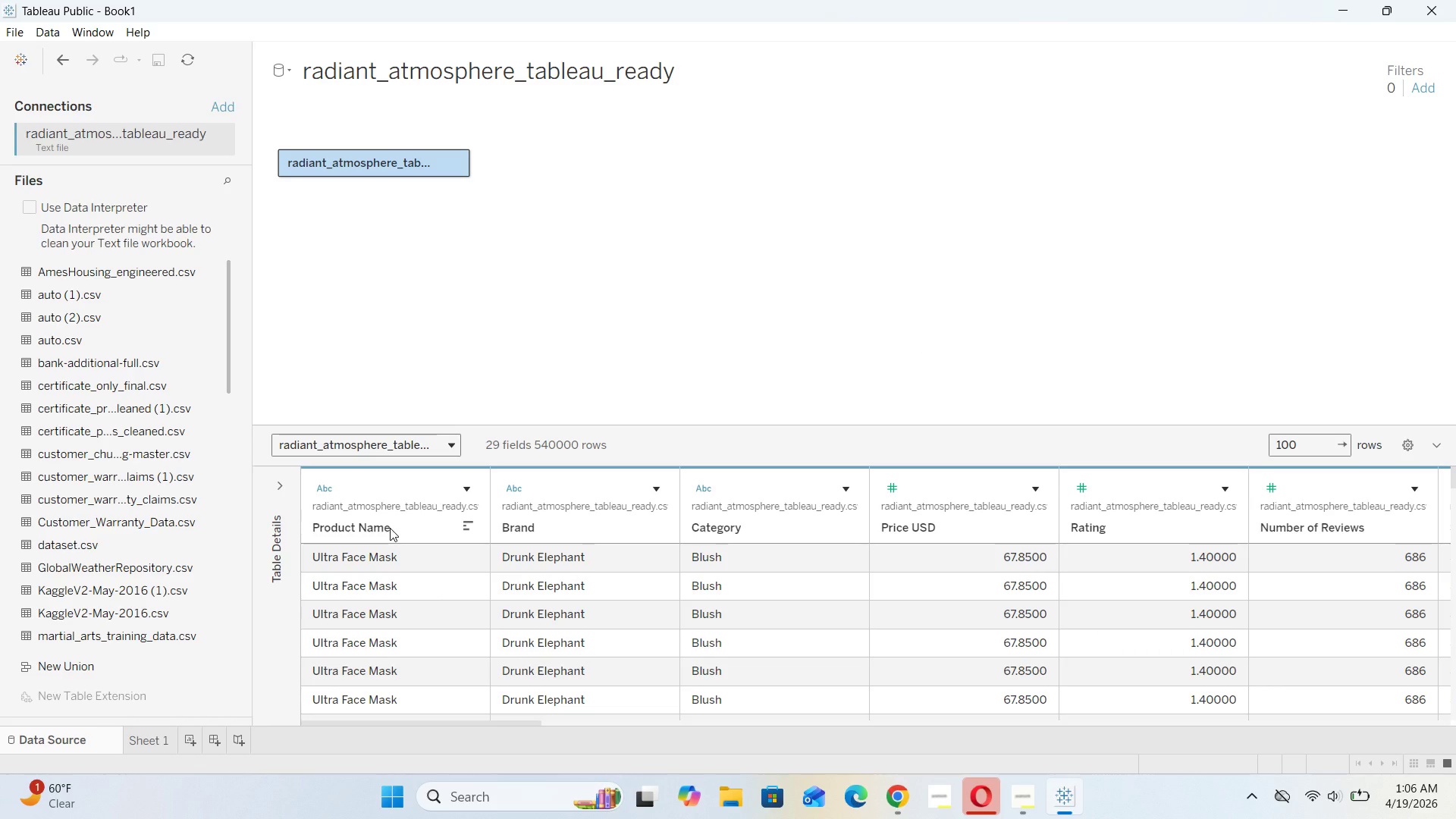 
left_click_drag(start_coordinate=[525, 721], to_coordinate=[636, 729])
 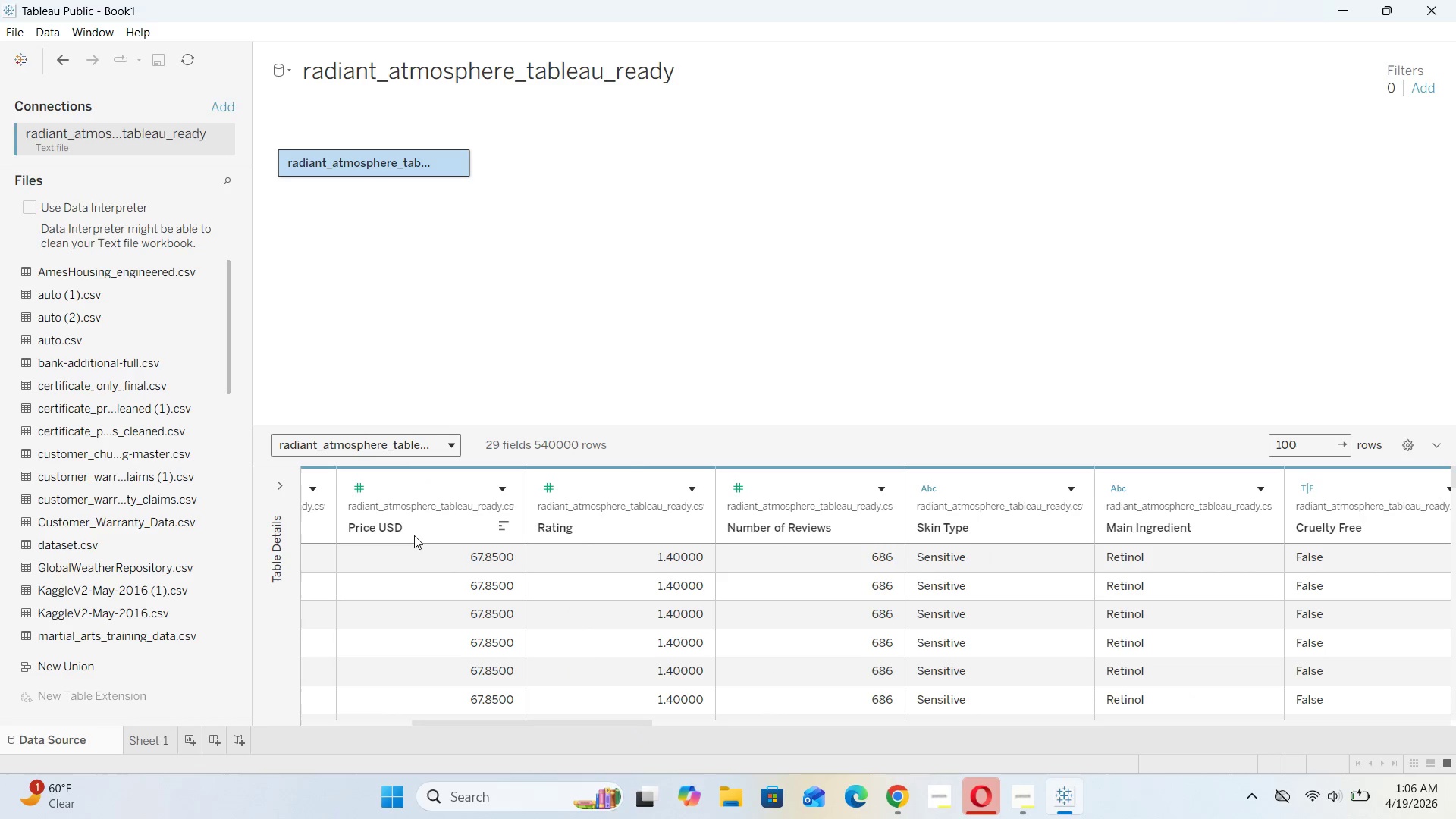 
mouse_move([430, 534])
 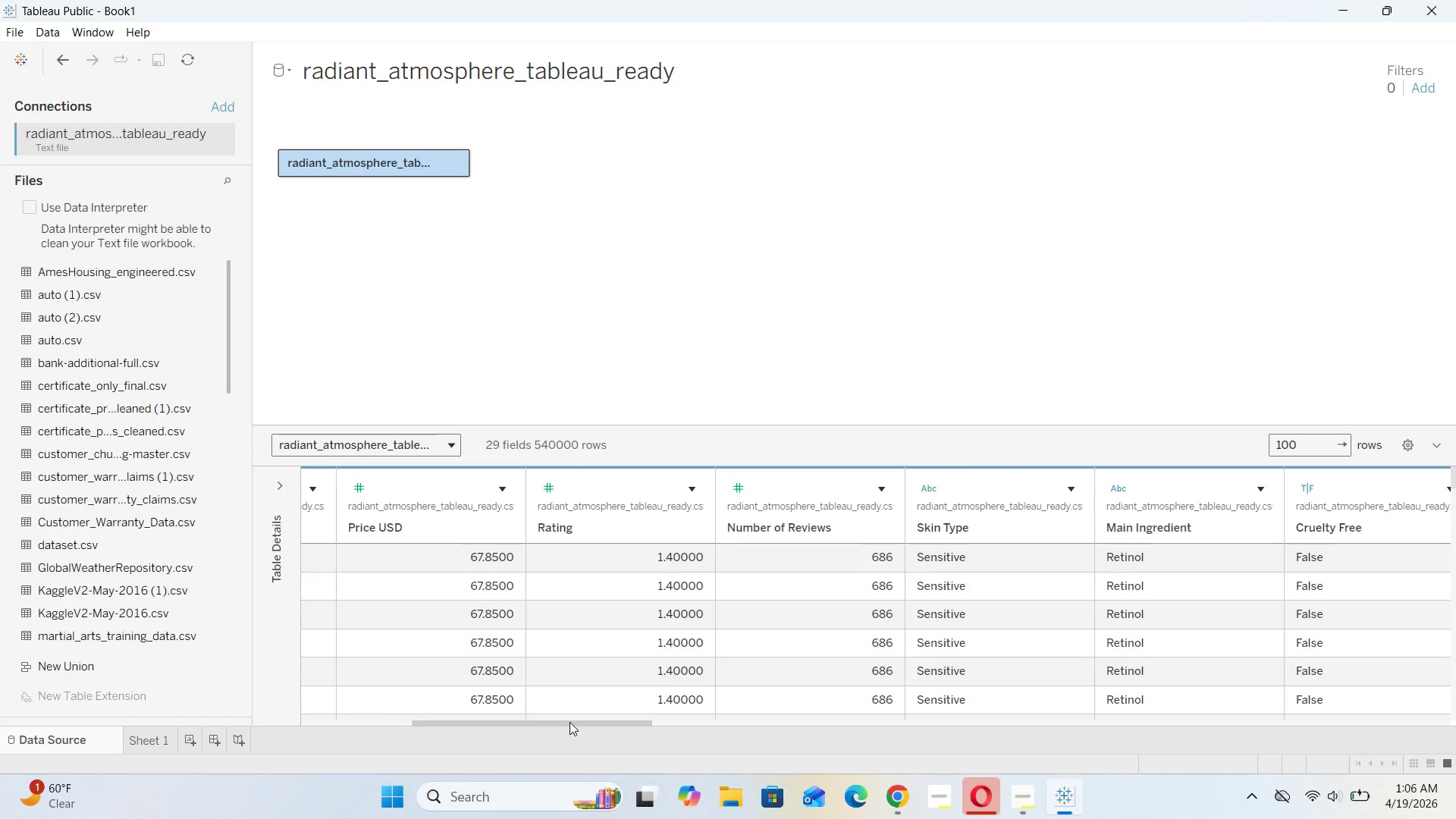 
wait(19.86)
 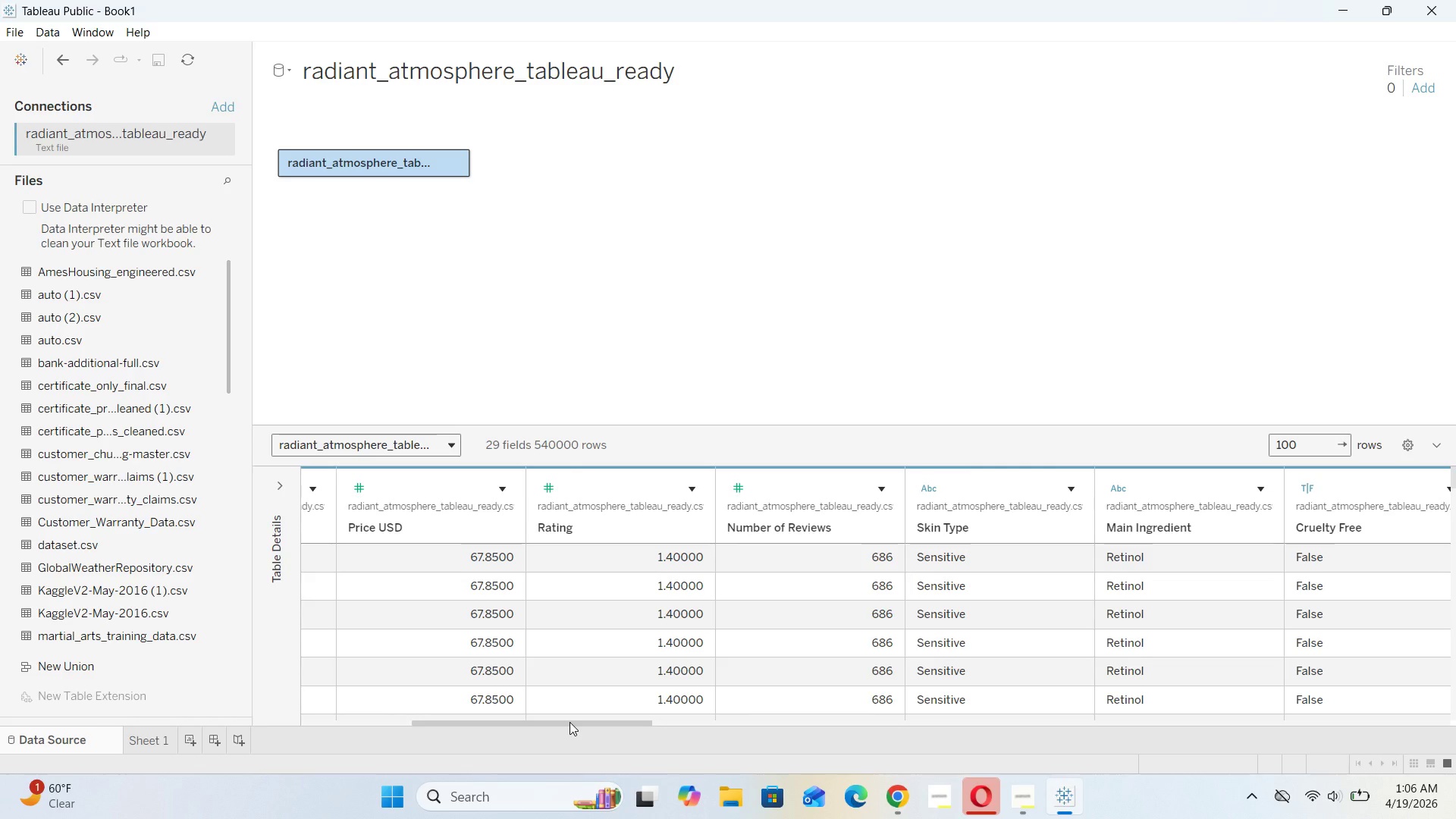 
left_click_drag(start_coordinate=[569, 723], to_coordinate=[1455, 739])
 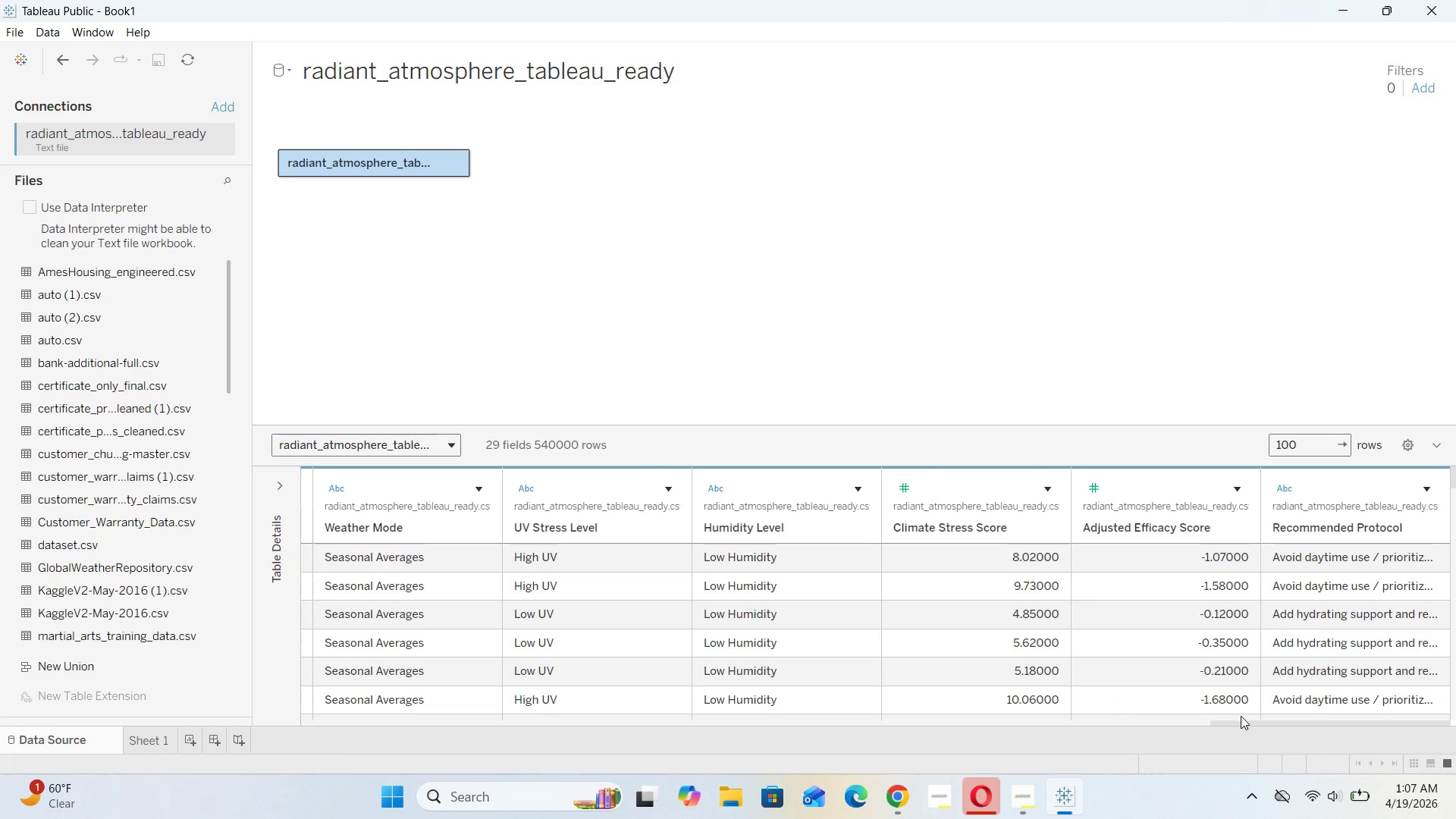 
left_click_drag(start_coordinate=[1241, 721], to_coordinate=[1318, 727])
 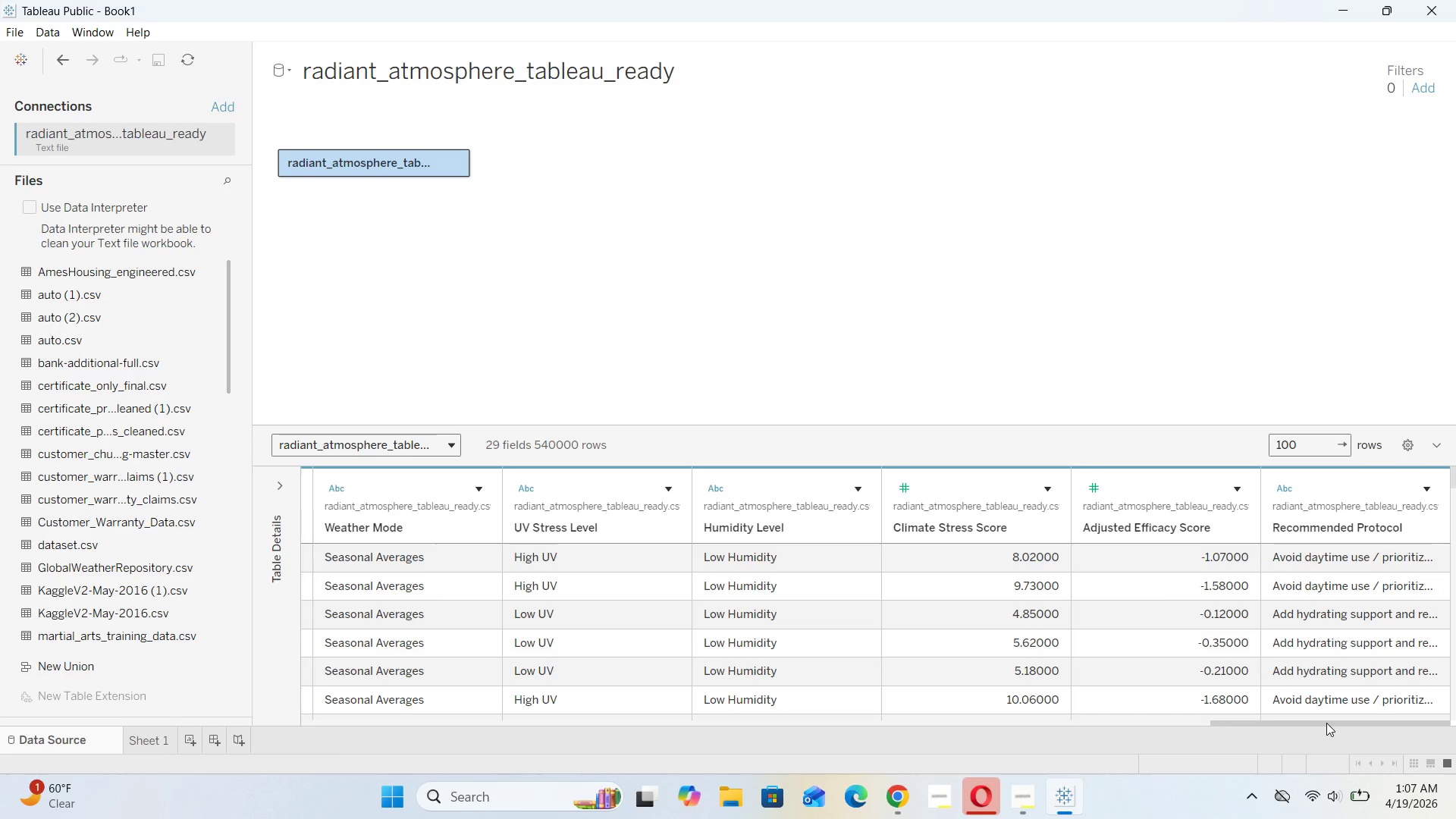 
left_click_drag(start_coordinate=[1326, 721], to_coordinate=[1244, 736])
 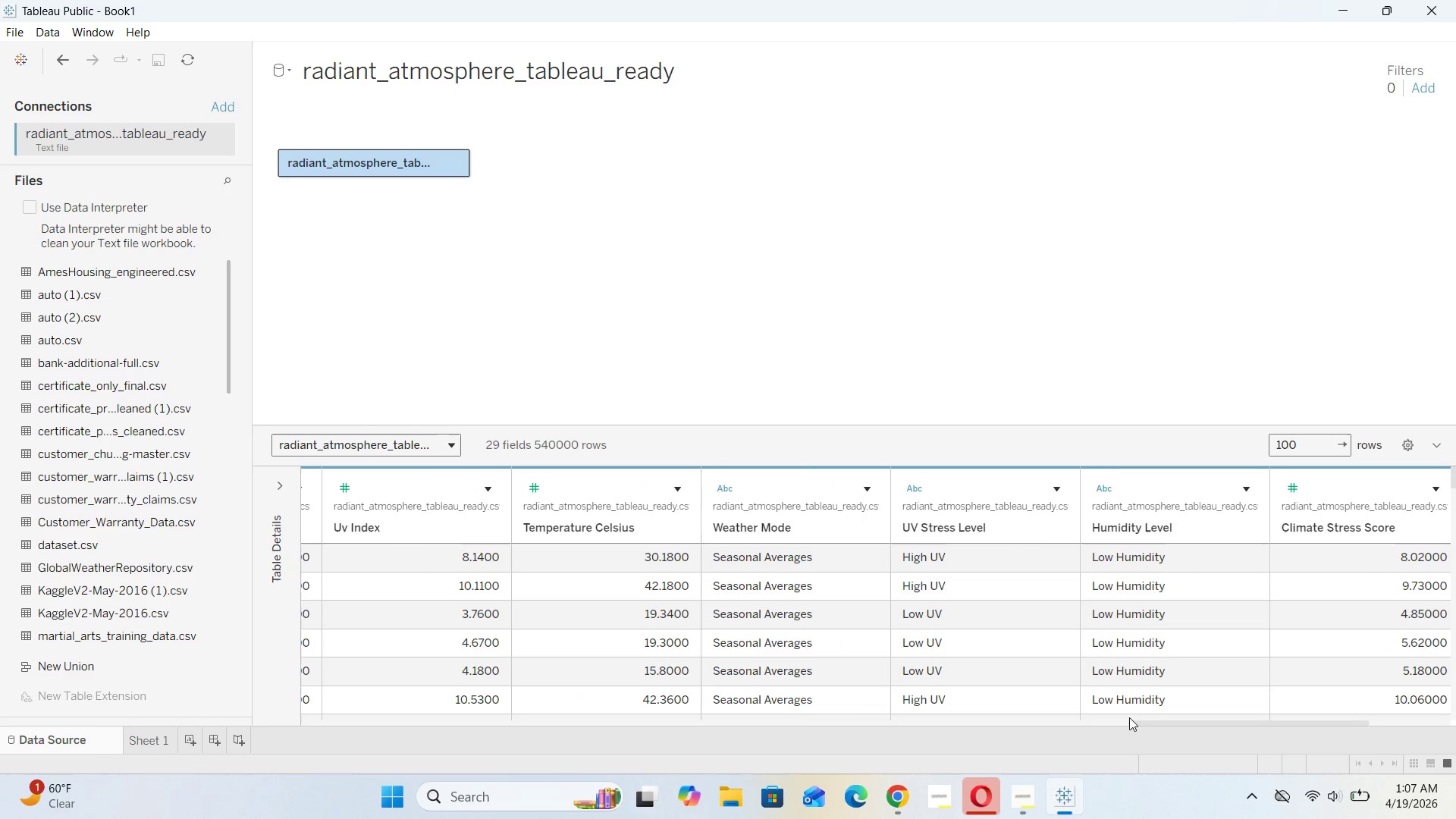 
left_click_drag(start_coordinate=[1169, 721], to_coordinate=[905, 744])
 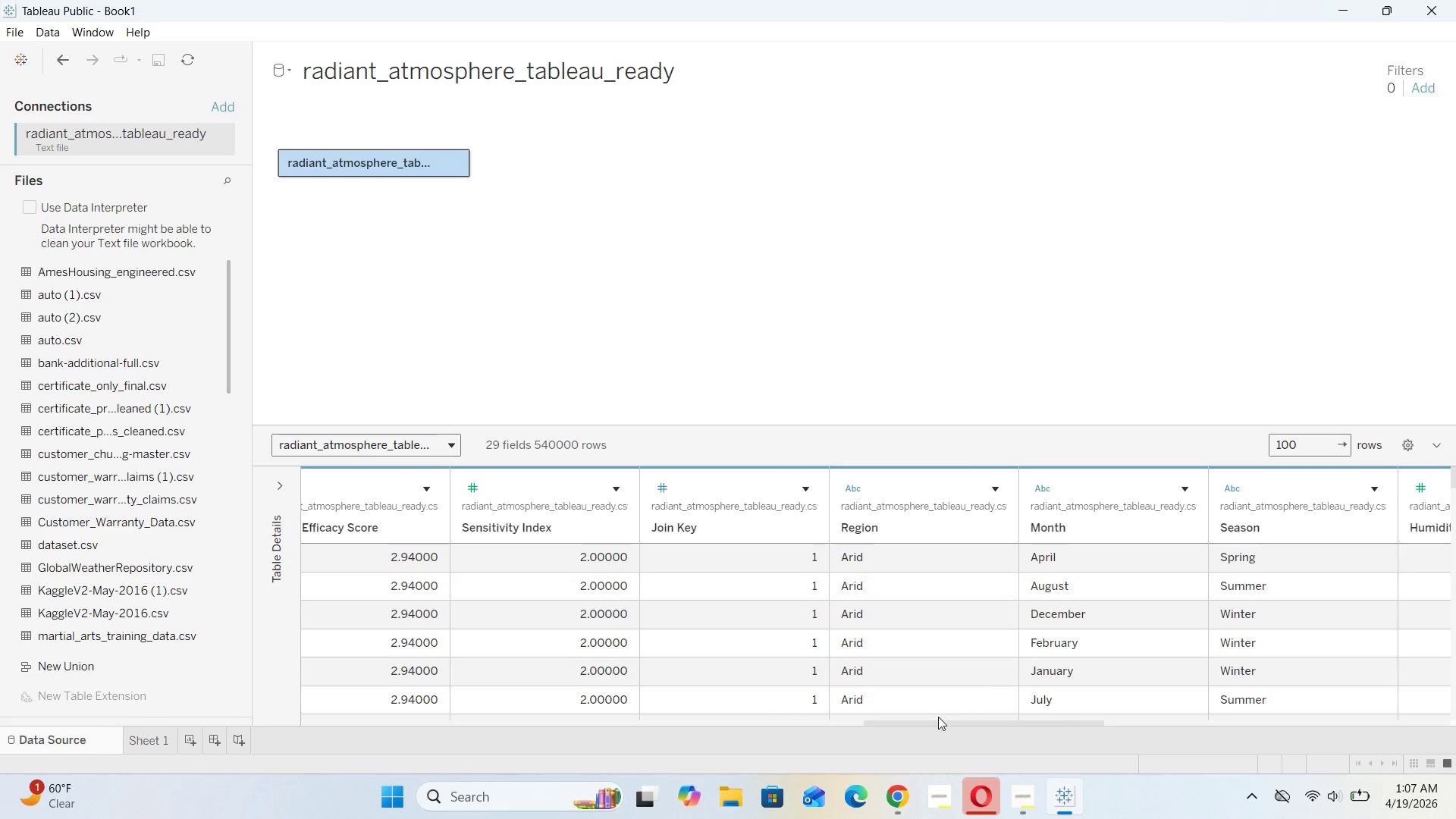 
left_click_drag(start_coordinate=[938, 723], to_coordinate=[870, 735])
 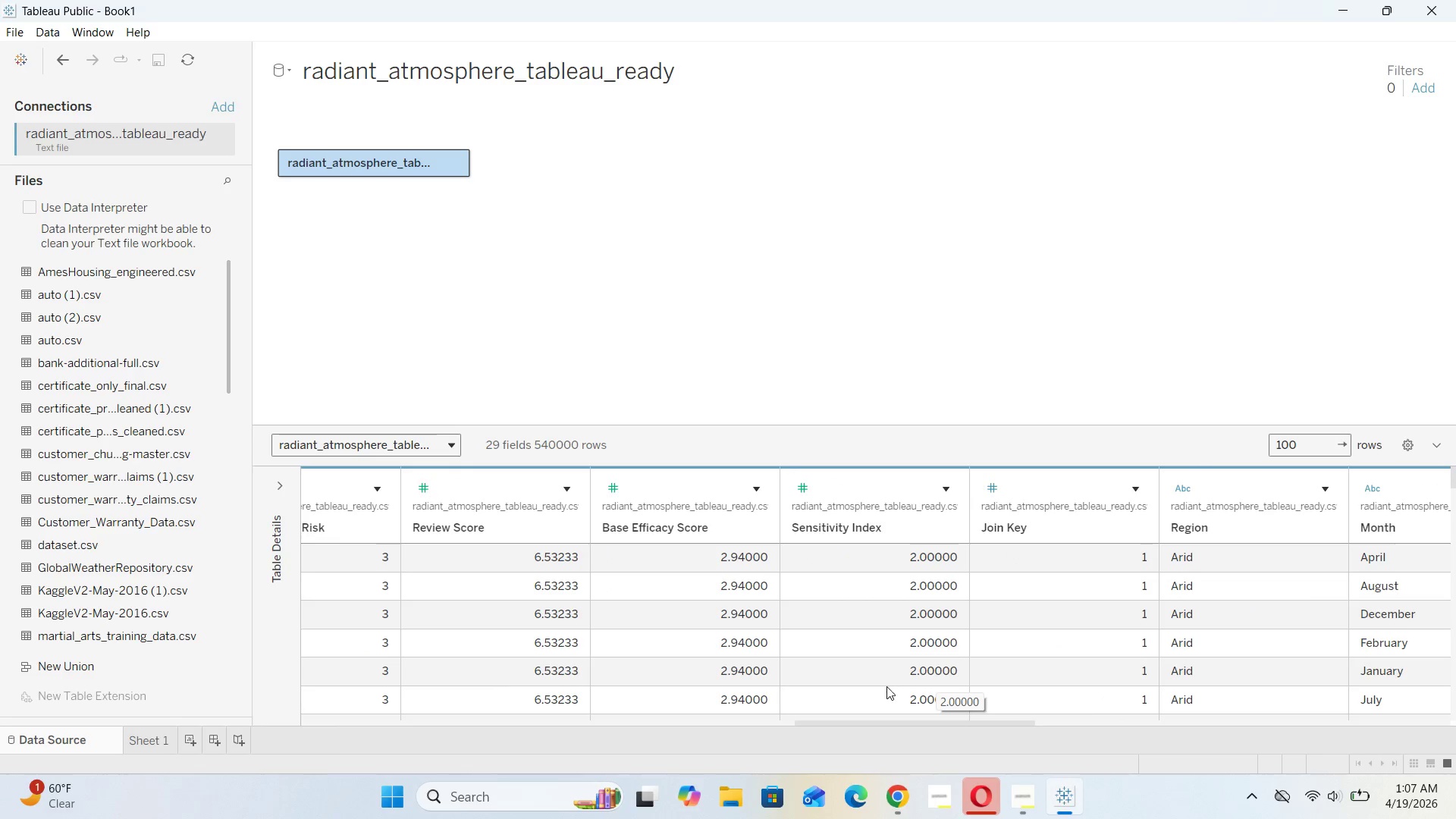 
left_click_drag(start_coordinate=[934, 725], to_coordinate=[852, 728])
 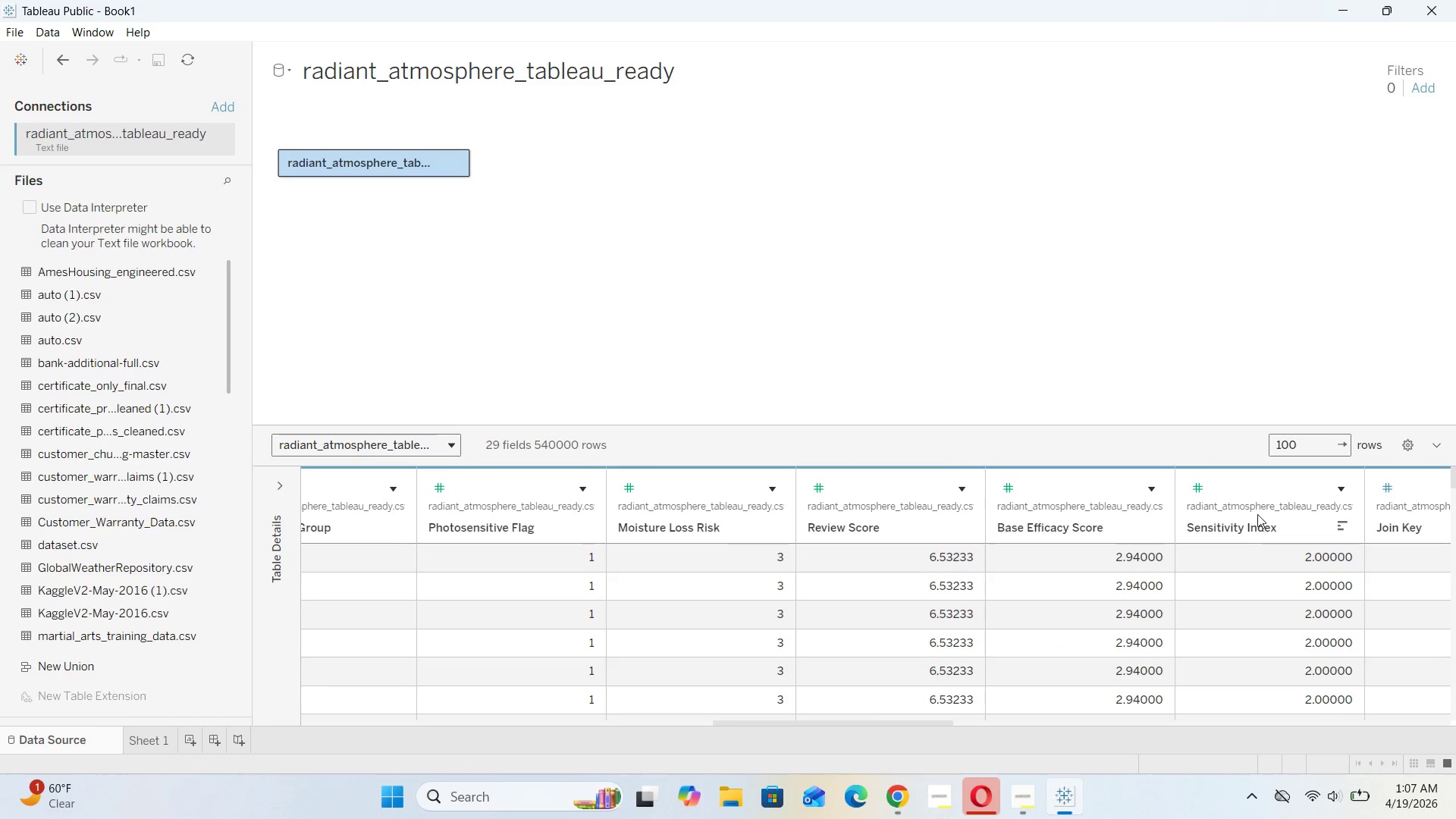 
mouse_move([1277, 595])
 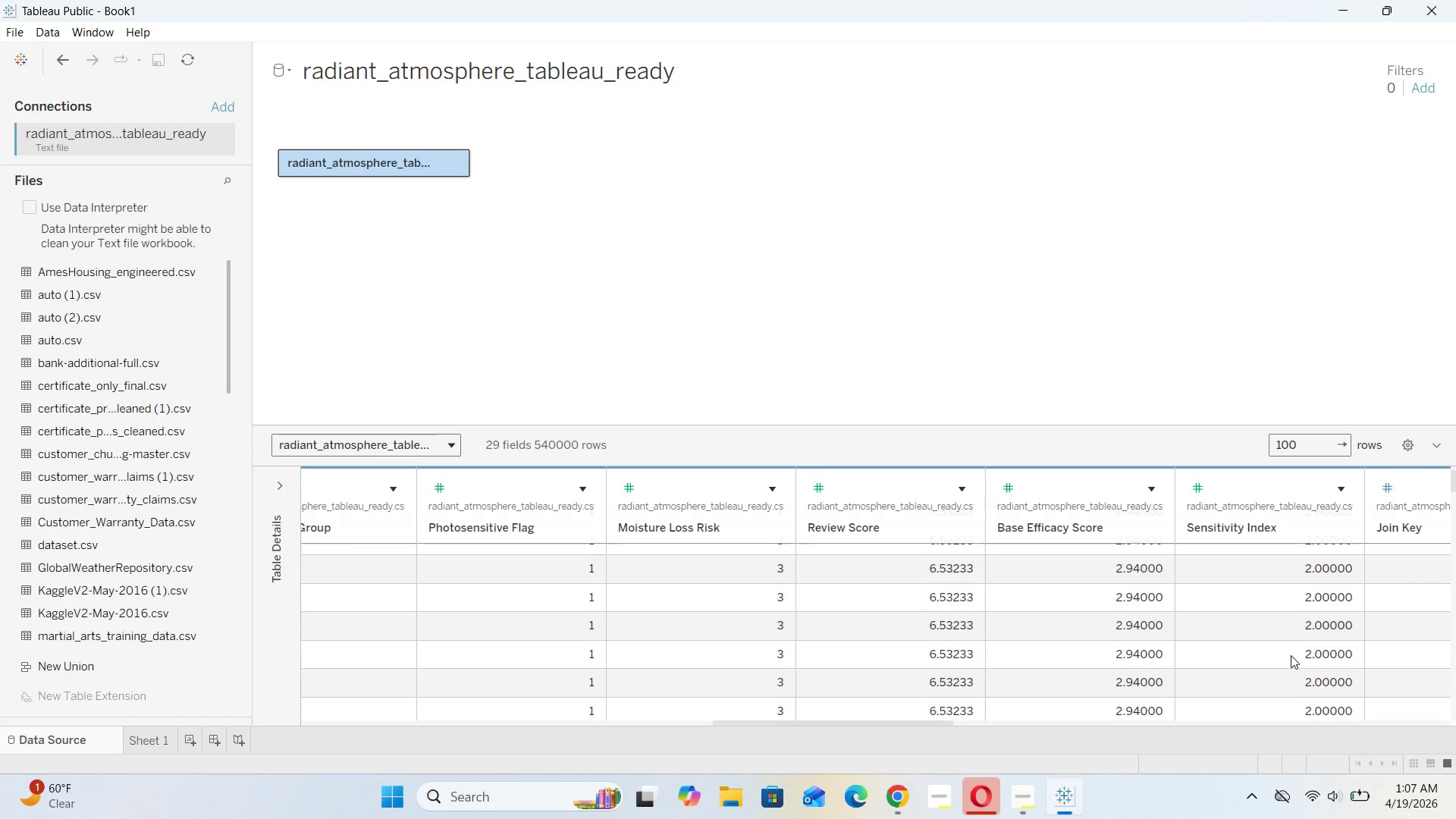 
scroll: coordinate [1291, 656], scroll_direction: down, amount: 80.0
 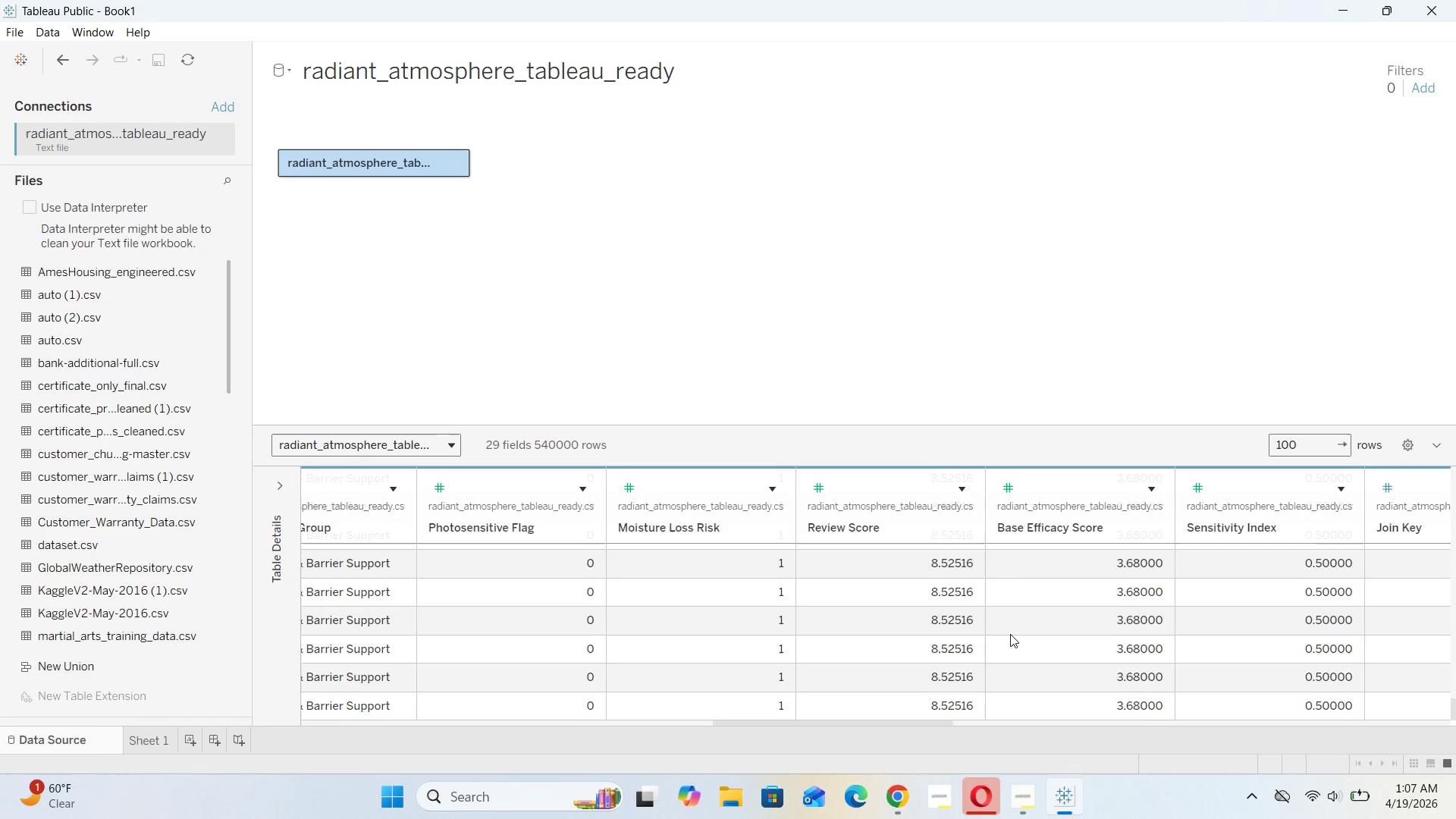 
mouse_move([999, 551])
 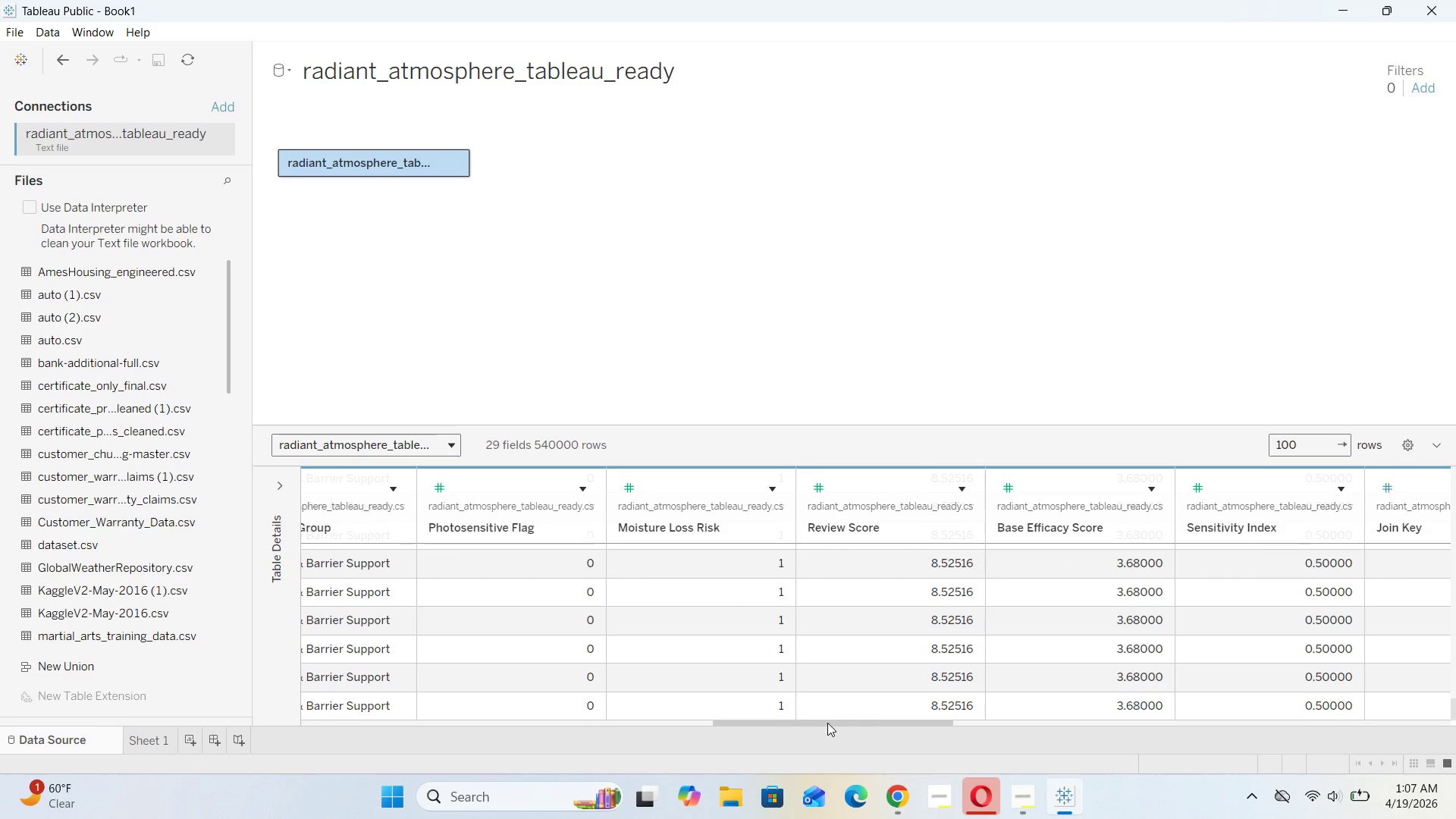 
left_click_drag(start_coordinate=[827, 723], to_coordinate=[372, 809])
 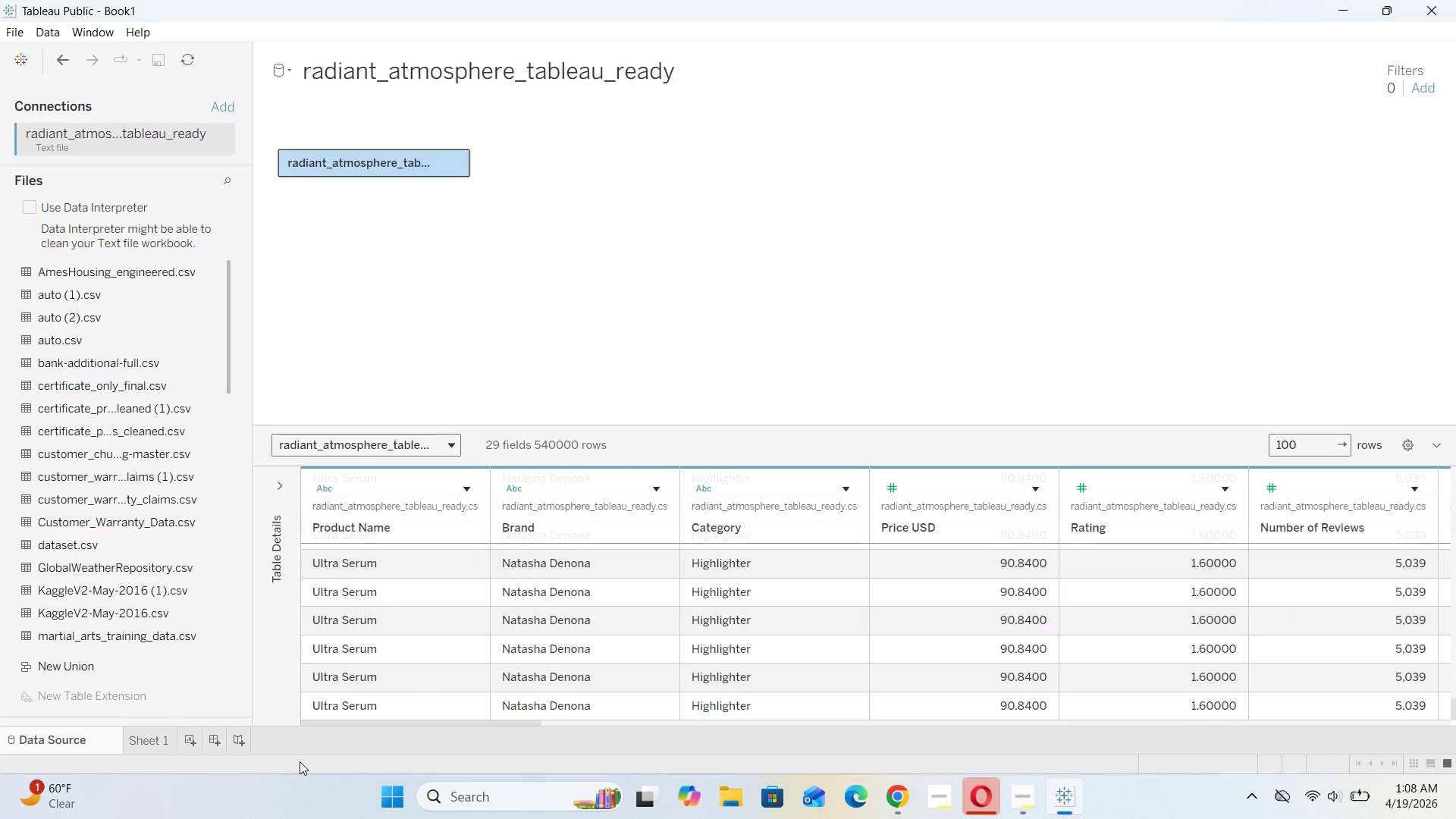 
wait(23.44)
 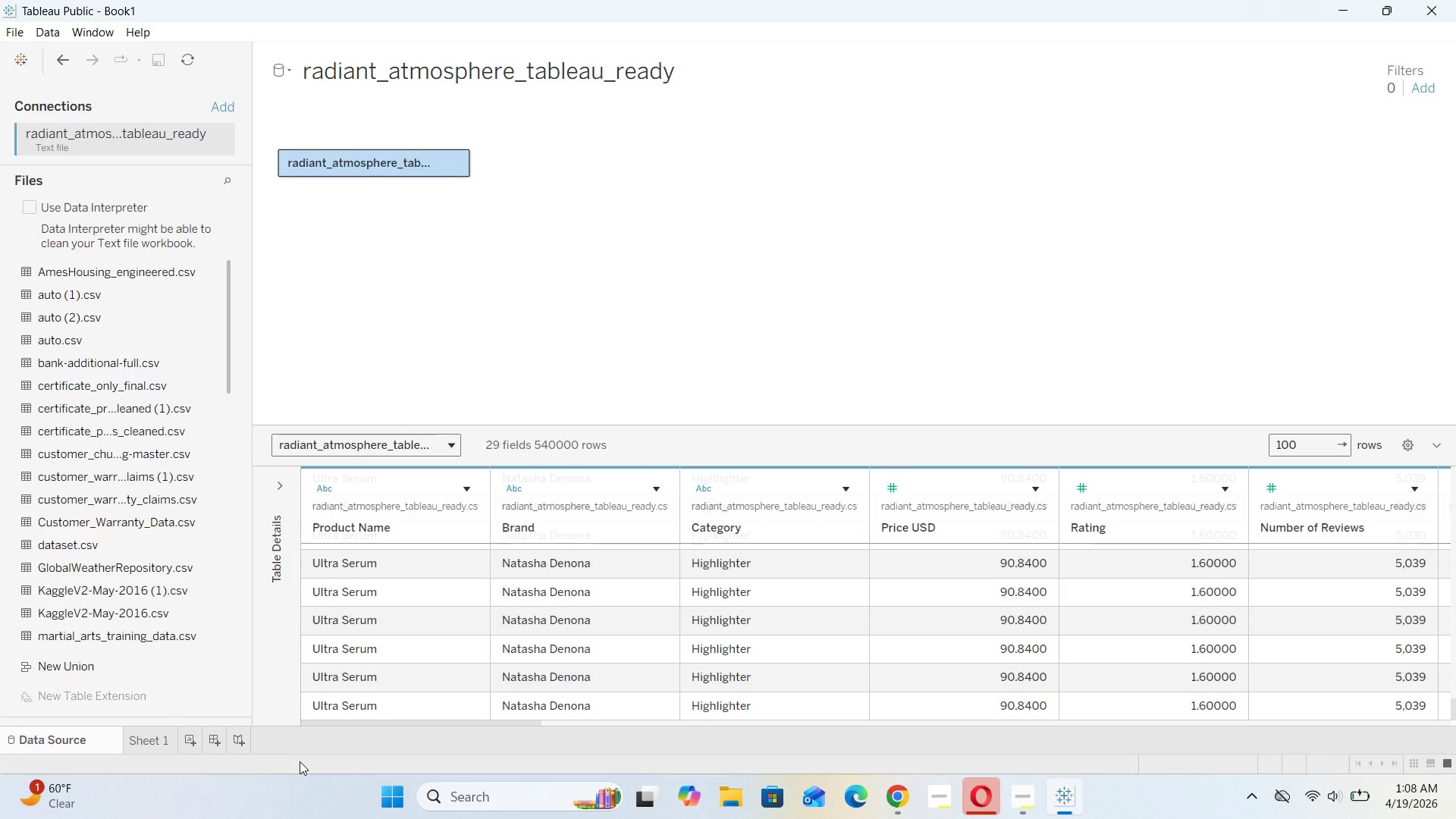 
scroll: coordinate [781, 588], scroll_direction: down, amount: 3.0
 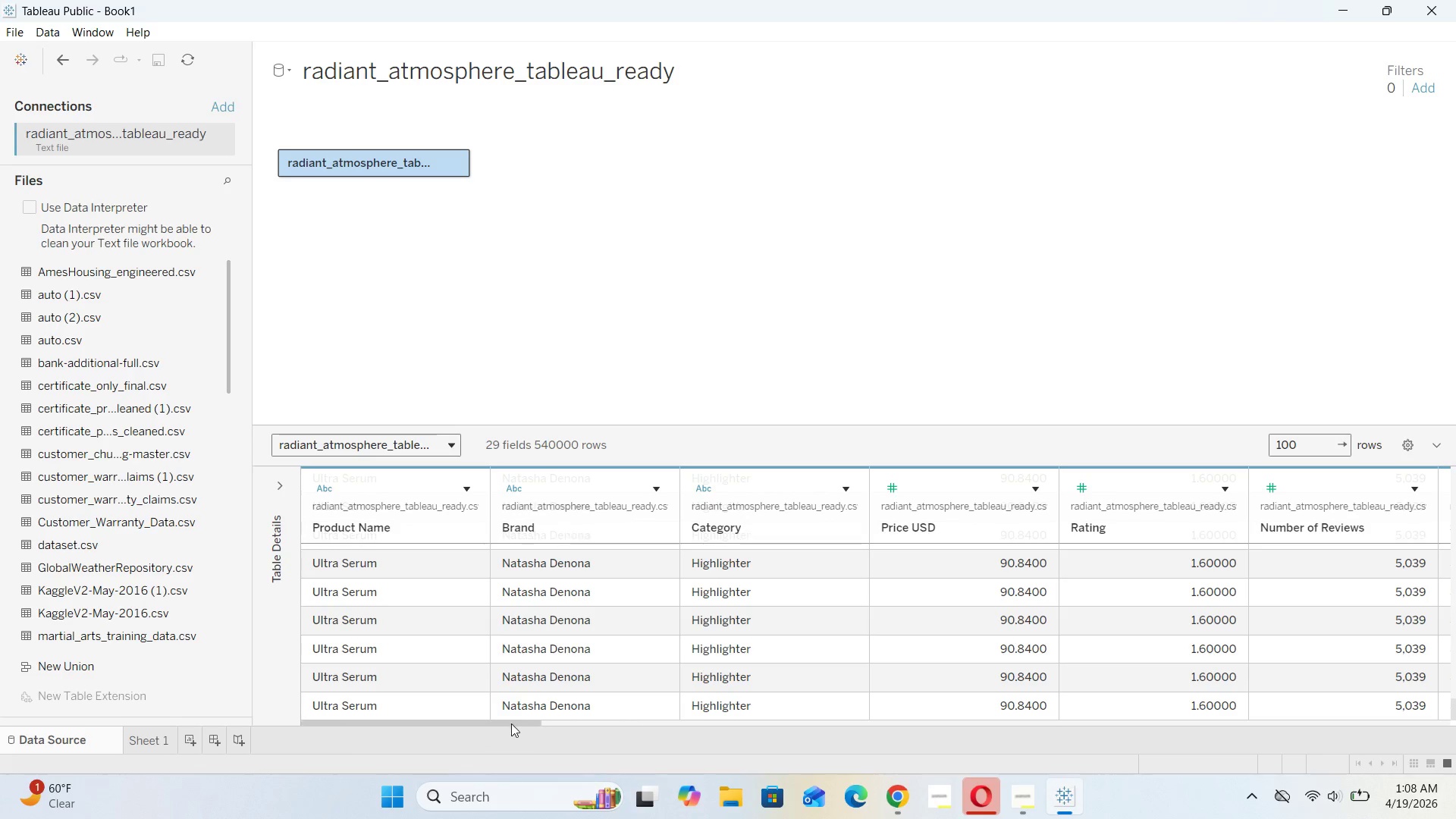 
left_click_drag(start_coordinate=[511, 723], to_coordinate=[1455, 749])
 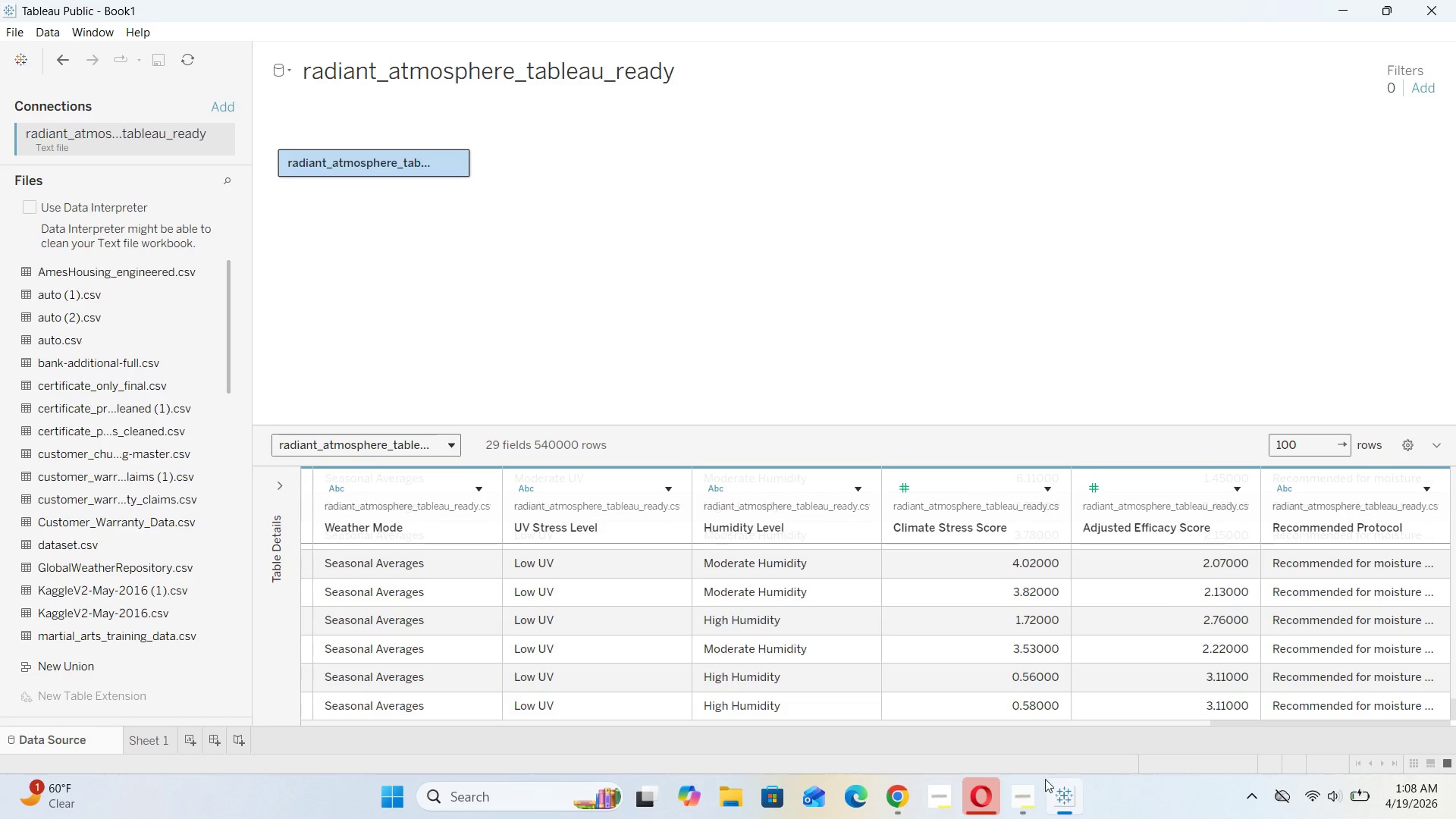 
mouse_move([917, 783])
 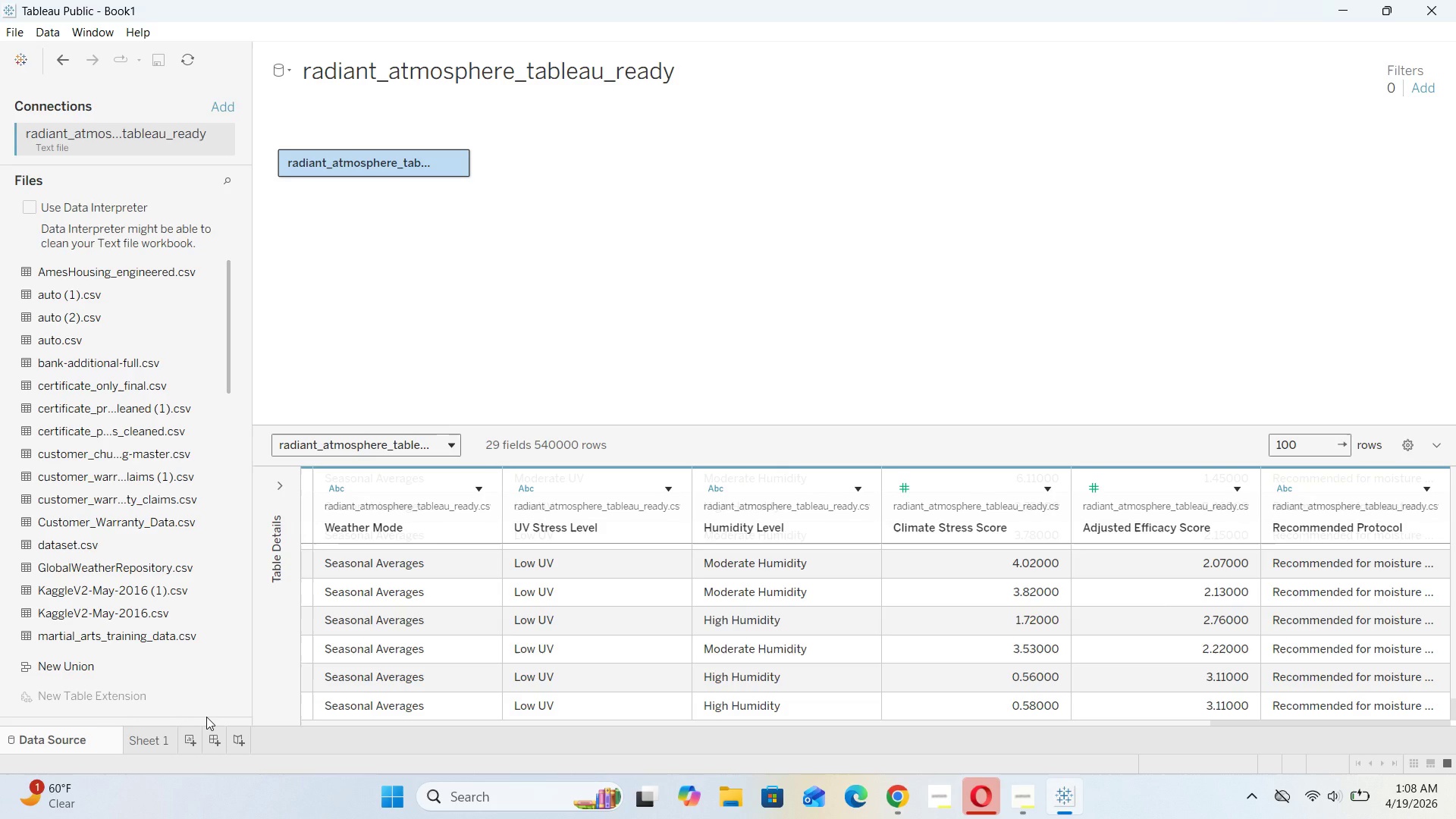 
wait(9.12)
 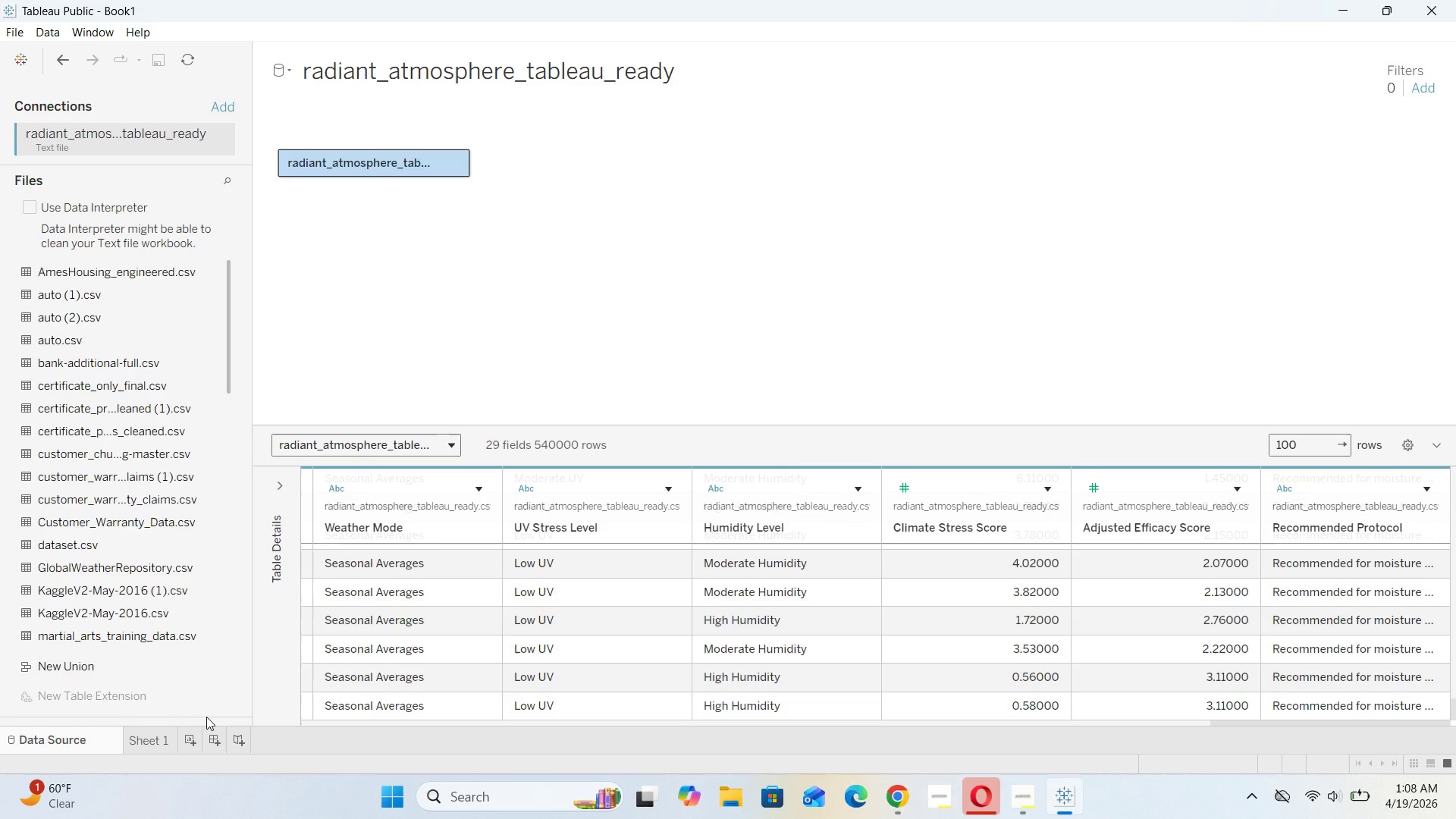 
left_click([141, 743])
 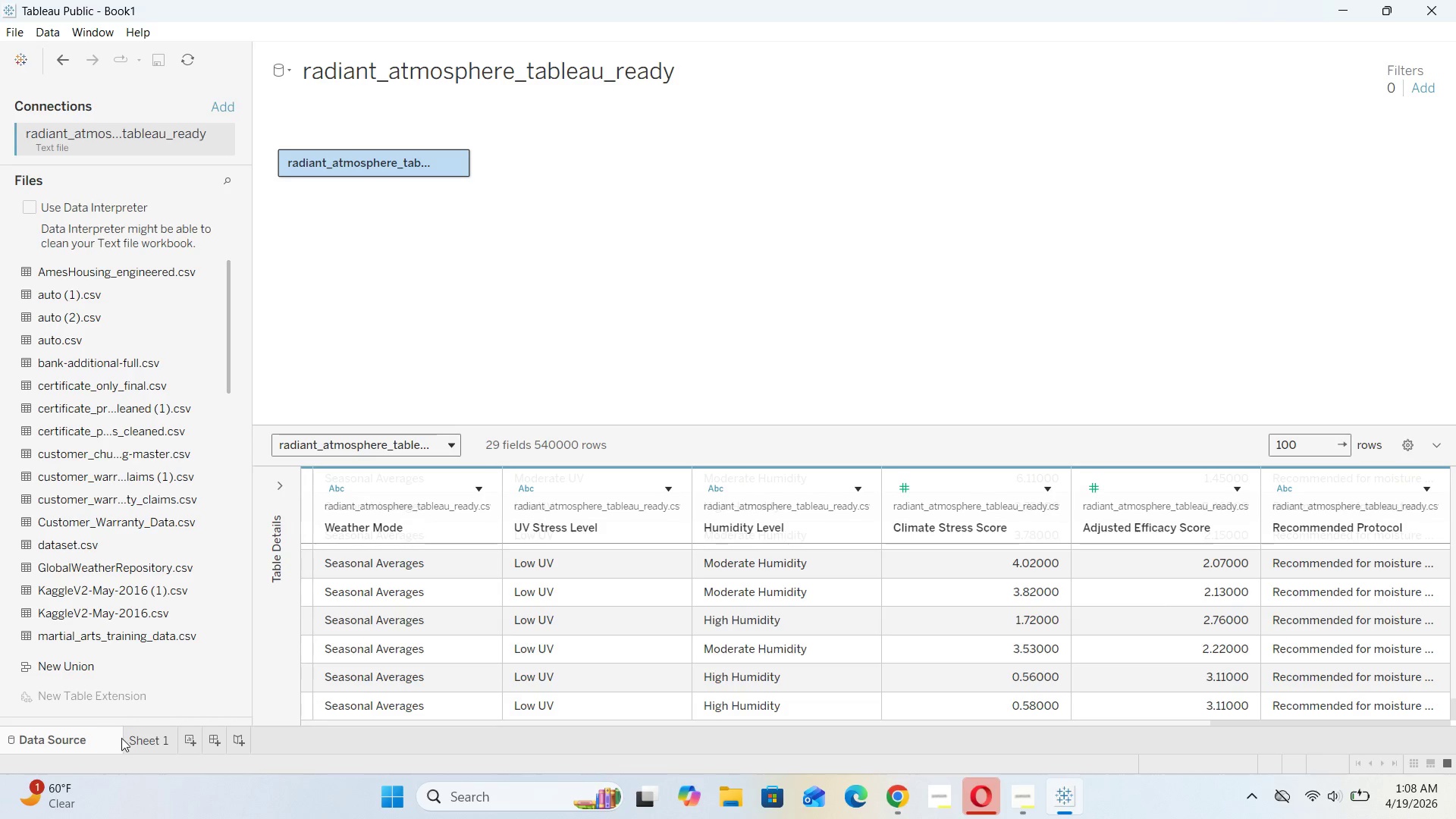 
left_click([138, 736])
 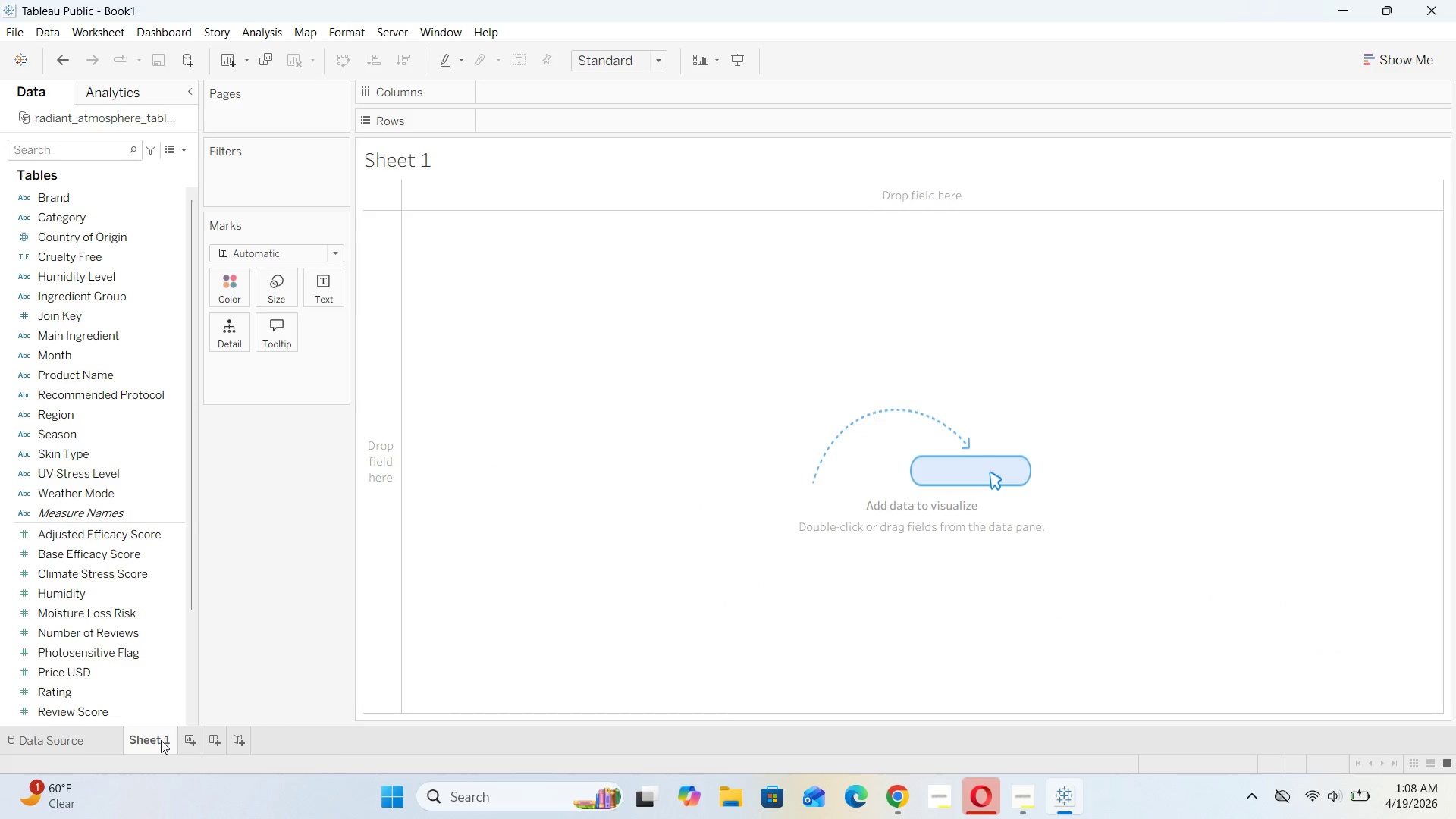 
double_click([161, 740])
 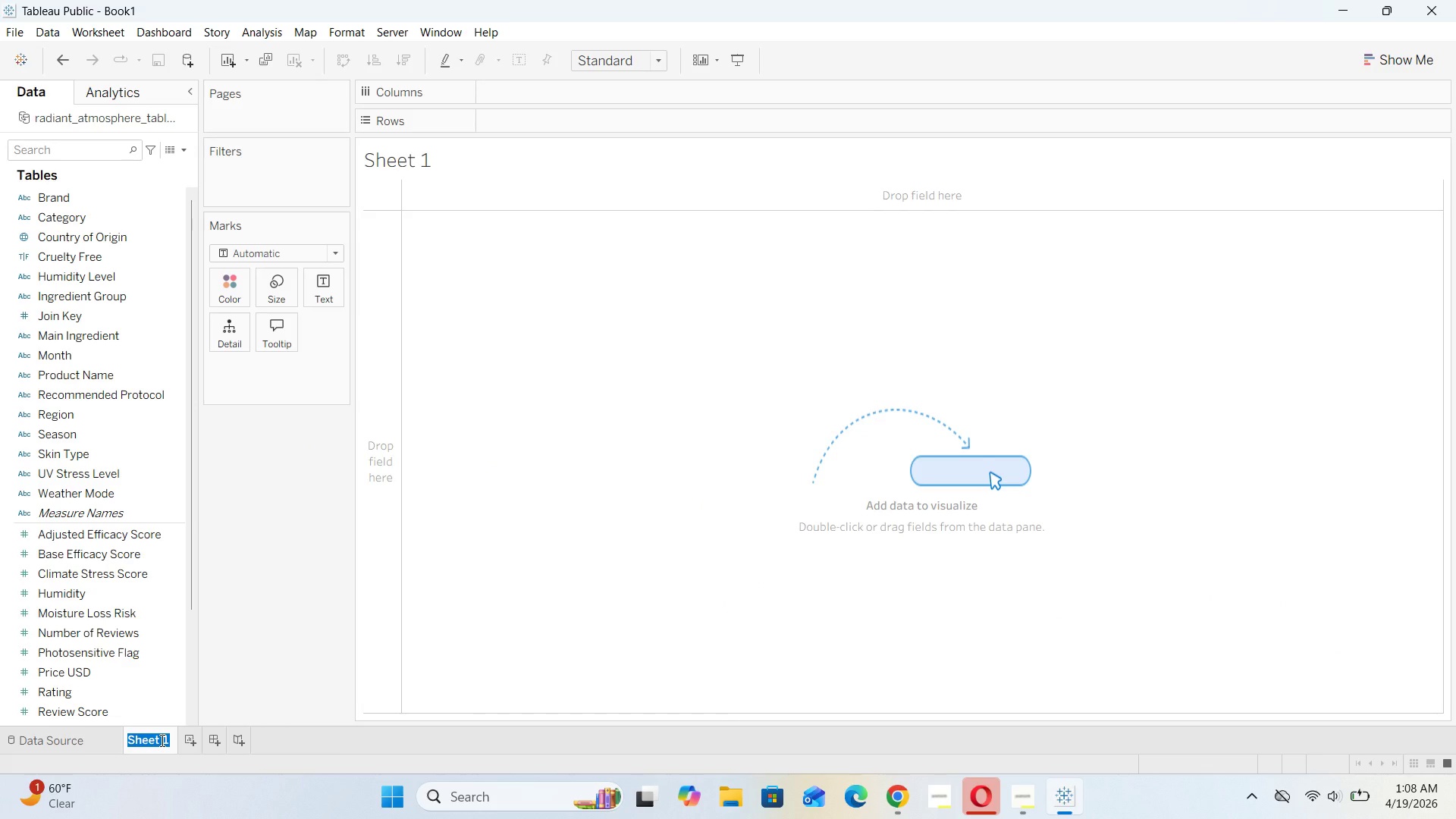 
key(Backspace)
 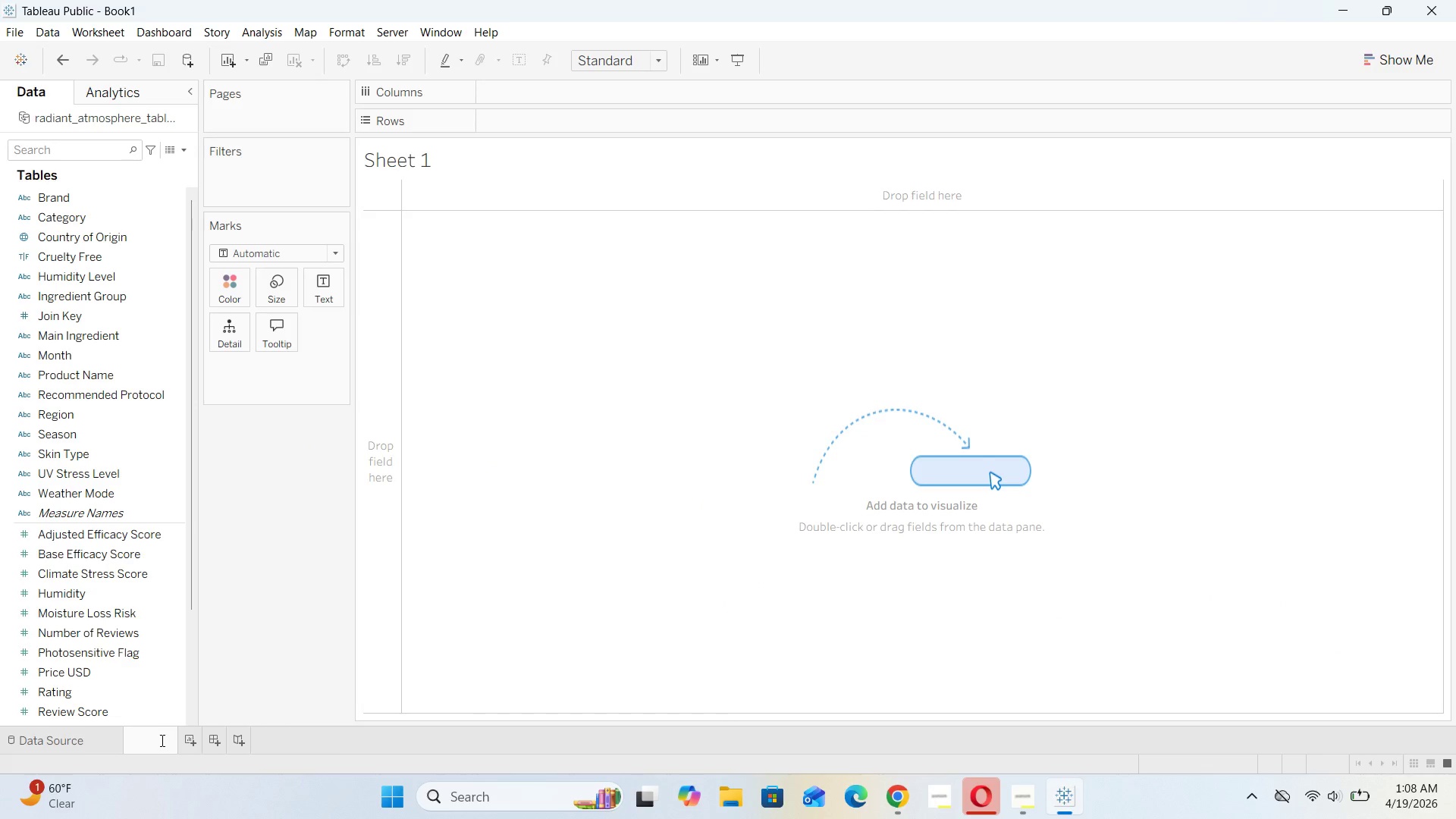 
wait(8.11)
 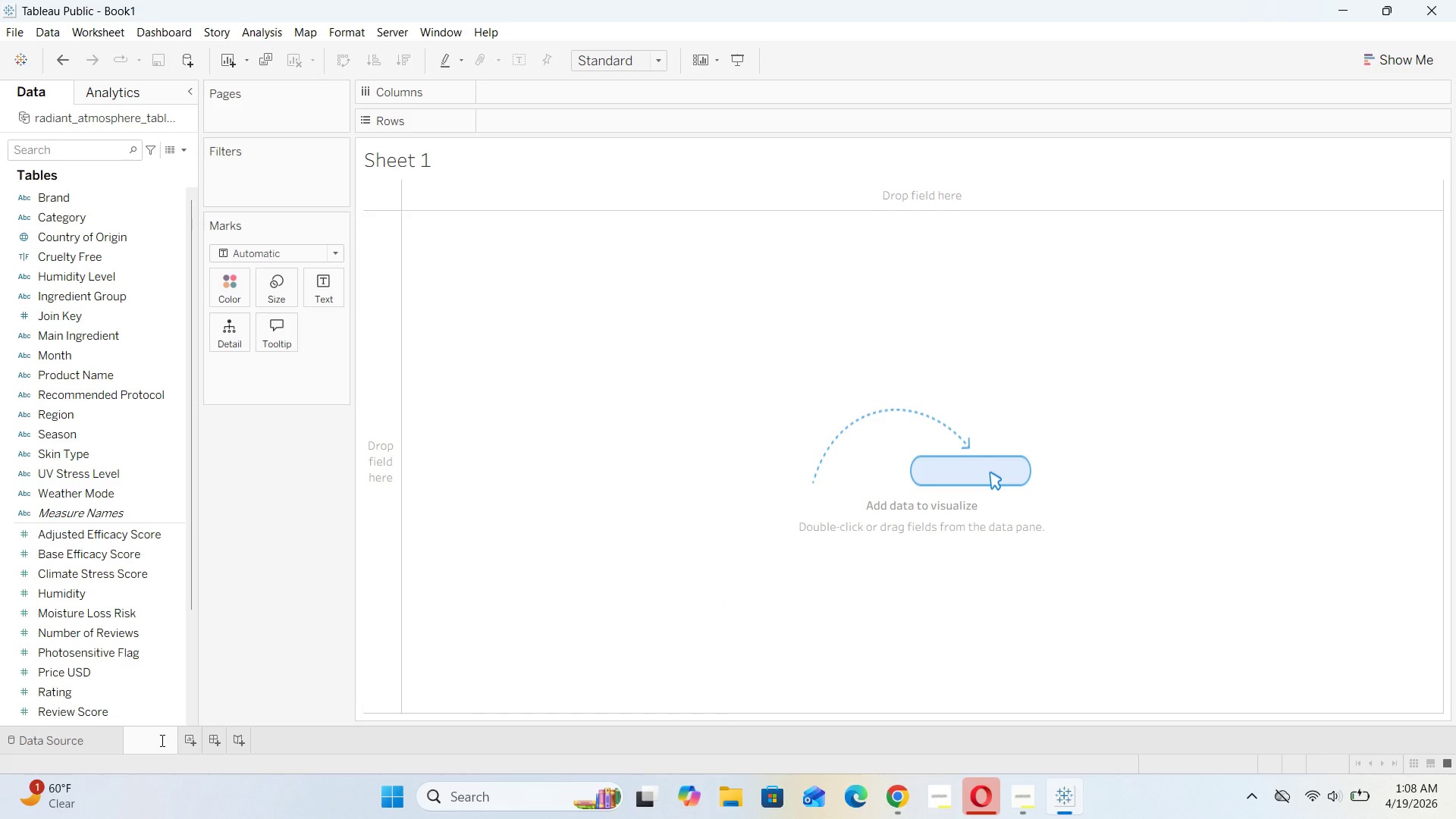 
type(EDA-Product Count by Ingredient Grou)
 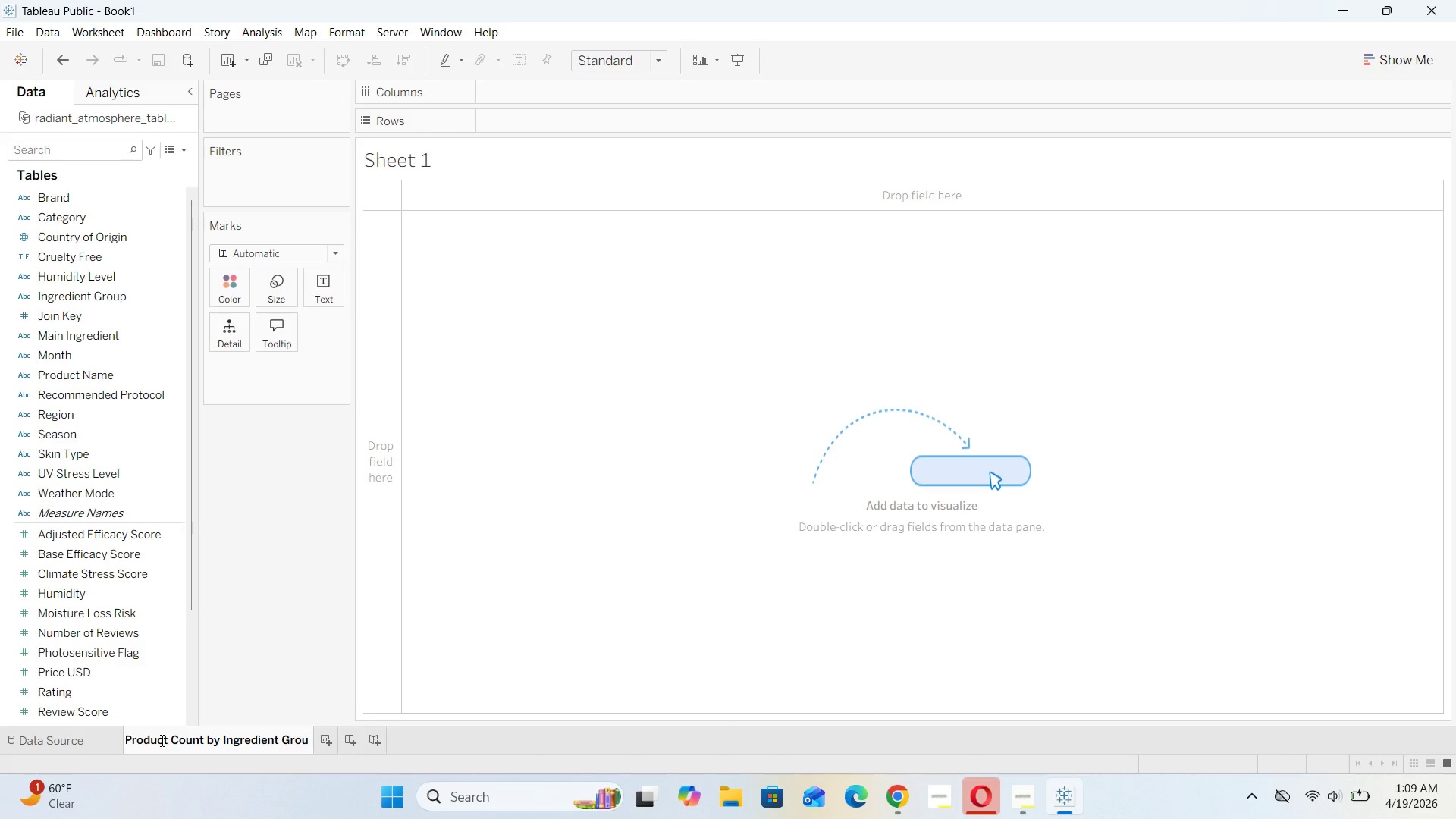 
hold_key(key=P, duration=0.33)
 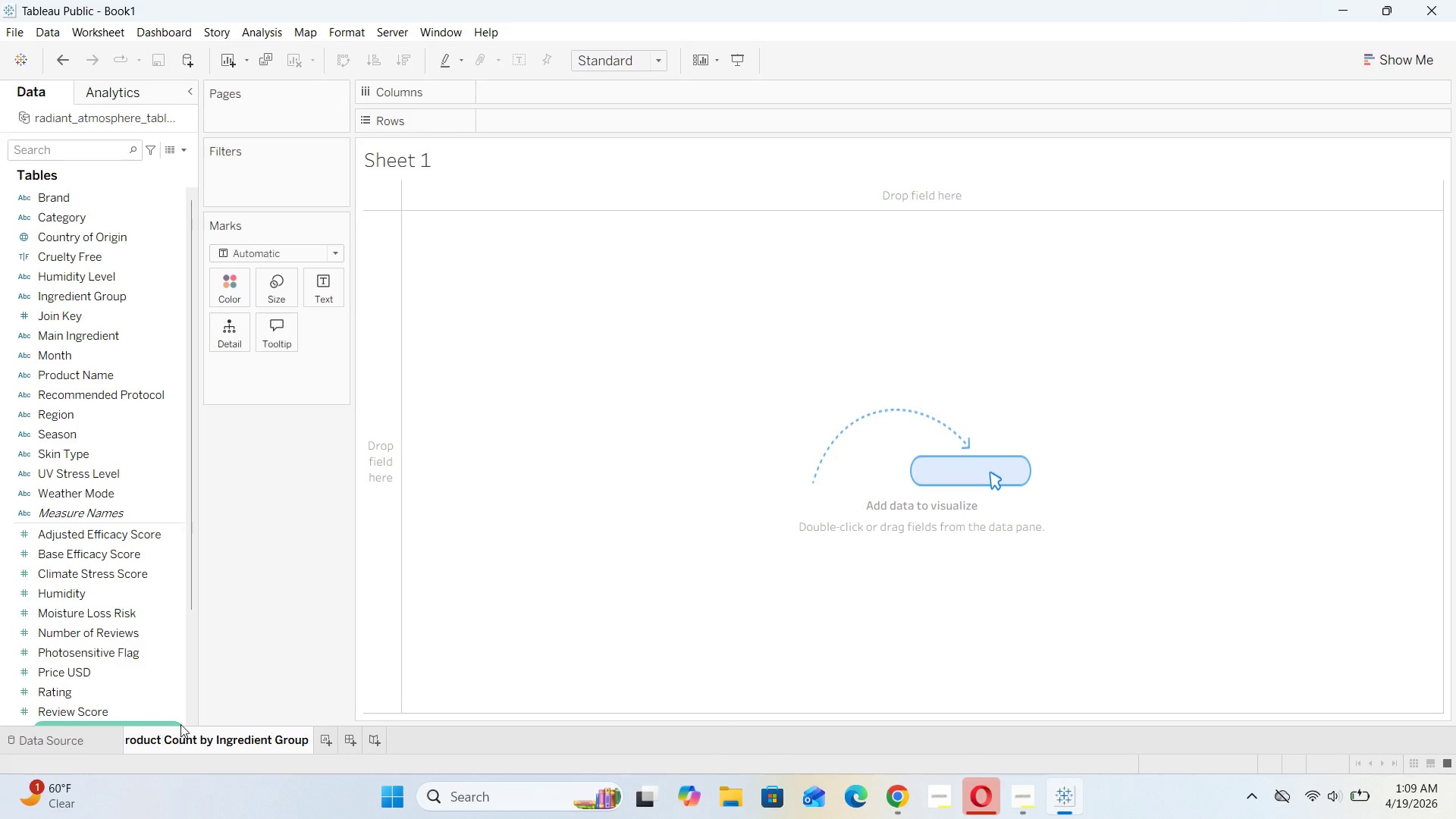 
left_click([274, 642])
 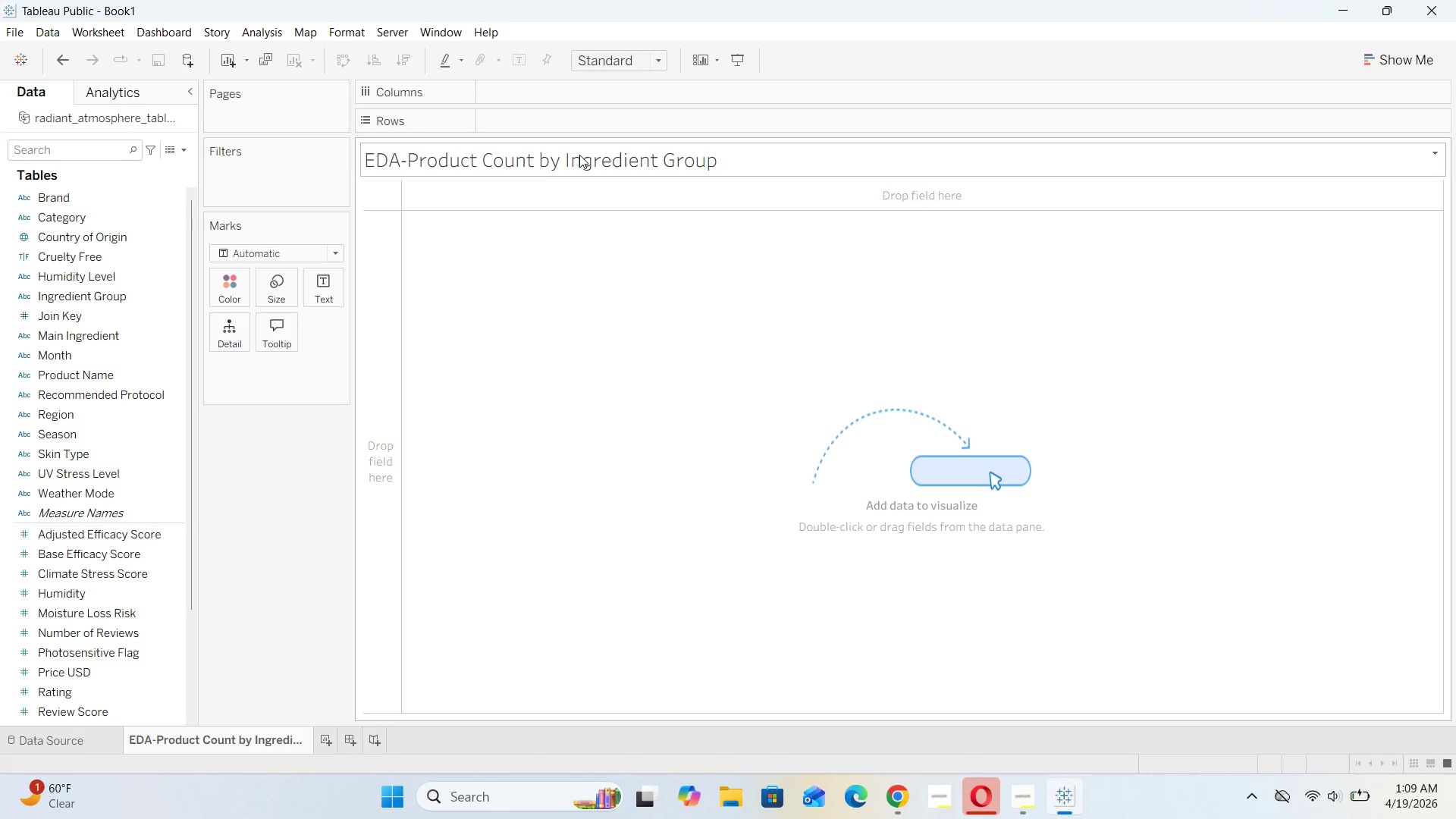 
double_click([579, 155])
 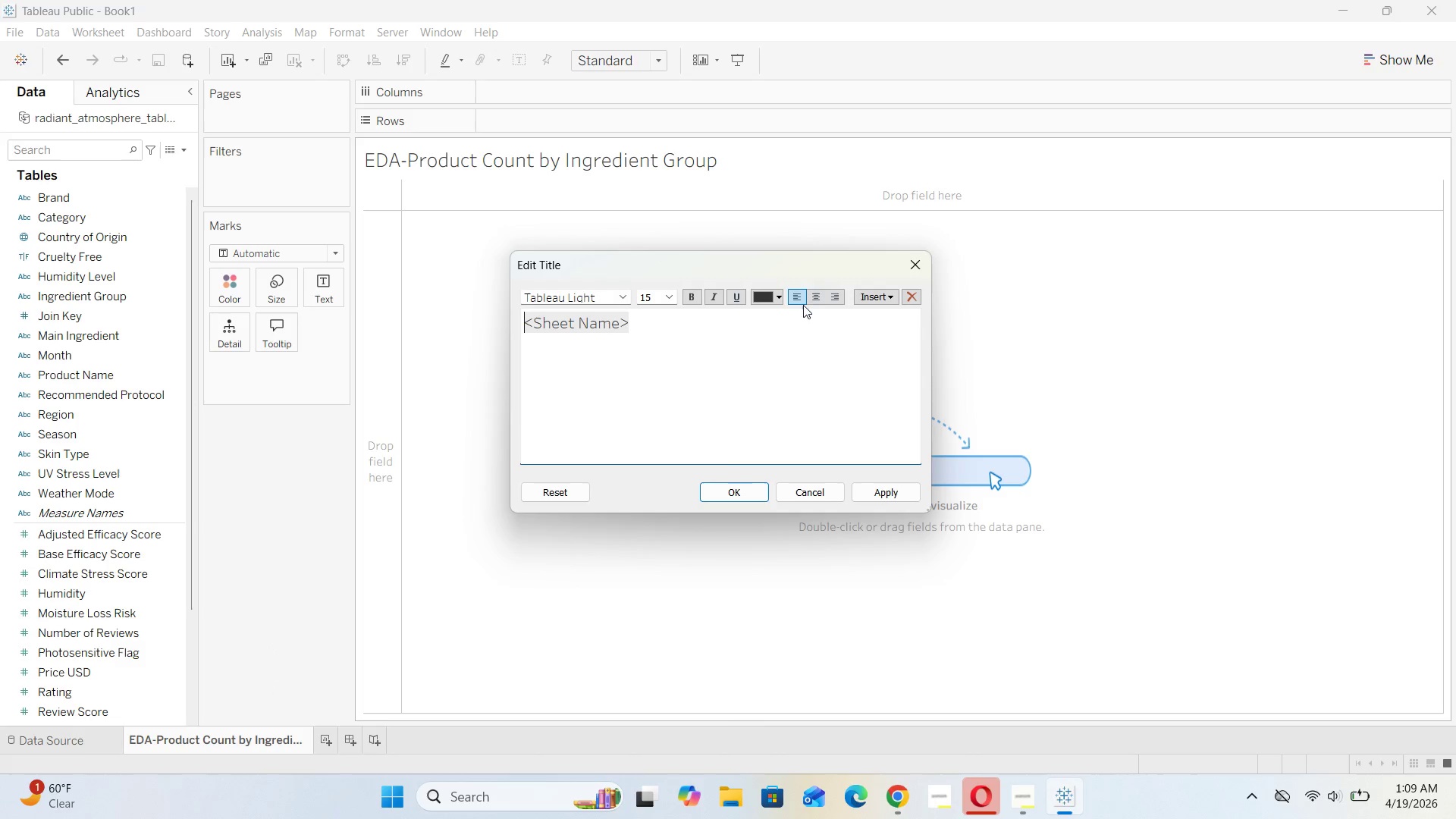 
left_click([813, 299])
 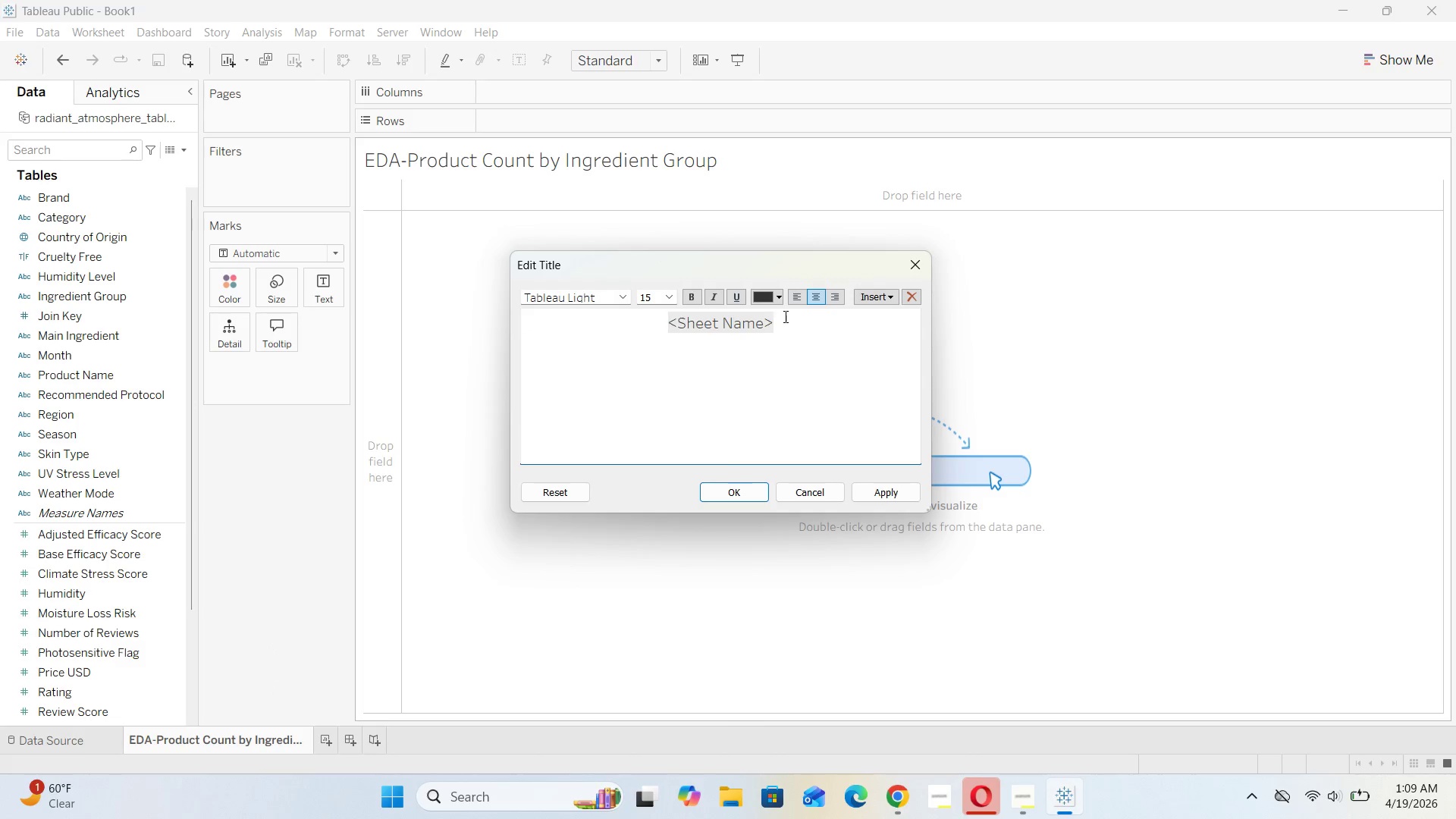 
left_click_drag(start_coordinate=[786, 318], to_coordinate=[667, 325])
 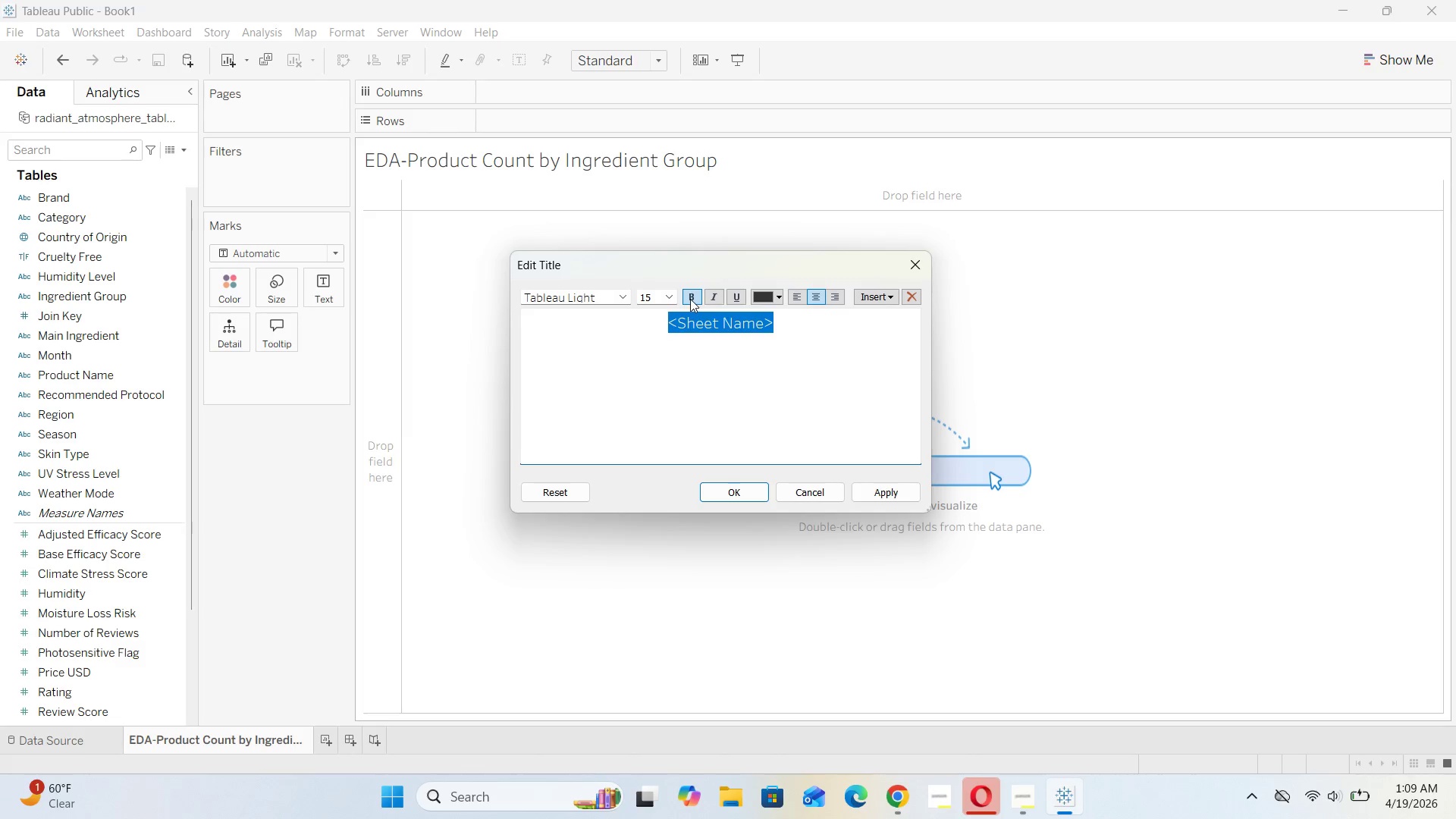 
left_click([690, 299])
 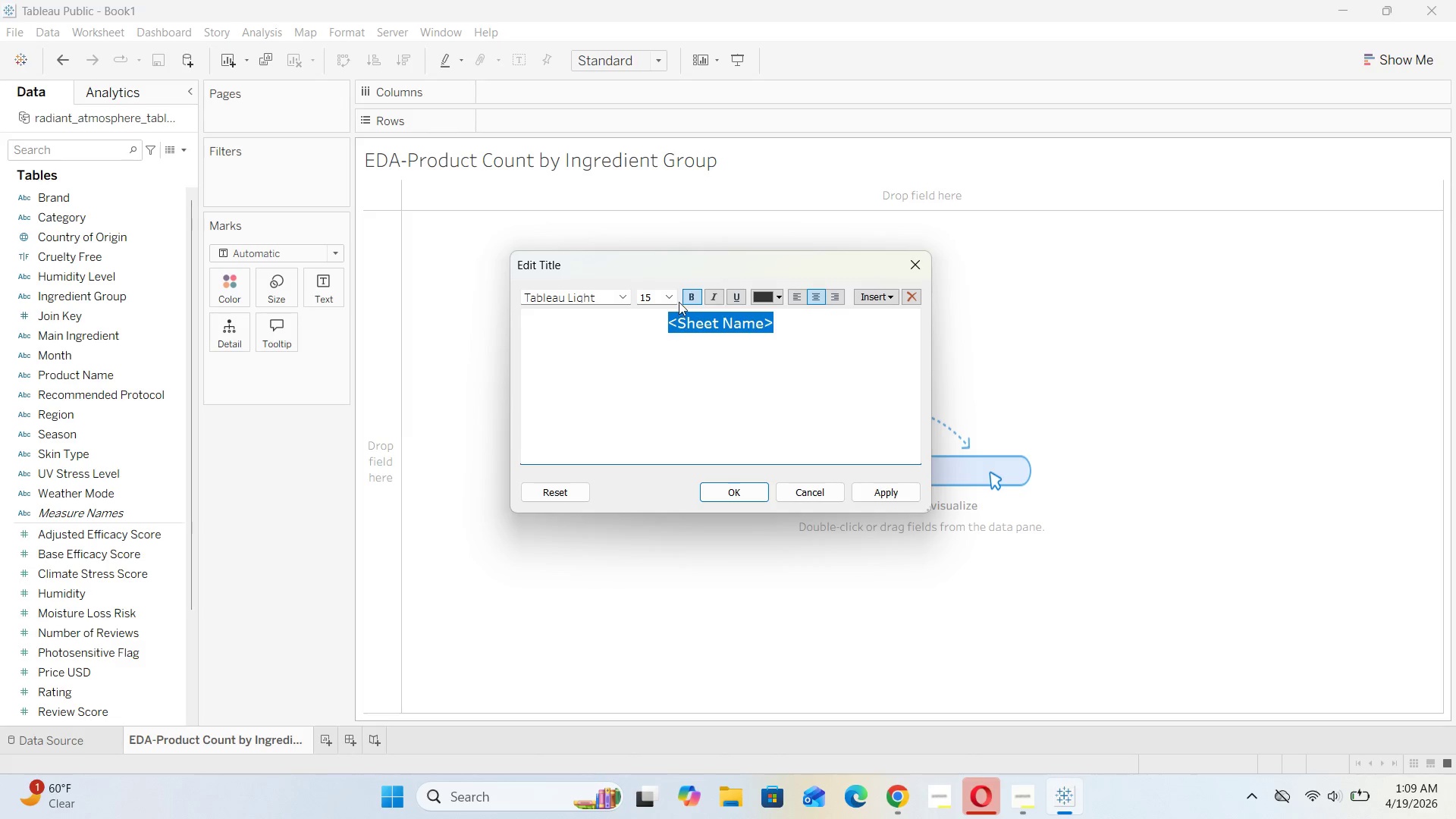 
left_click([671, 294])
 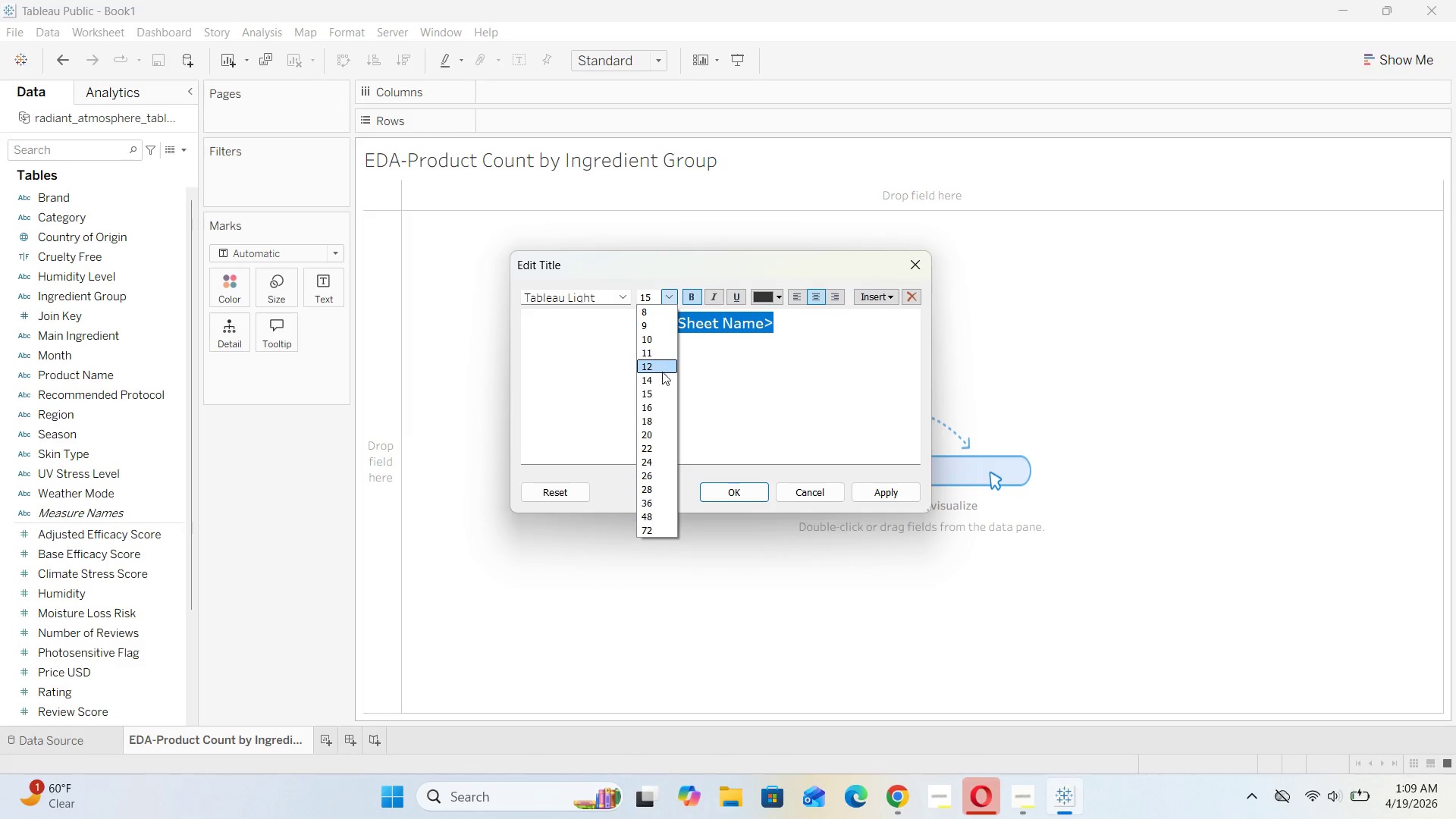 
left_click([657, 378])
 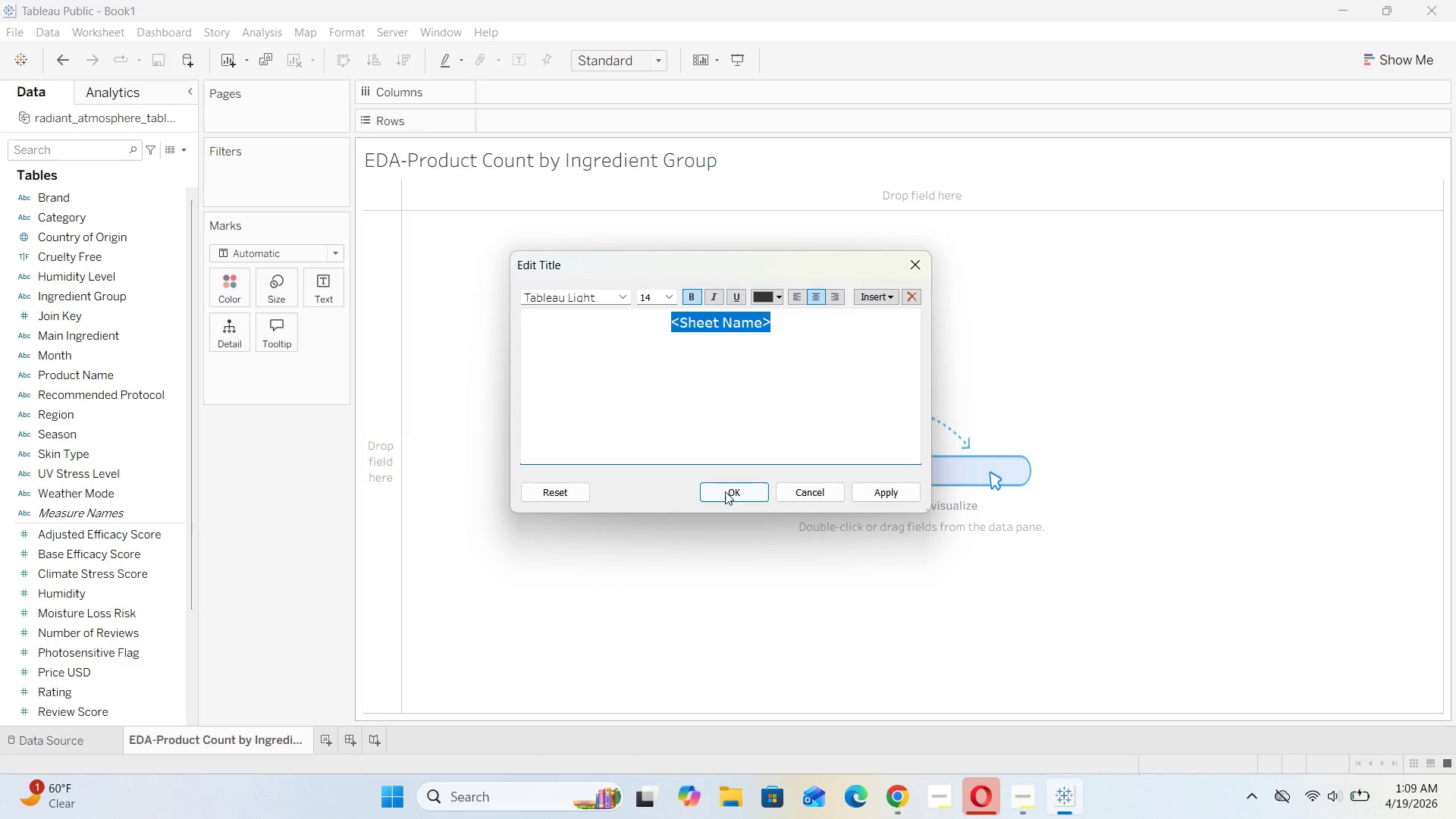 
left_click([724, 496])
 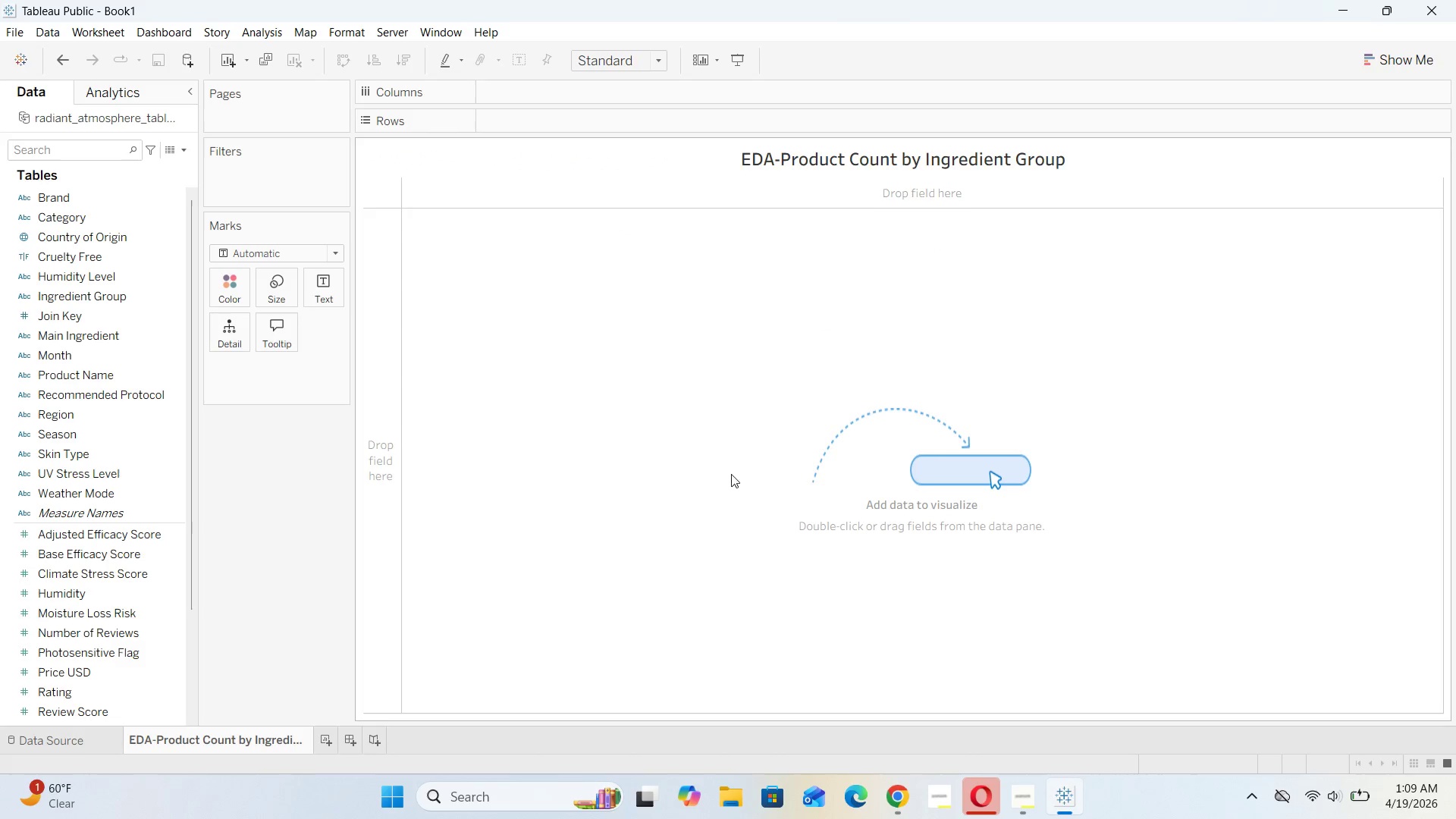 
left_click([755, 268])
 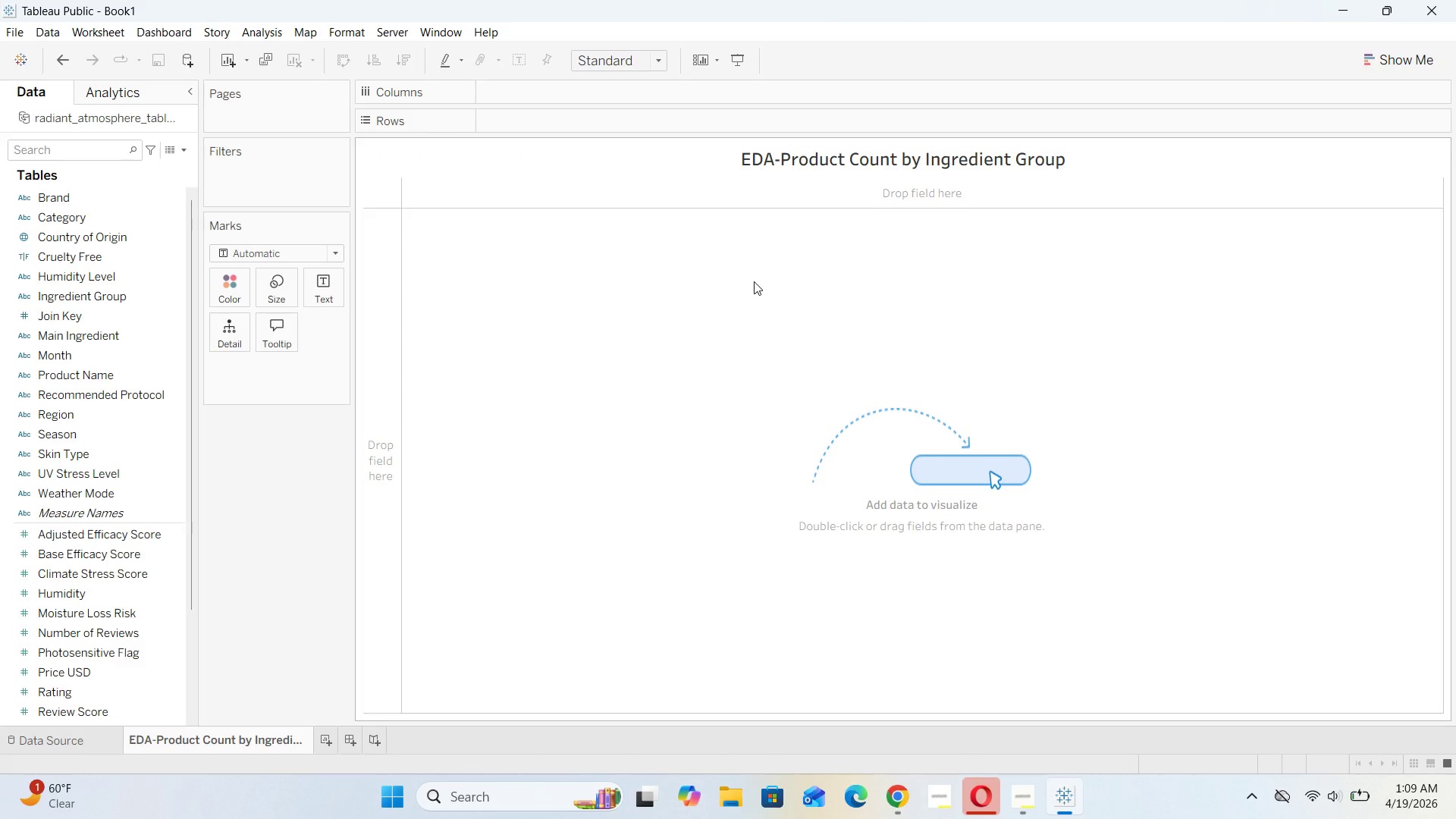 
wait(12.38)
 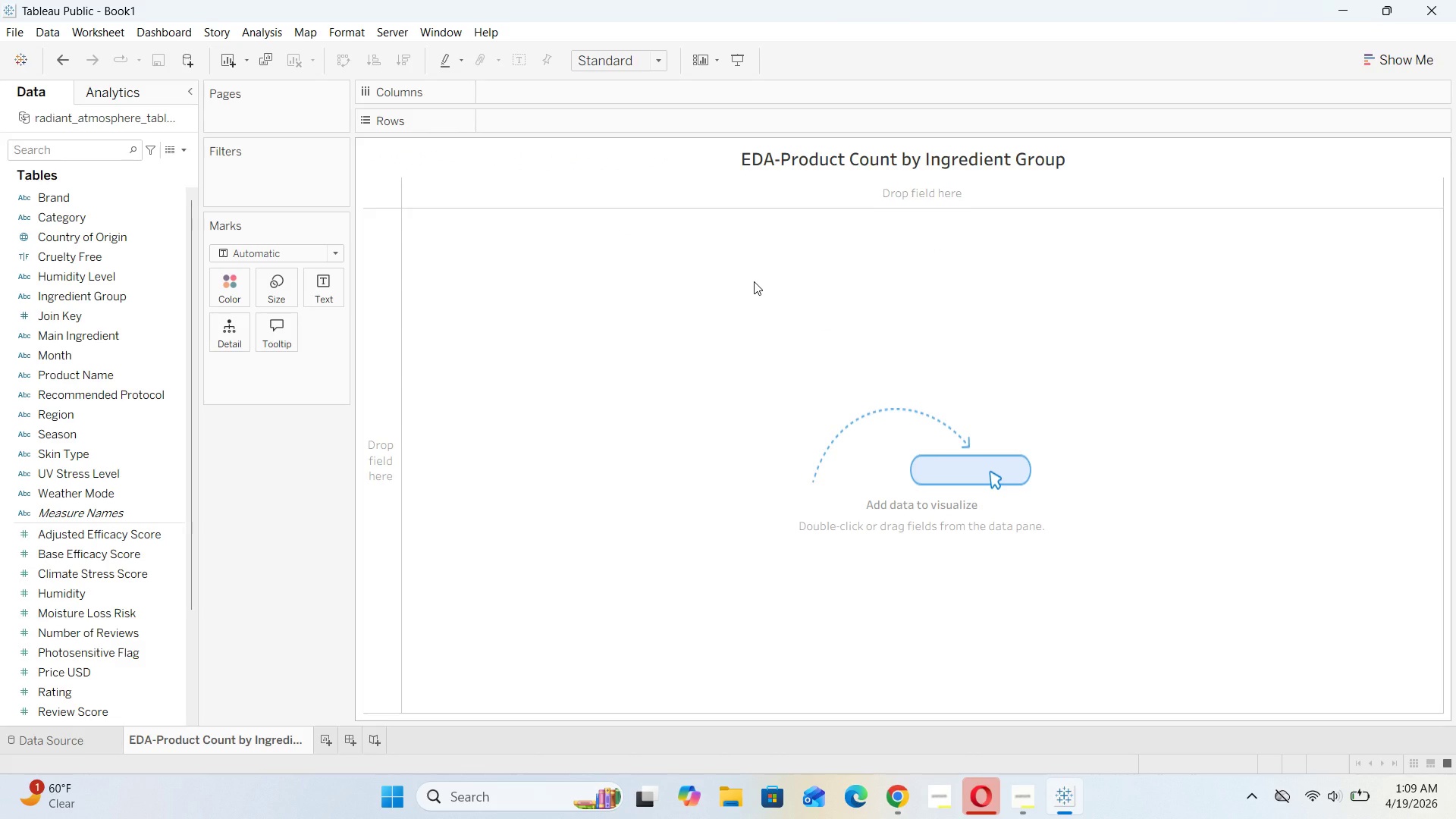 
scroll: coordinate [113, 459], scroll_direction: up, amount: 1.0
 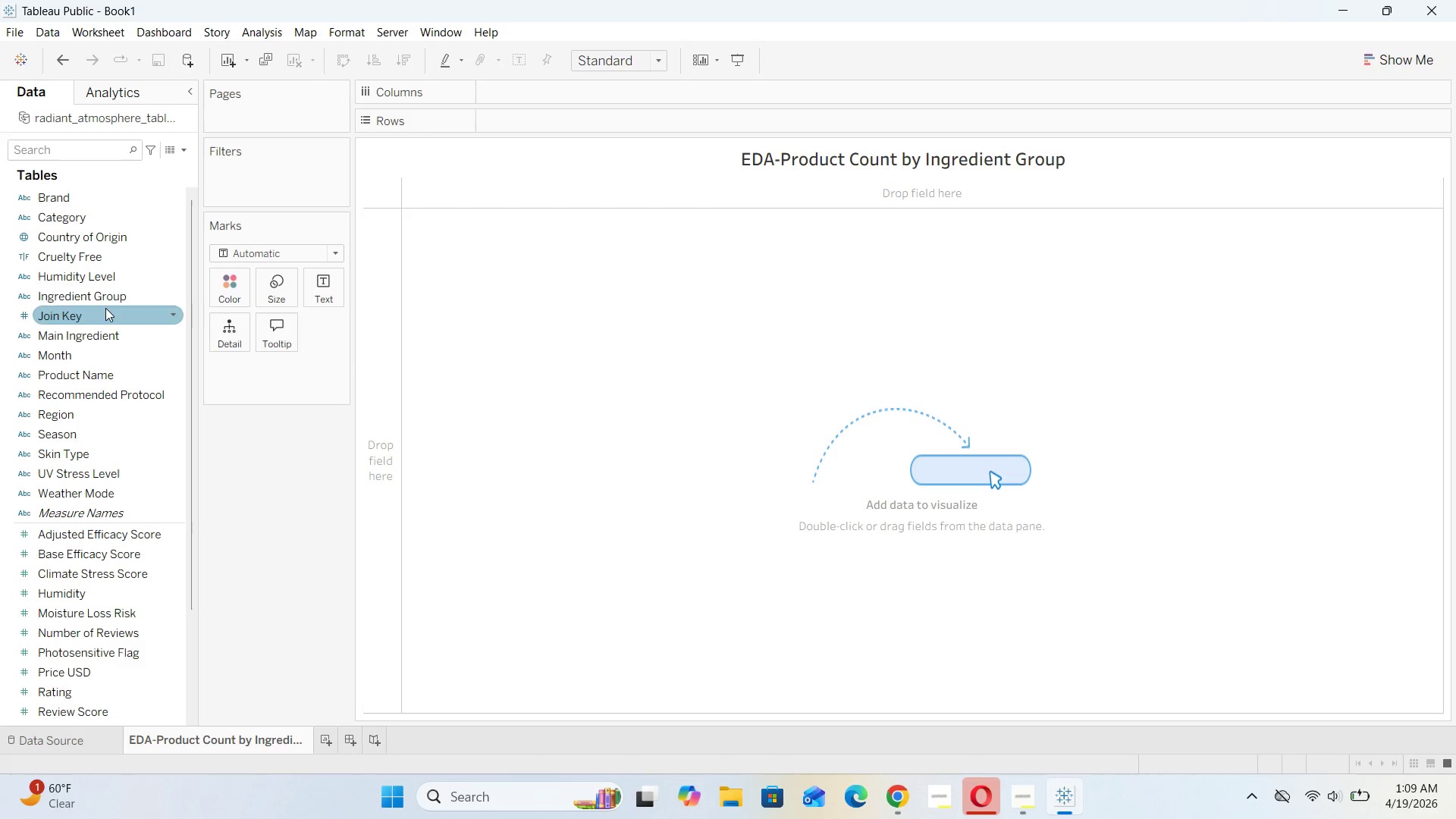 
left_click_drag(start_coordinate=[105, 301], to_coordinate=[552, 126])
 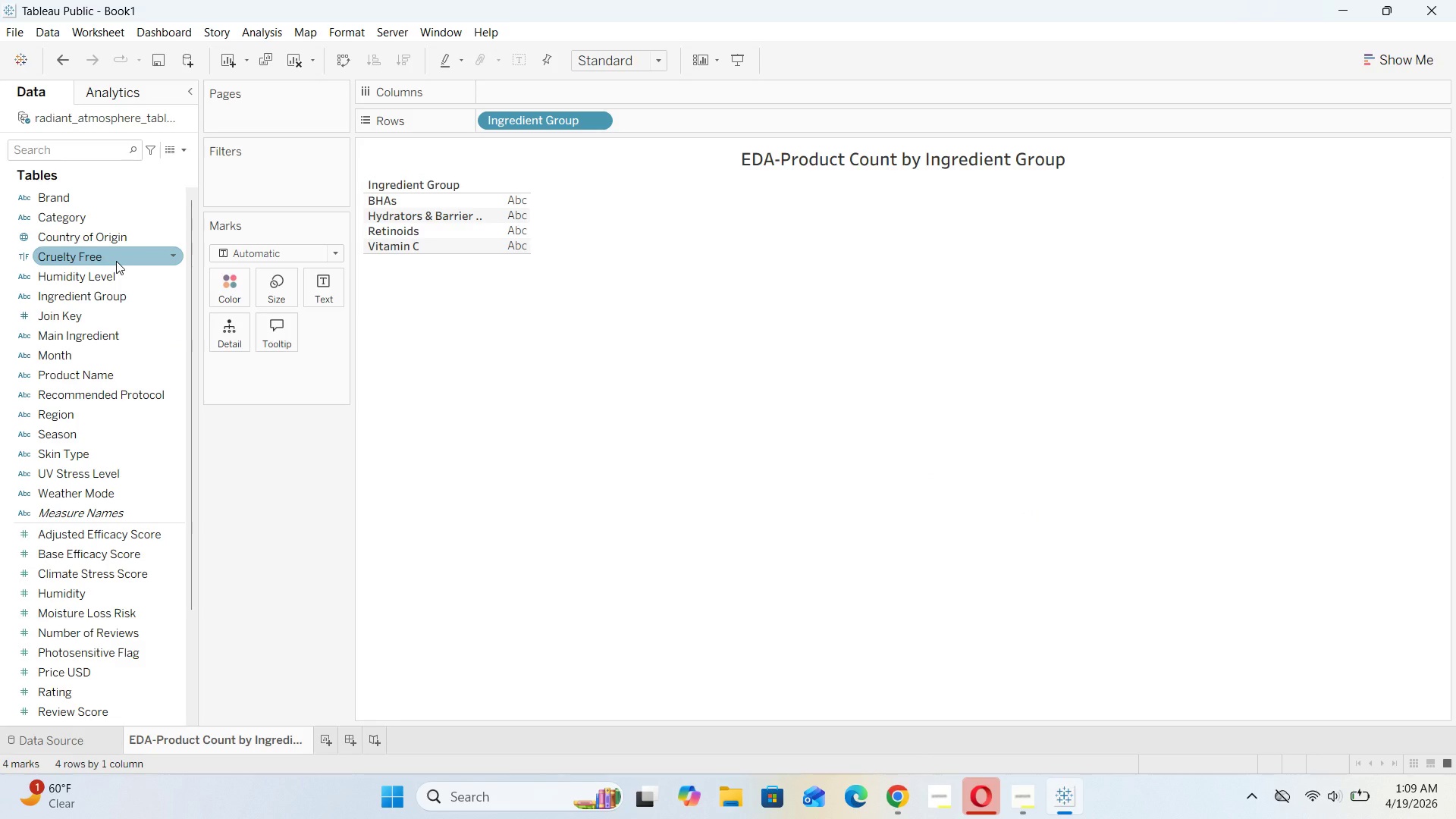 
wait(6.83)
 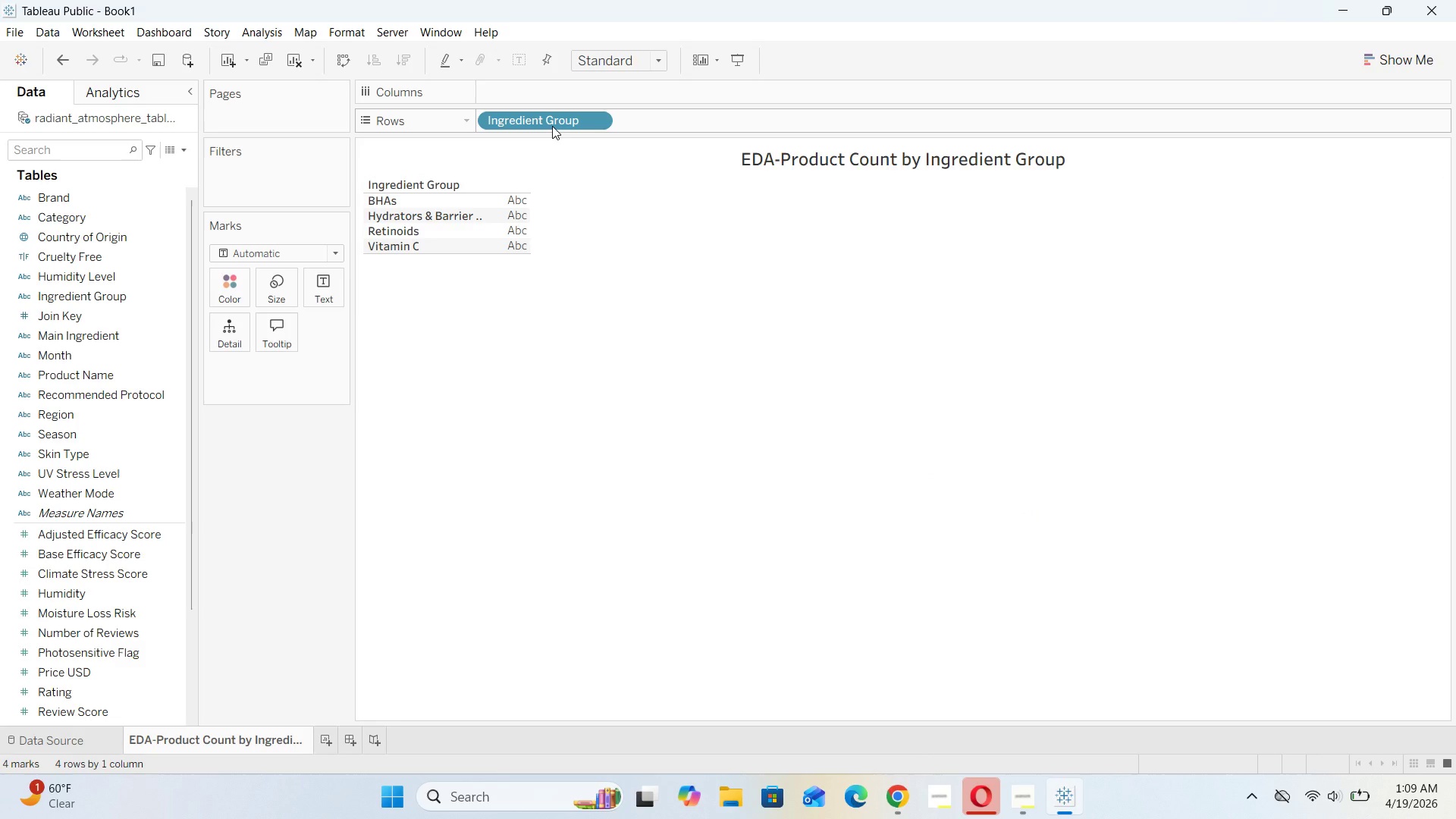 
scroll: coordinate [77, 445], scroll_direction: down, amount: 4.0
 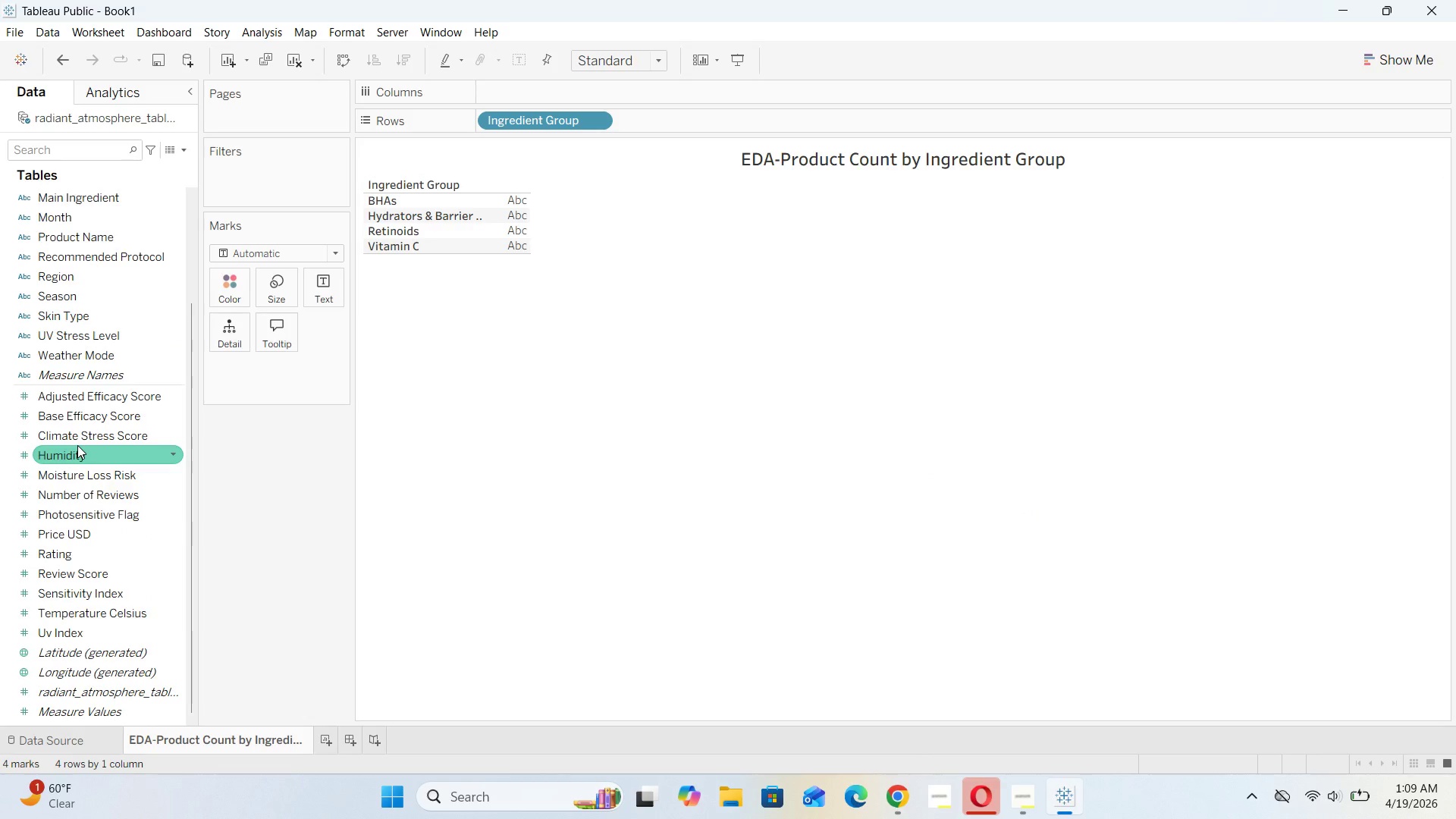 
scroll: coordinate [77, 445], scroll_direction: up, amount: 3.0
 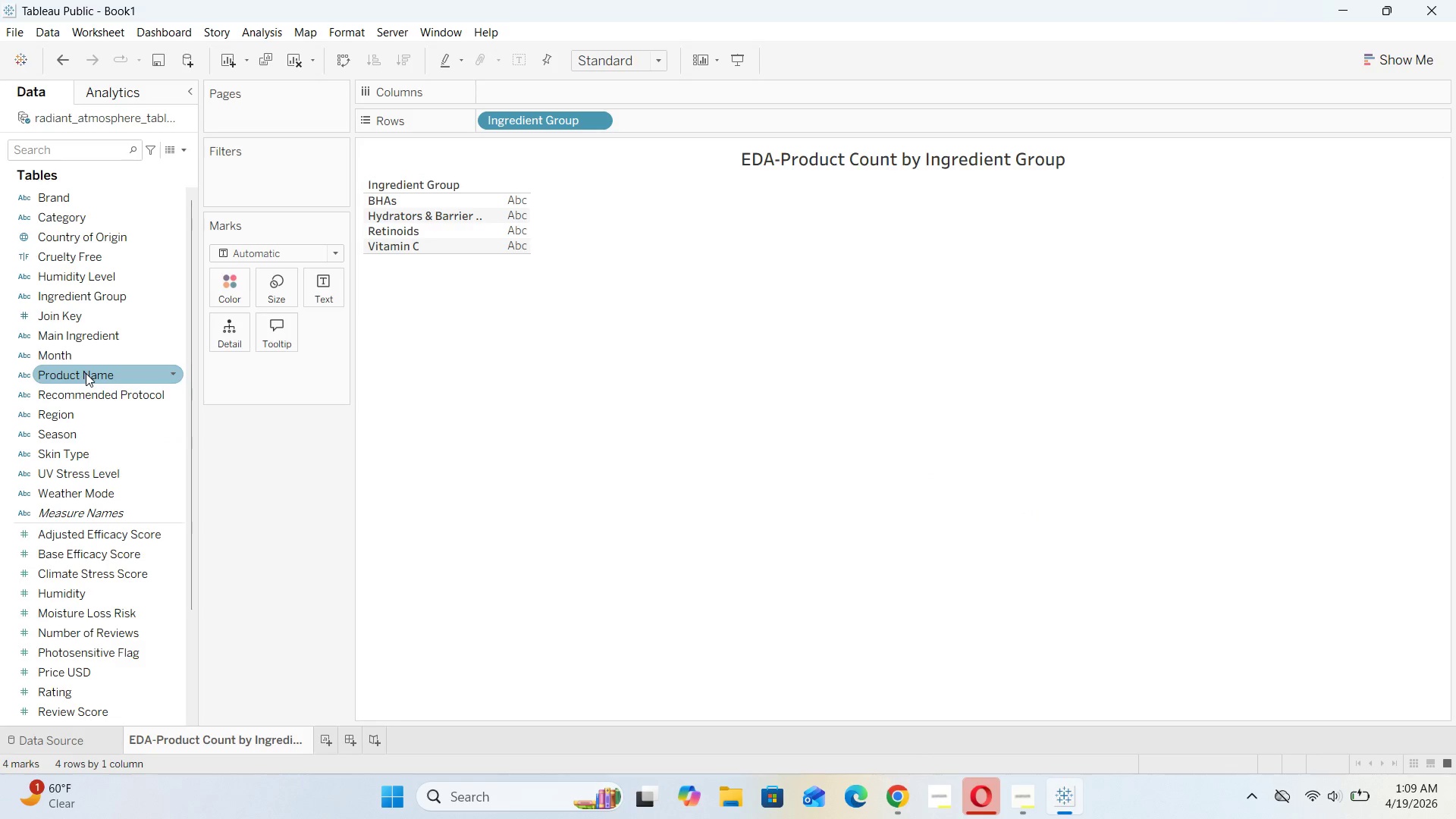 
left_click_drag(start_coordinate=[86, 373], to_coordinate=[536, 93])
 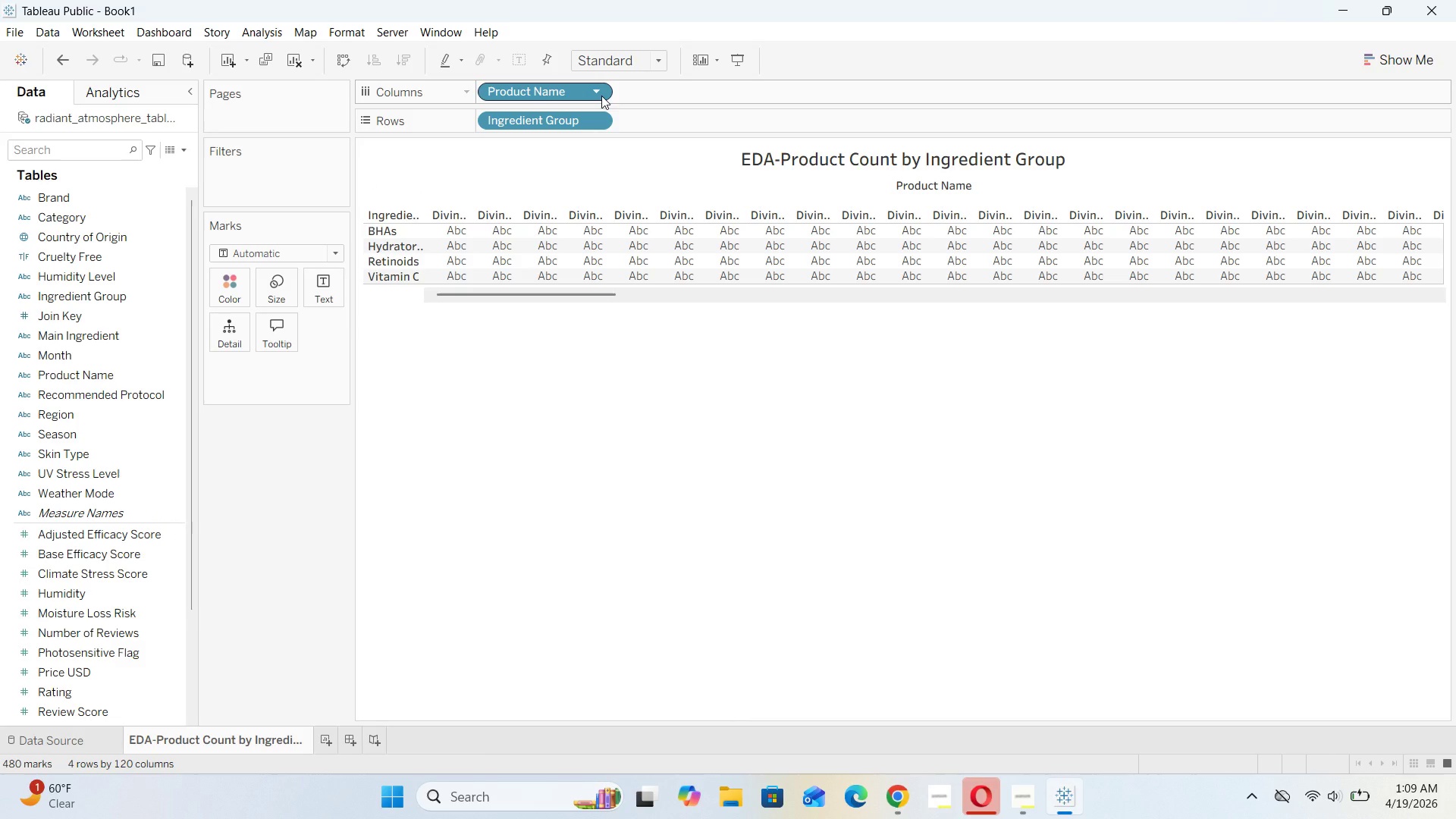 
left_click([601, 96])
 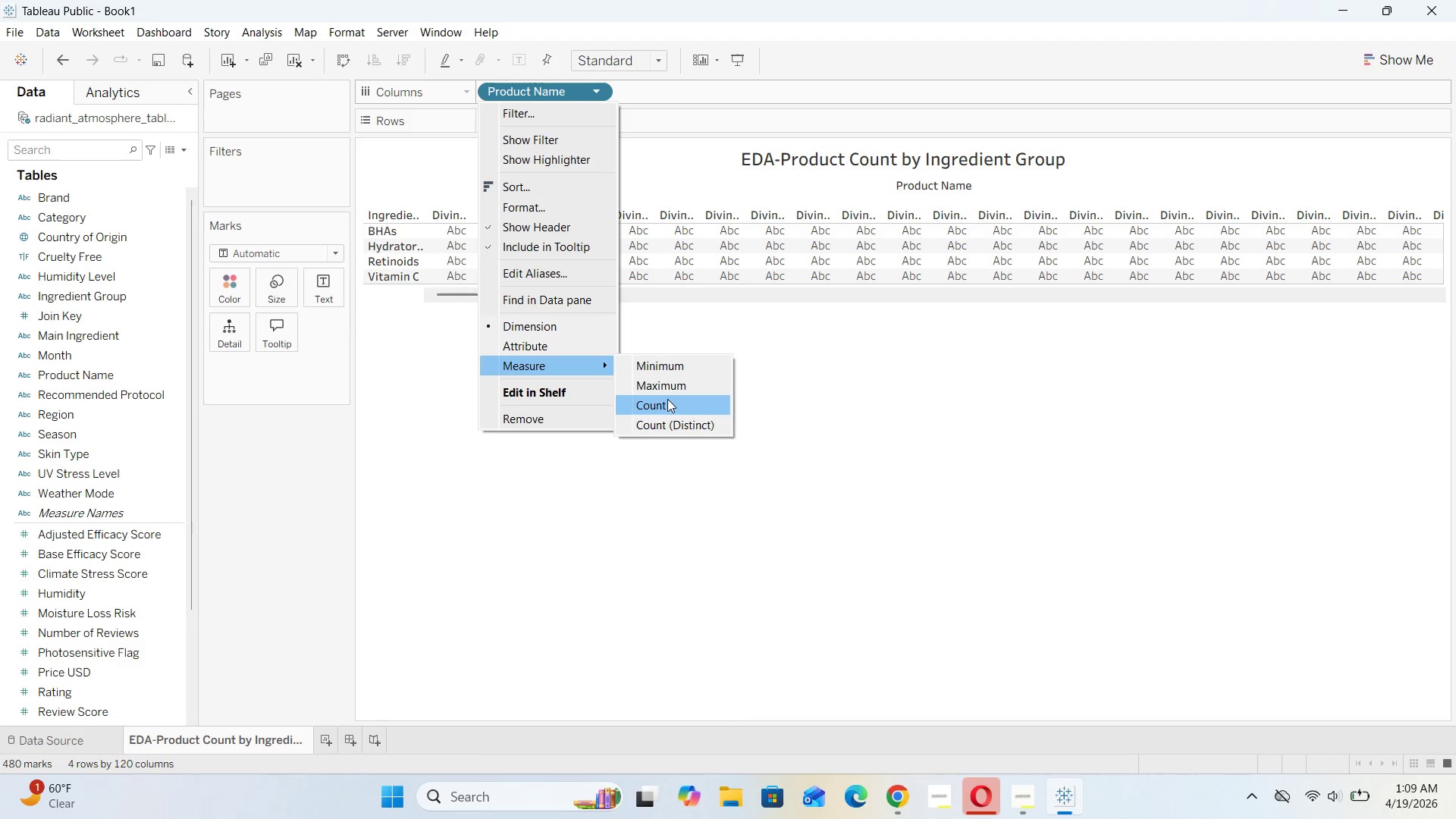 
left_click([665, 403])
 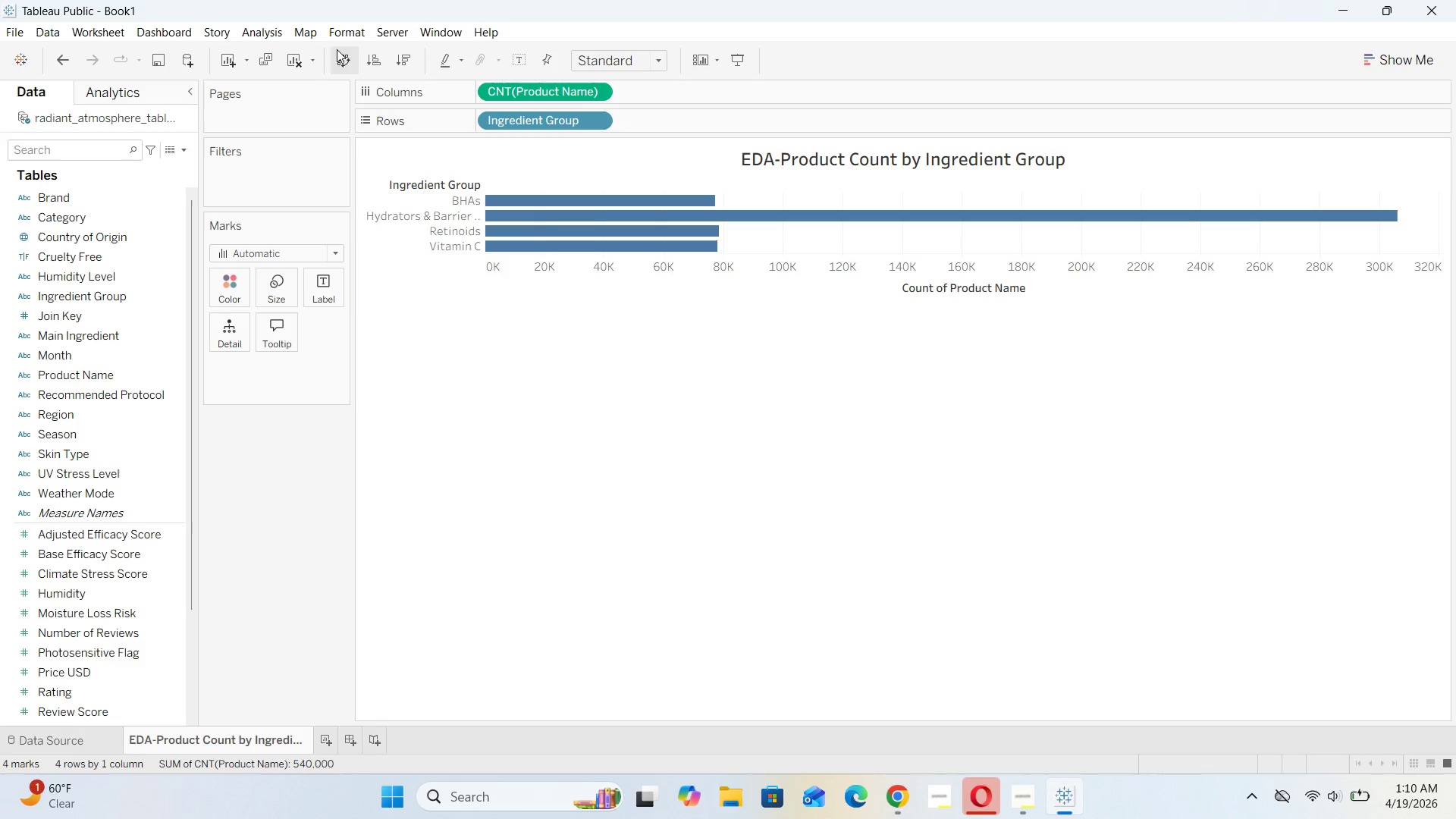 
left_click([405, 61])
 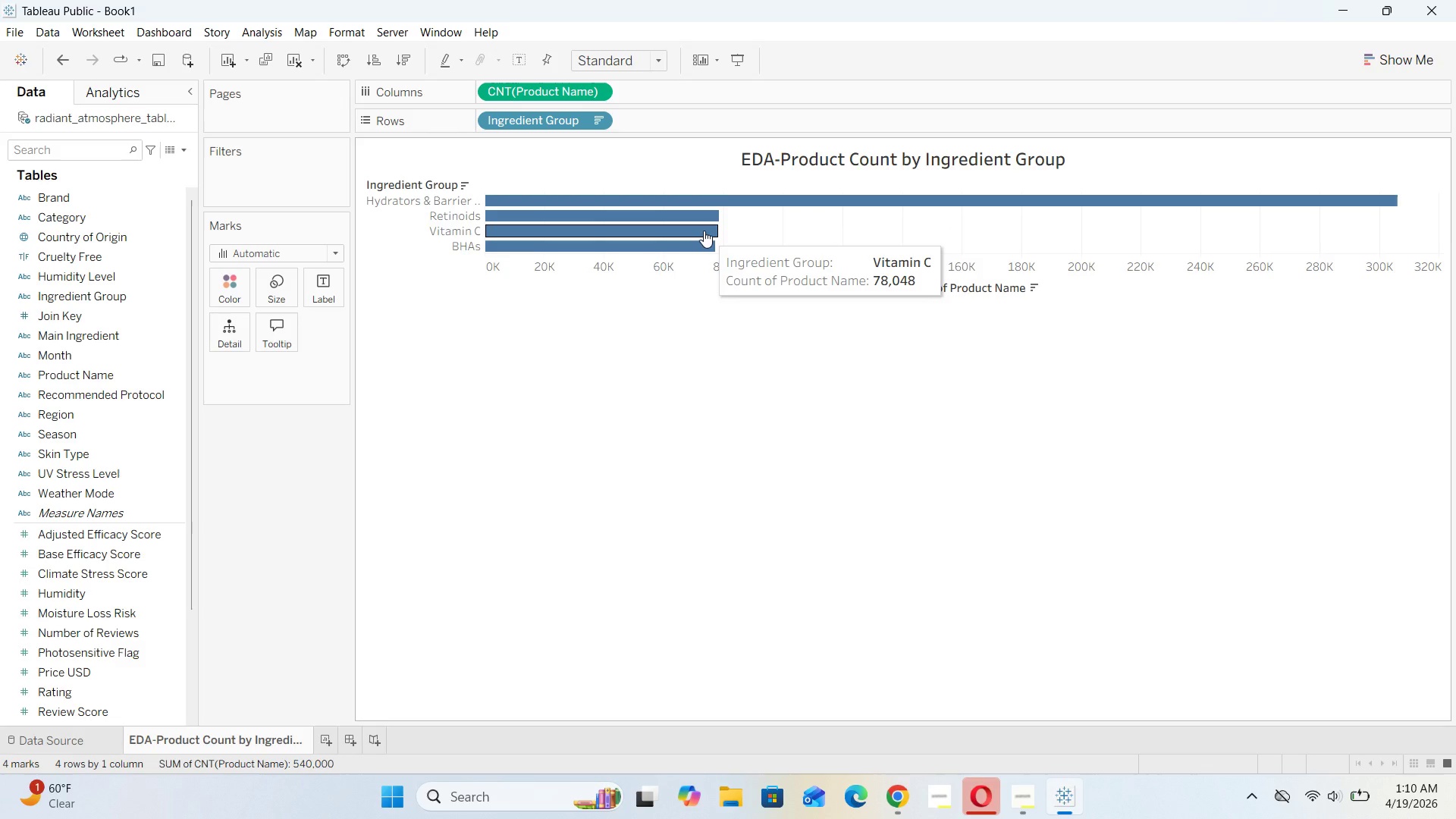 
wait(24.03)
 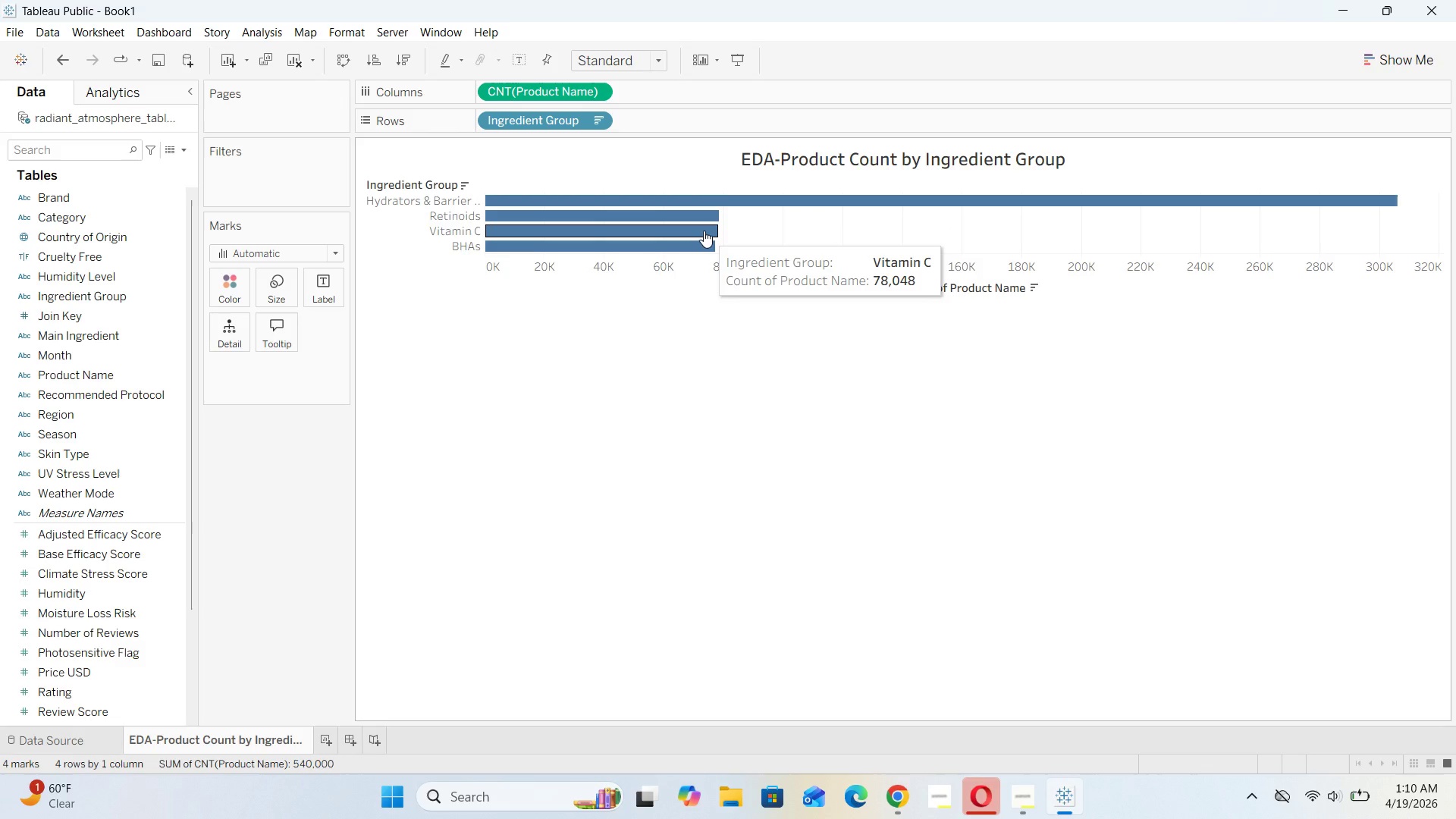 
left_click_drag(start_coordinate=[505, 254], to_coordinate=[507, 295])
 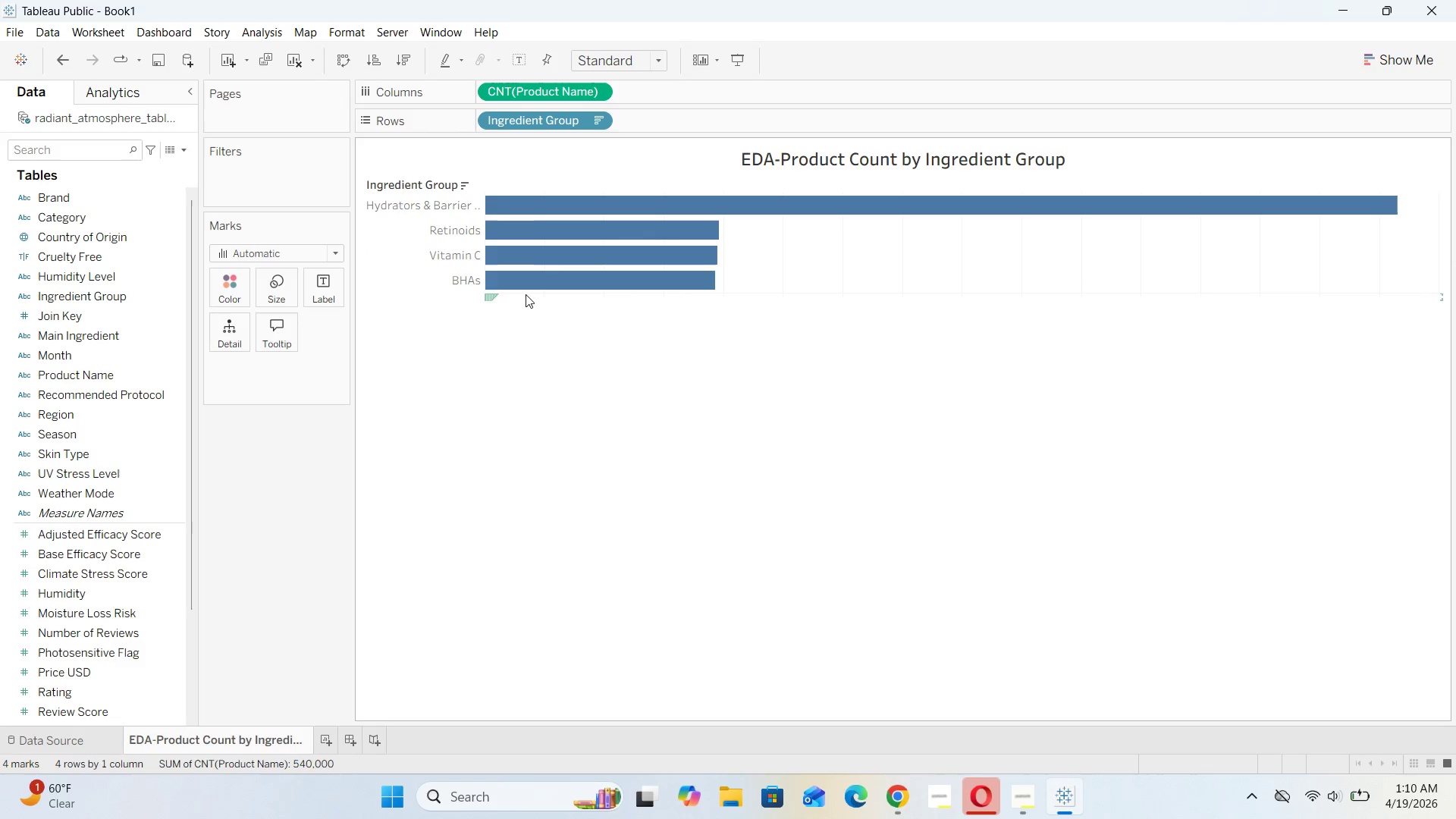 
left_click_drag(start_coordinate=[526, 292], to_coordinate=[528, 278])
 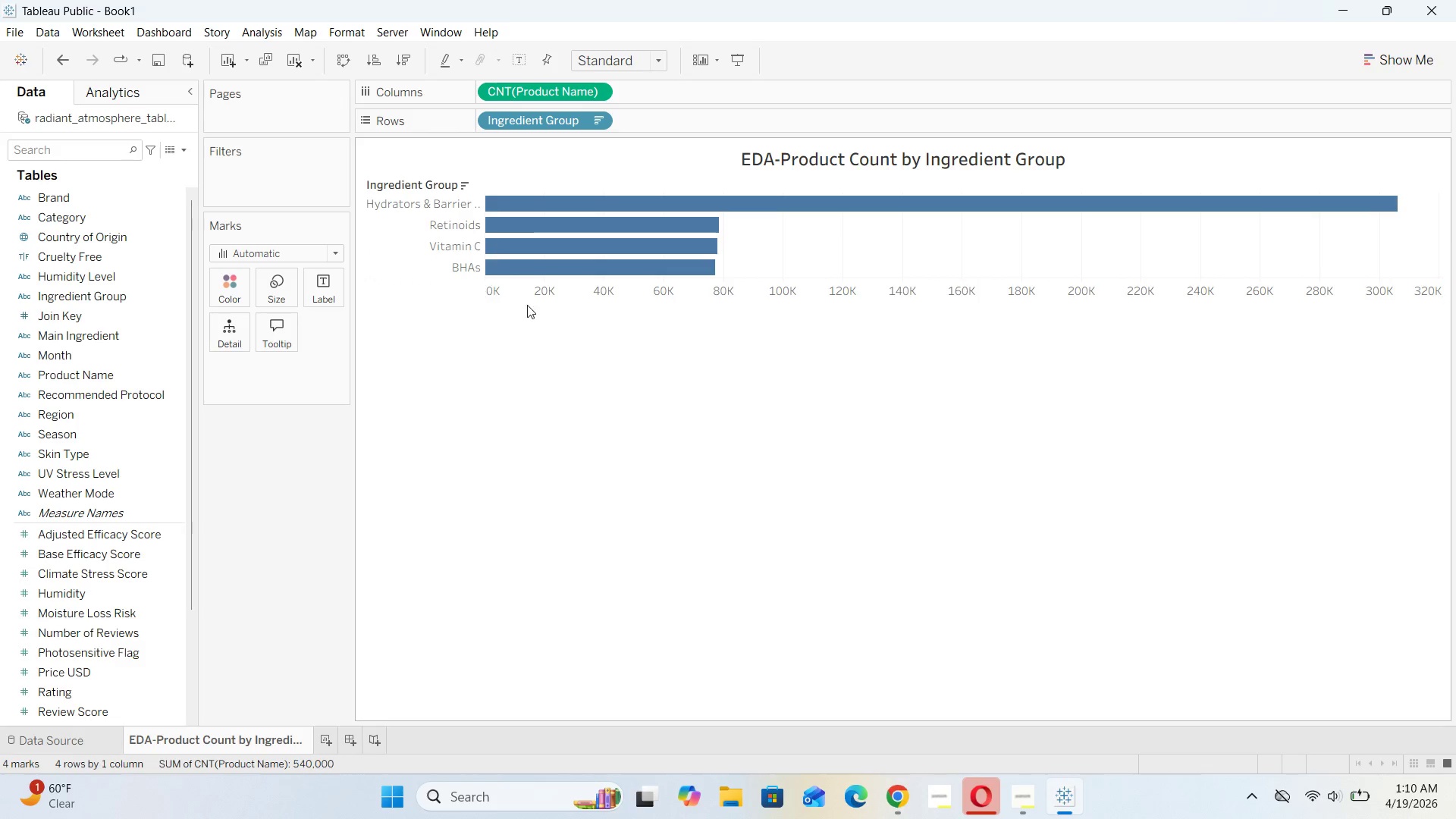 
left_click([527, 340])
 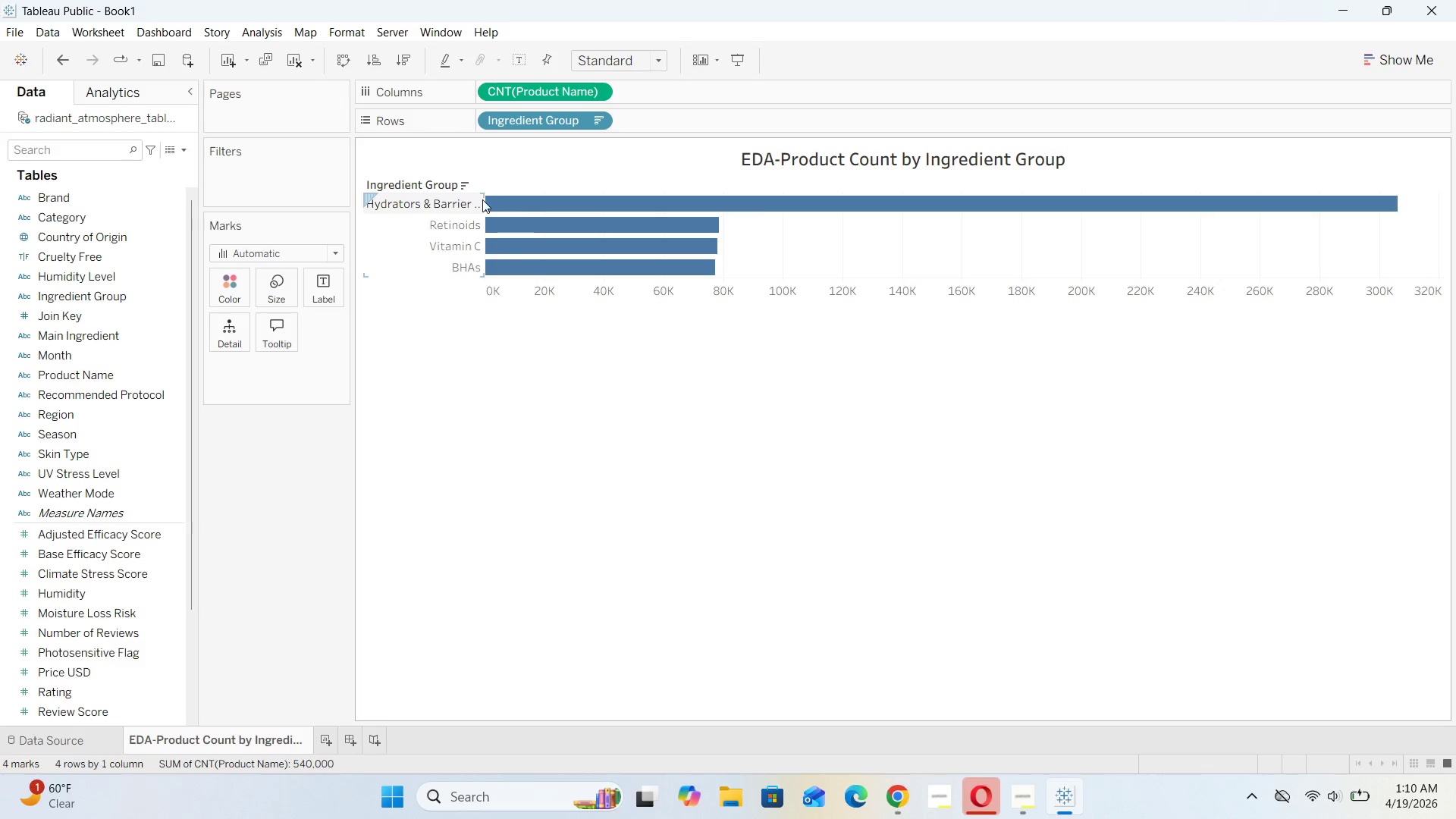 
wait(6.84)
 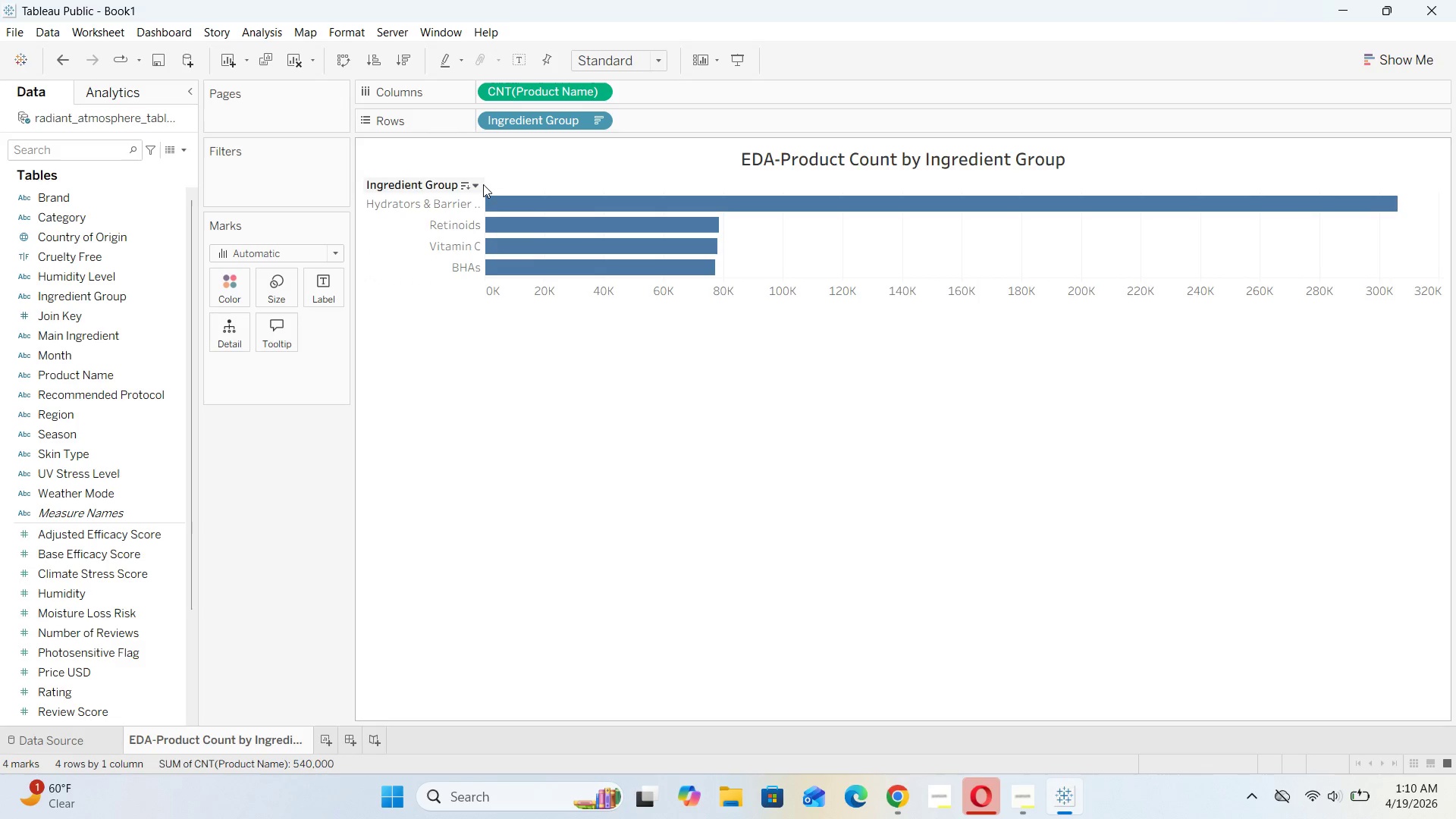 
left_click_drag(start_coordinate=[484, 199], to_coordinate=[545, 206])
 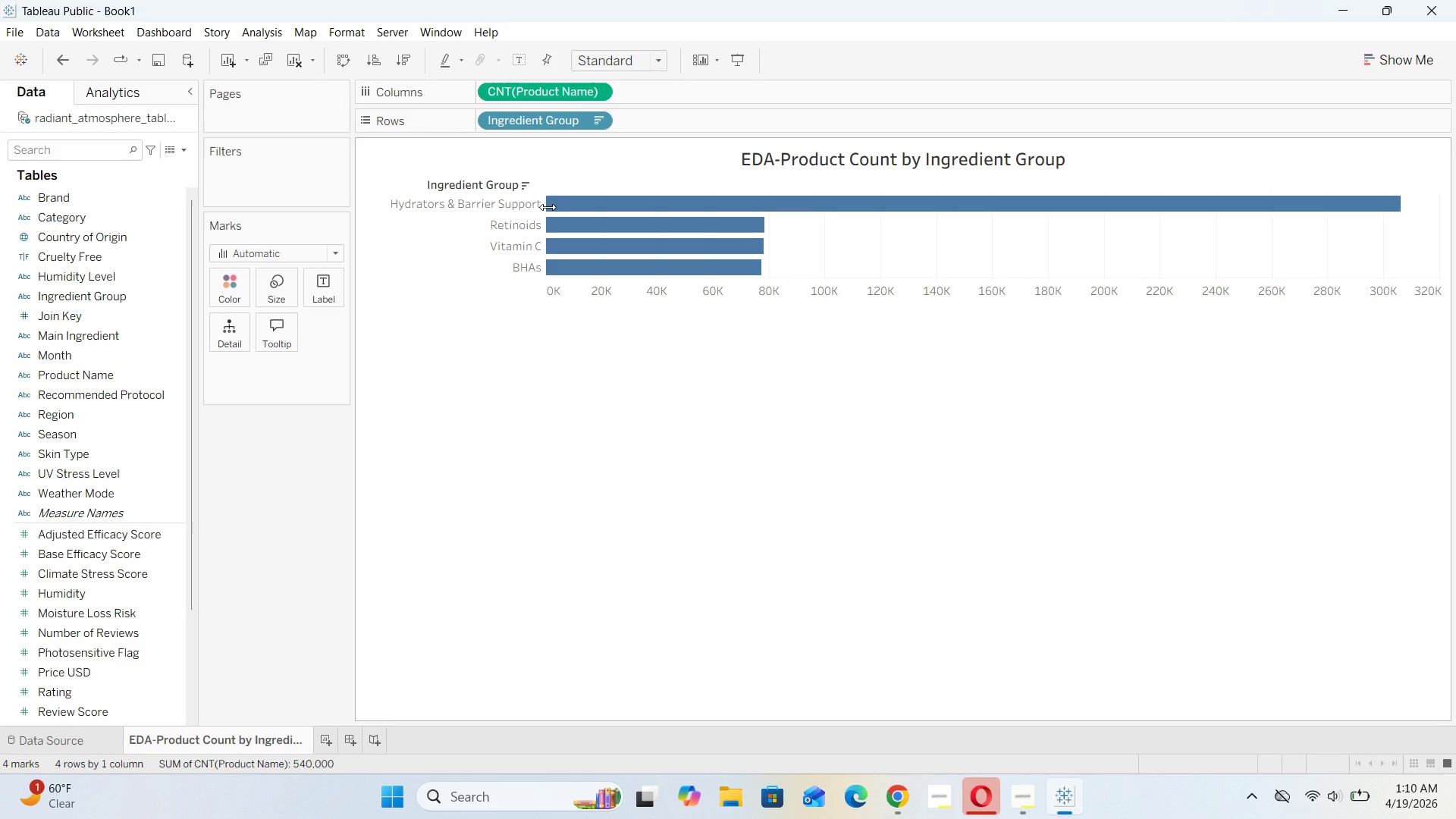 
left_click_drag(start_coordinate=[547, 207], to_coordinate=[569, 209])
 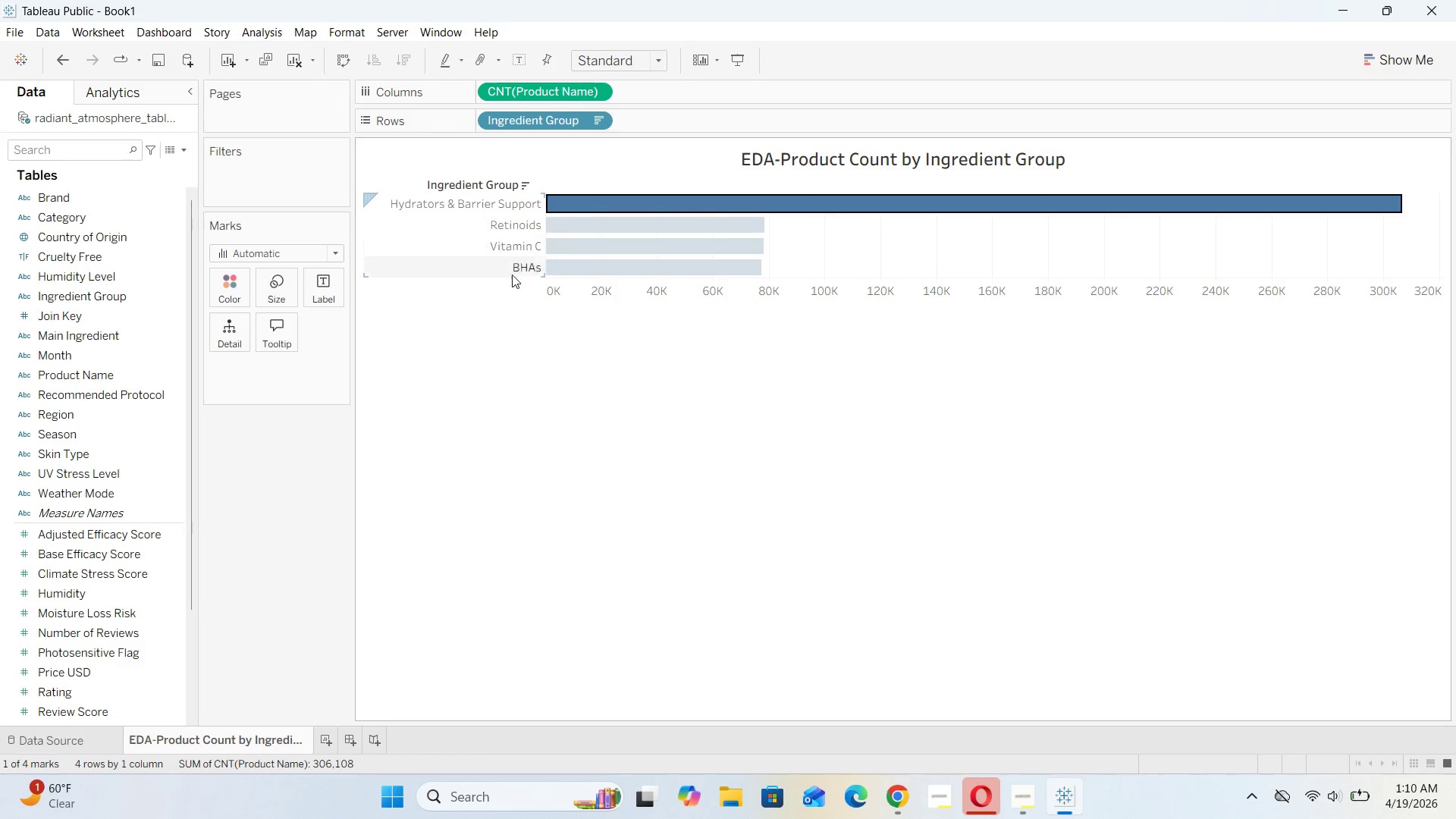 
left_click([491, 302])
 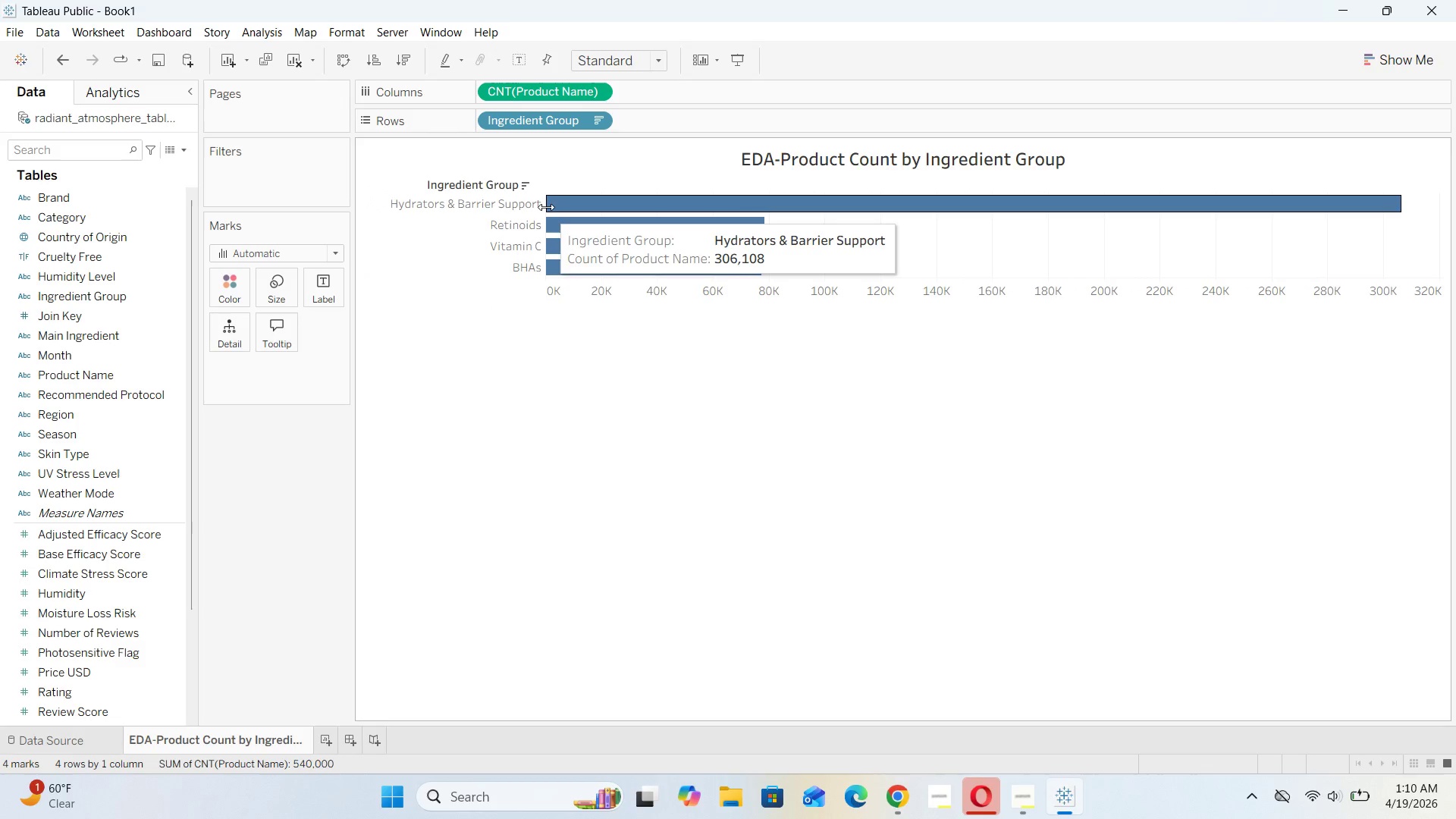 
left_click_drag(start_coordinate=[546, 207], to_coordinate=[571, 207])
 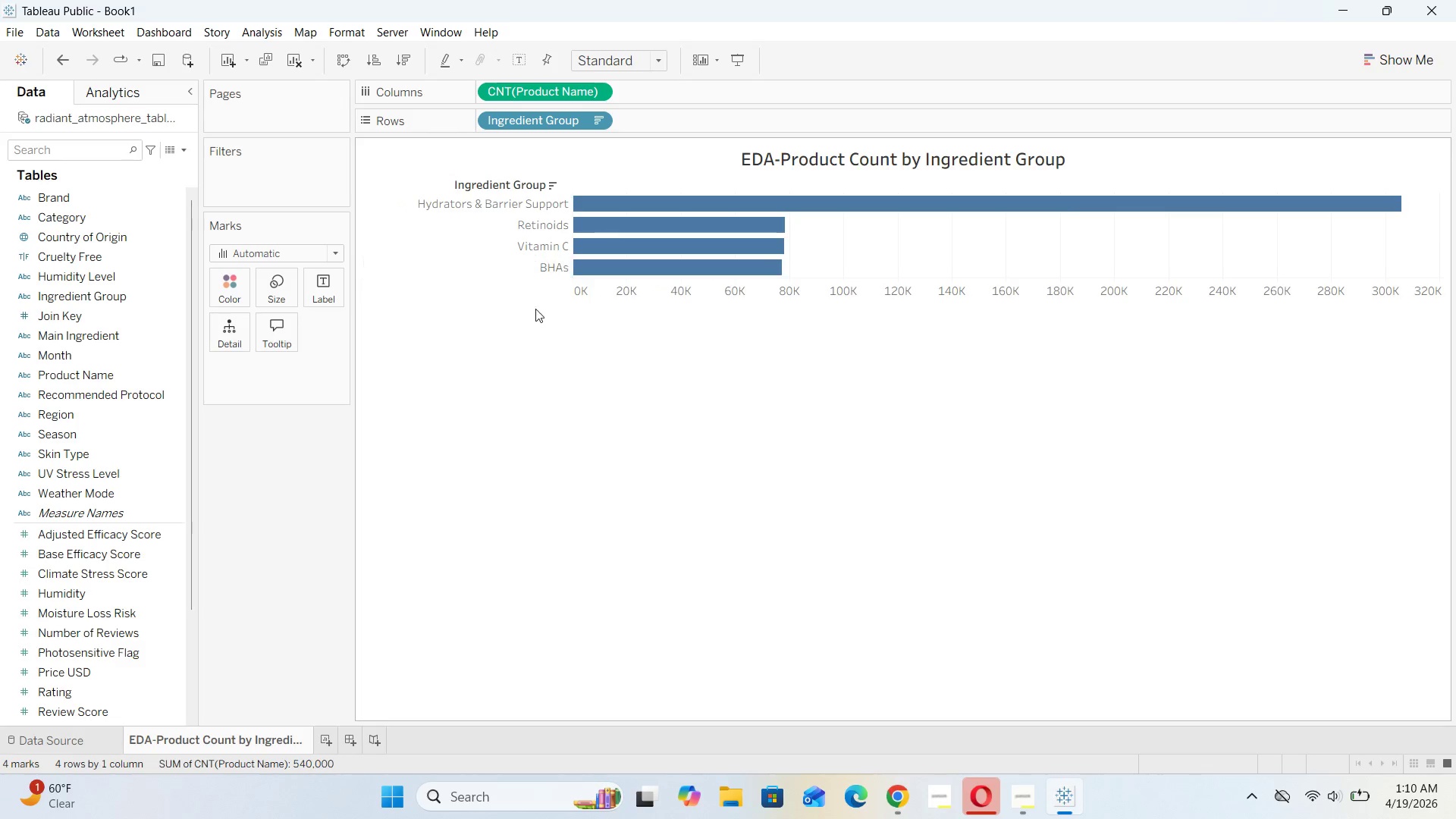 
left_click([510, 349])
 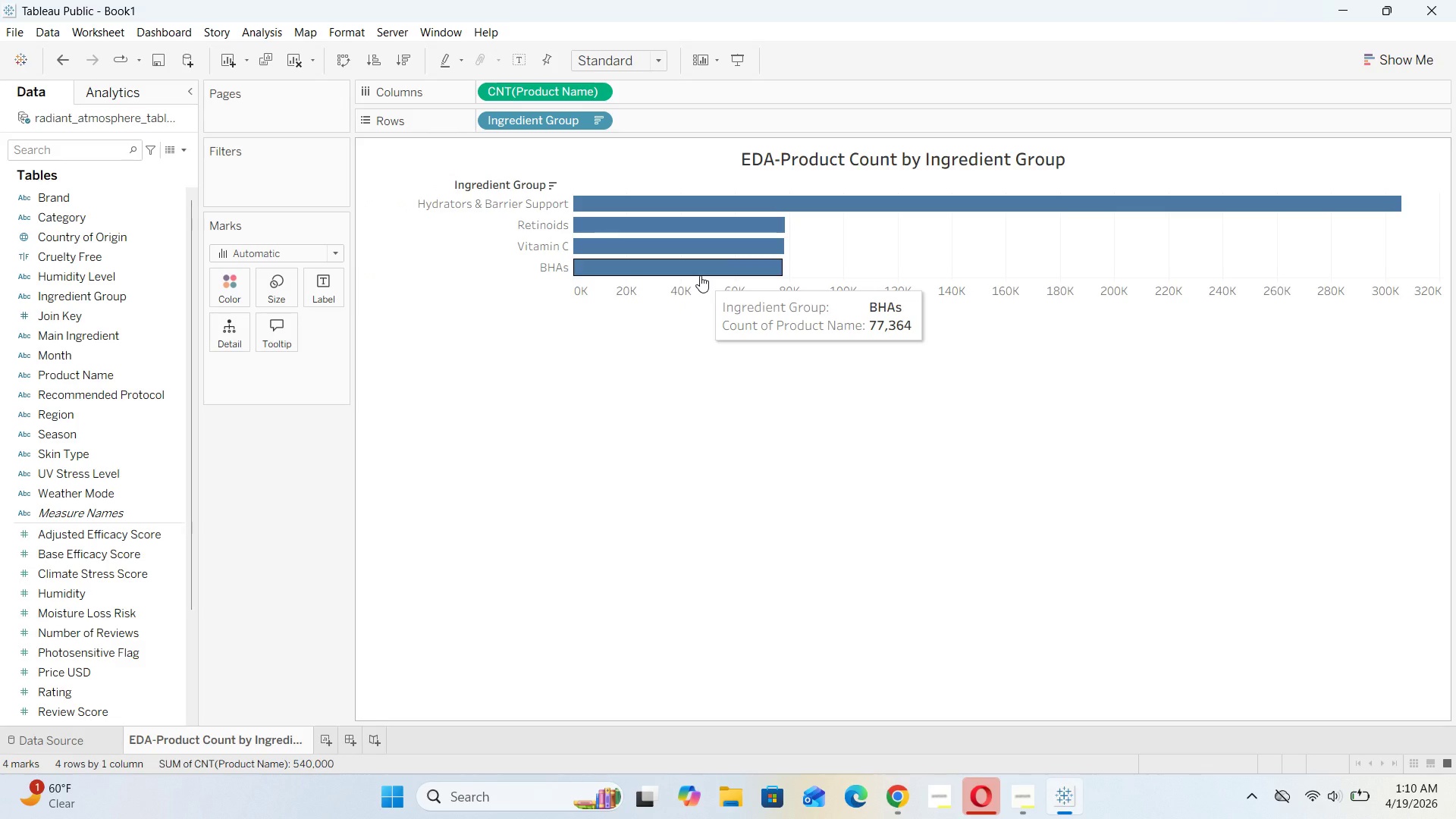 
left_click_drag(start_coordinate=[700, 278], to_coordinate=[700, 271])
 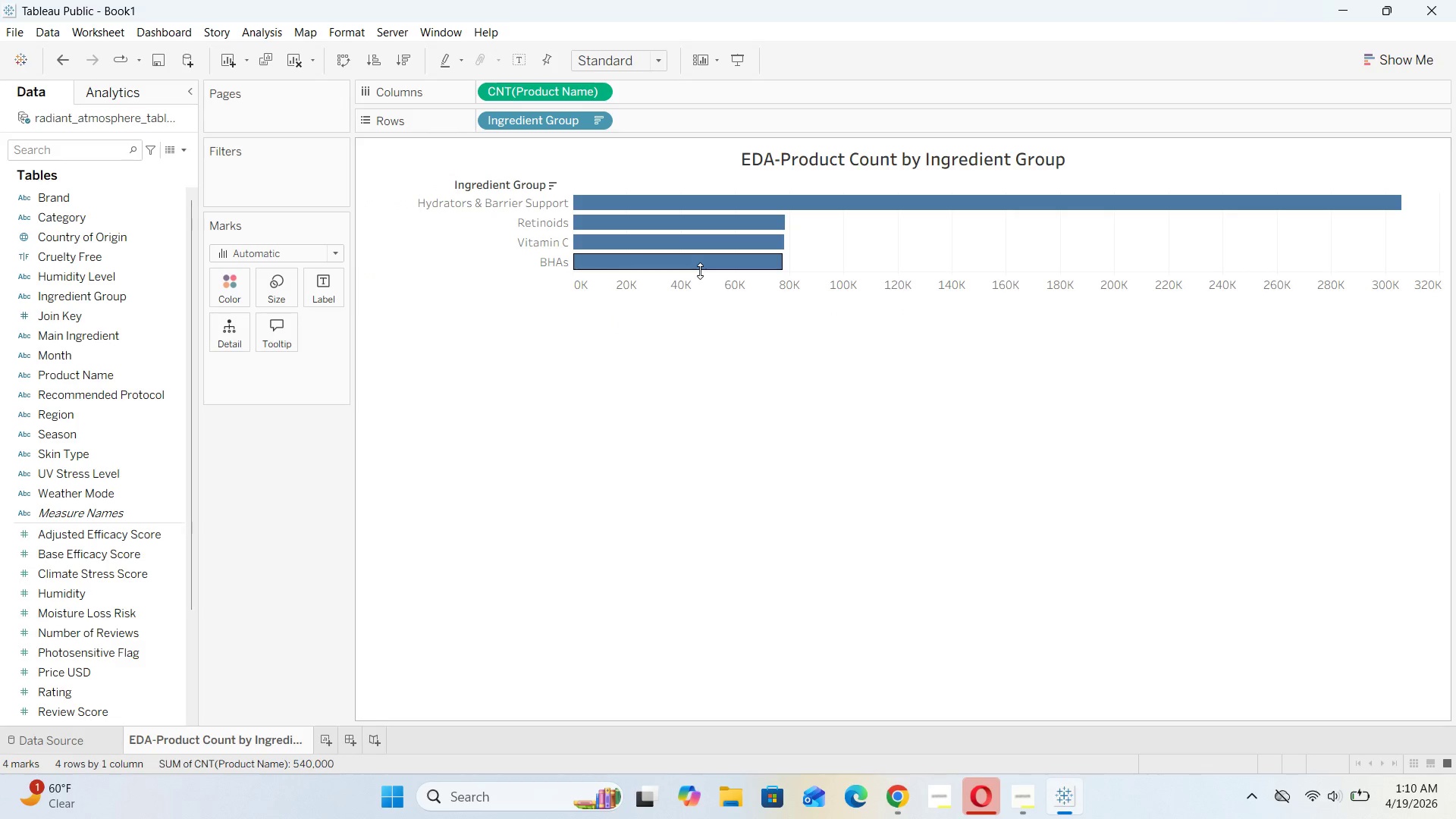 
left_click_drag(start_coordinate=[700, 271], to_coordinate=[705, 262])
 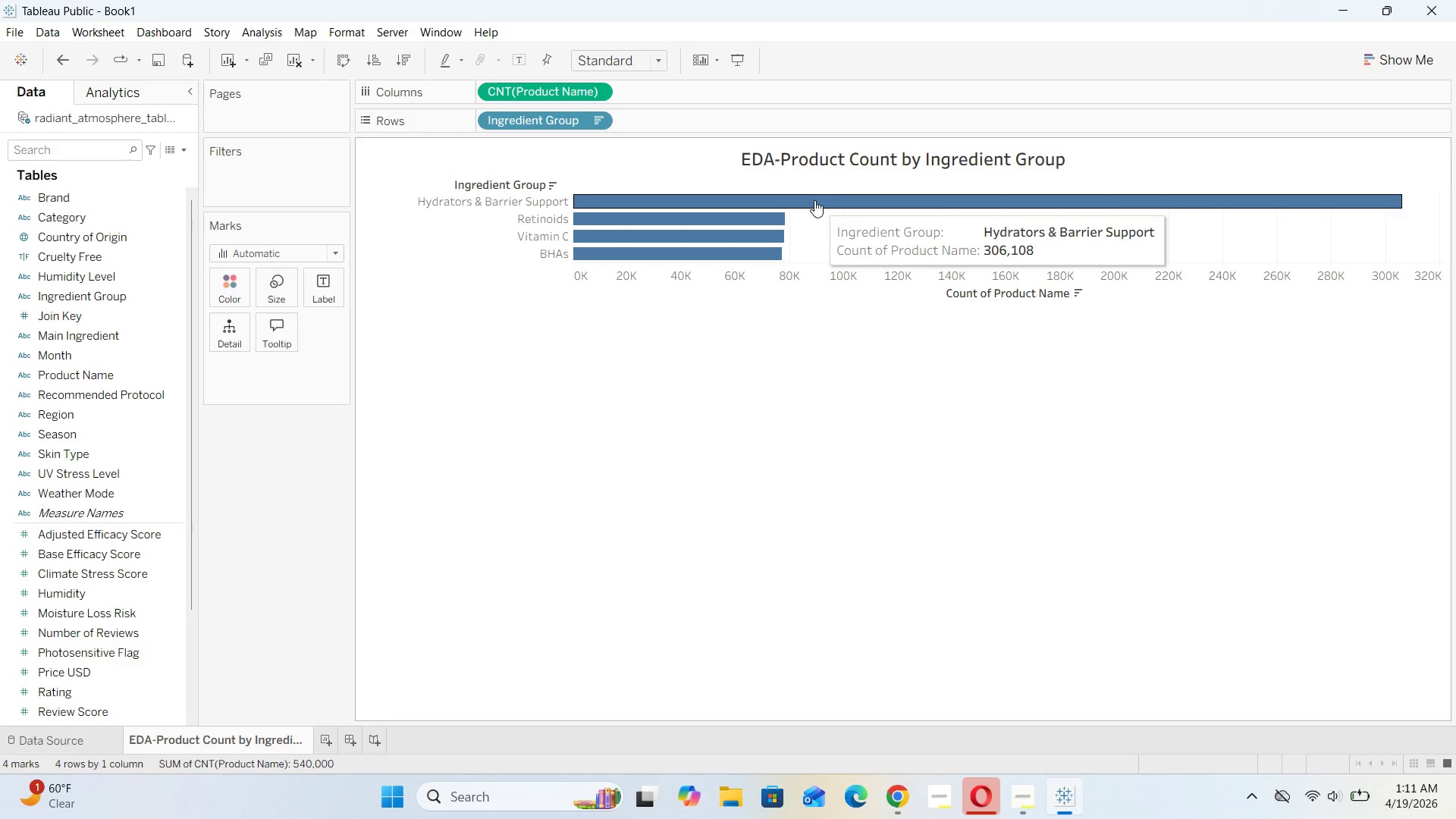 
wait(20.06)
 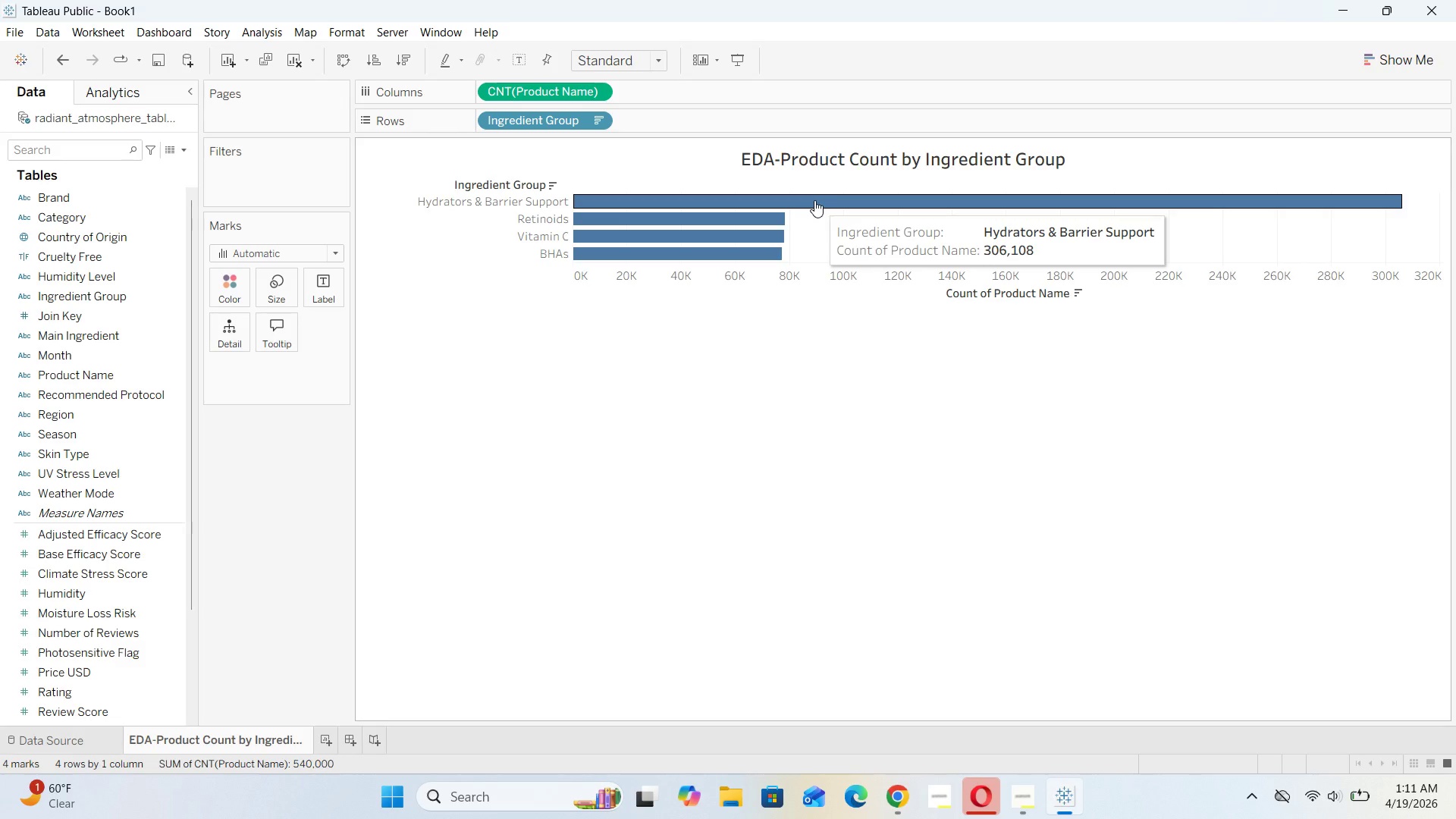 
left_click([330, 739])
 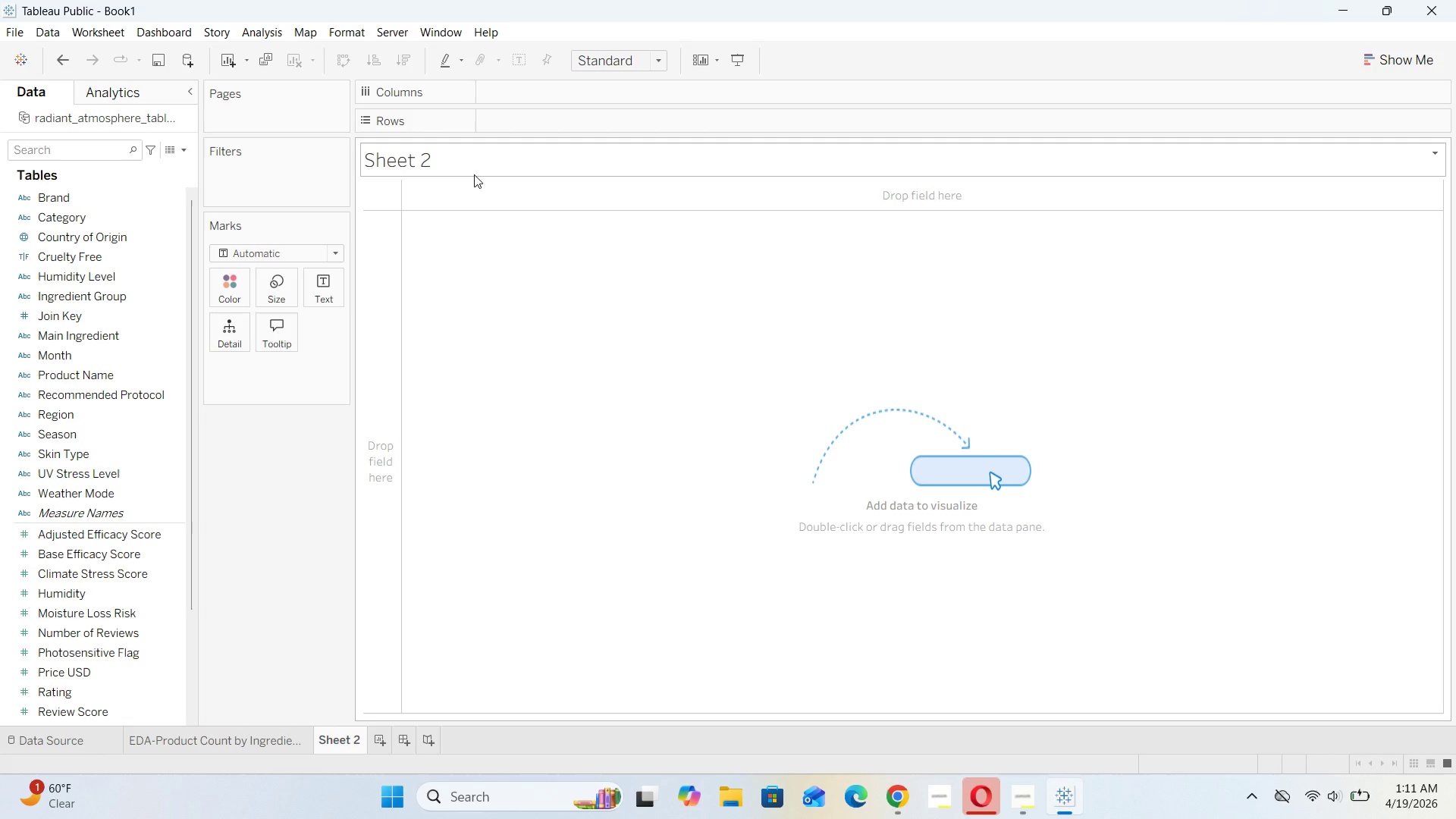 
wait(5.77)
 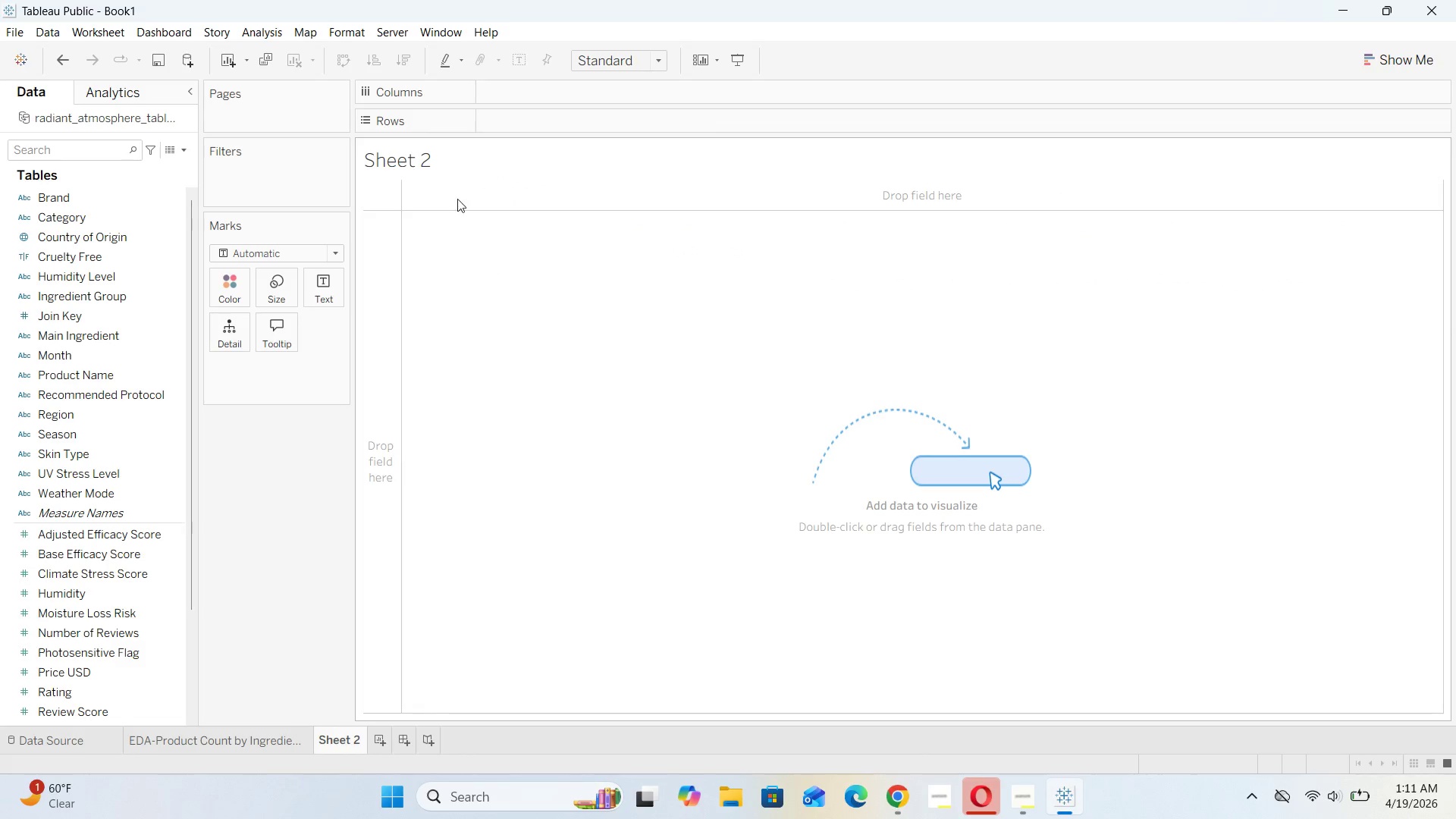 
double_click([353, 733])
 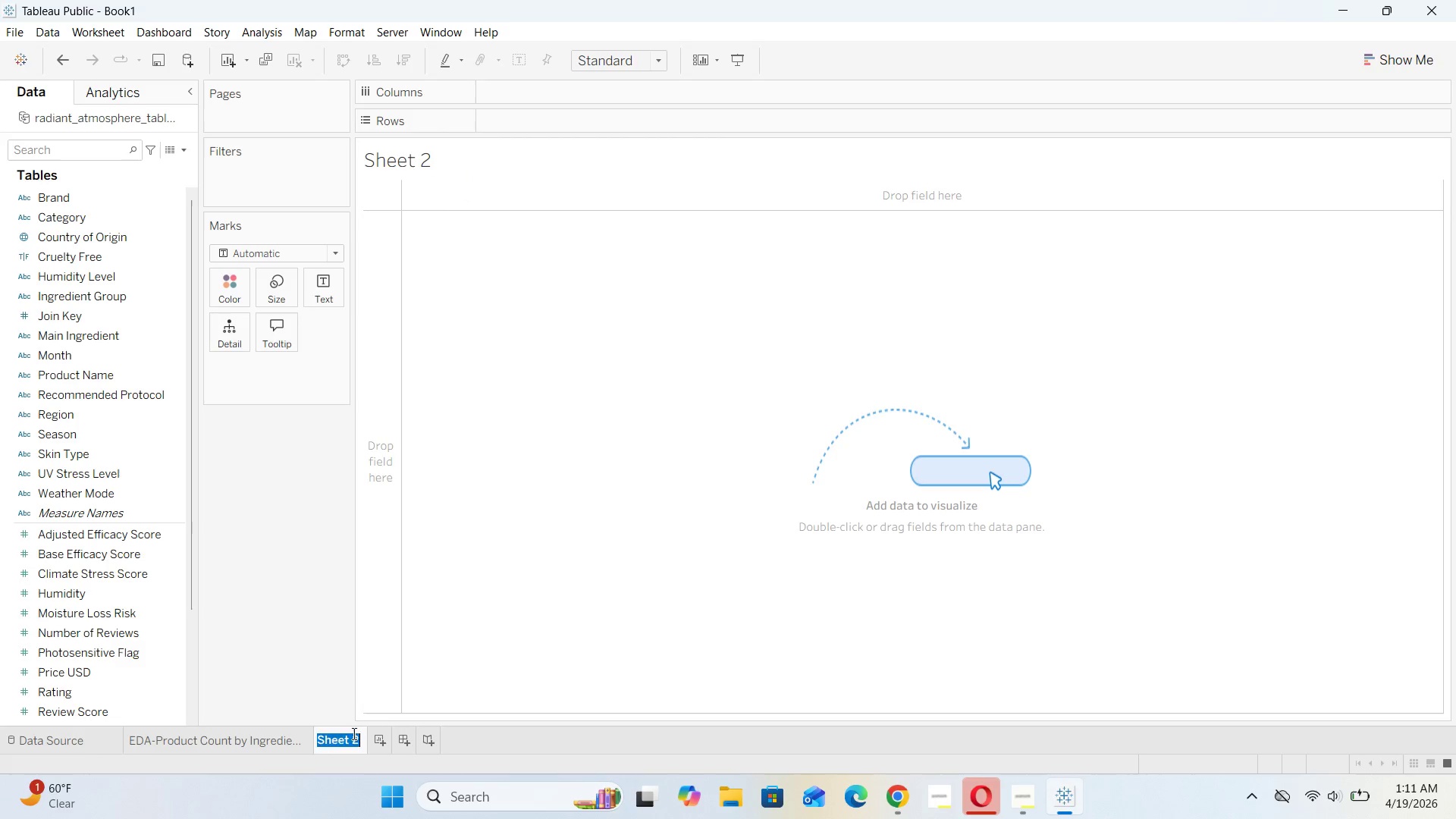 
triple_click([353, 733])
 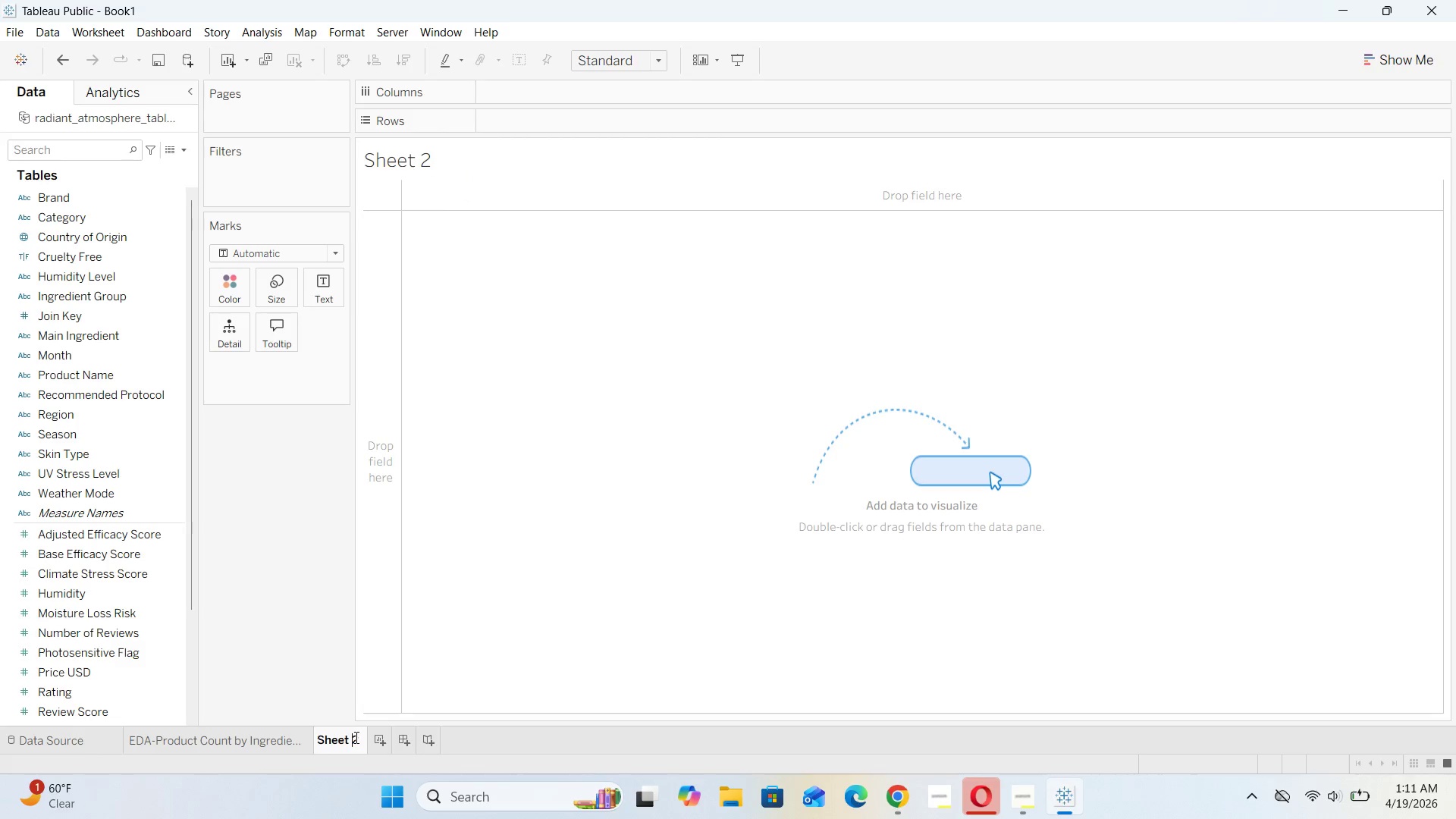 
left_click([356, 738])
 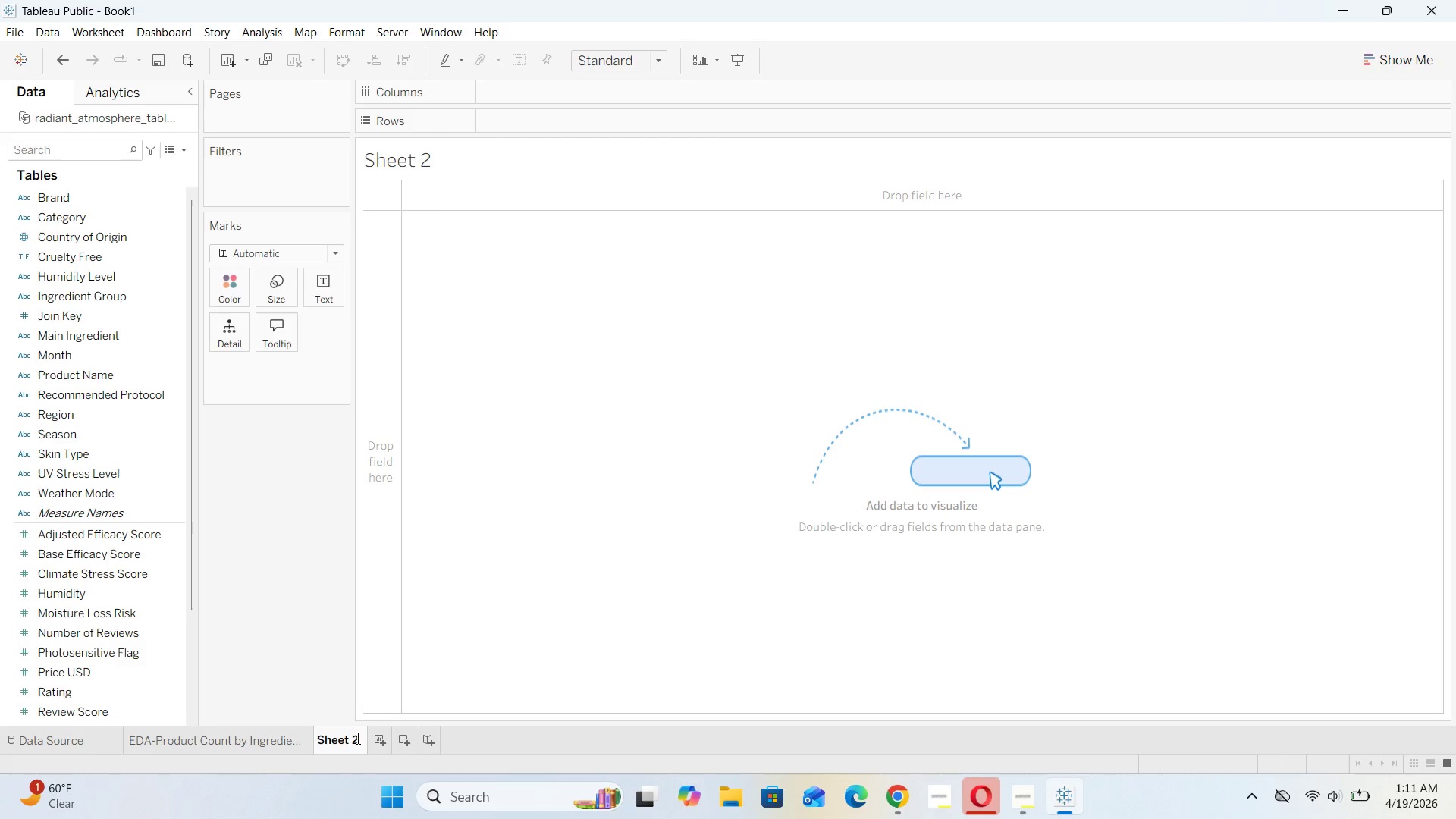 
key(Backspace)
key(Backspace)
key(Backspace)
key(Backspace)
key(Backspace)
key(Backspace)
key(Backspace)
type(EDA-Average RATING BY SKIN tYPE)
 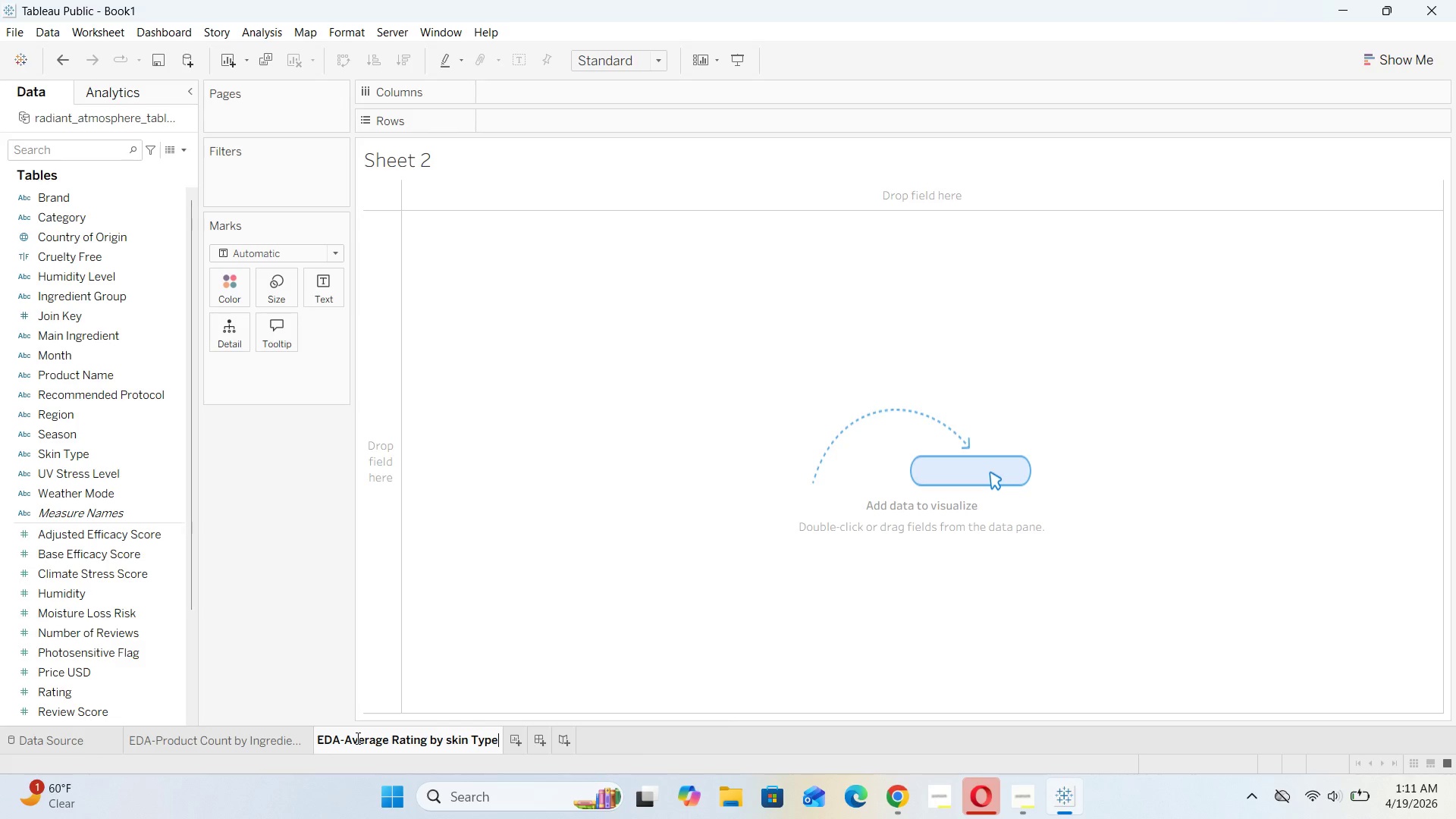 
hold_key(key=CapsLock, duration=0.52)
 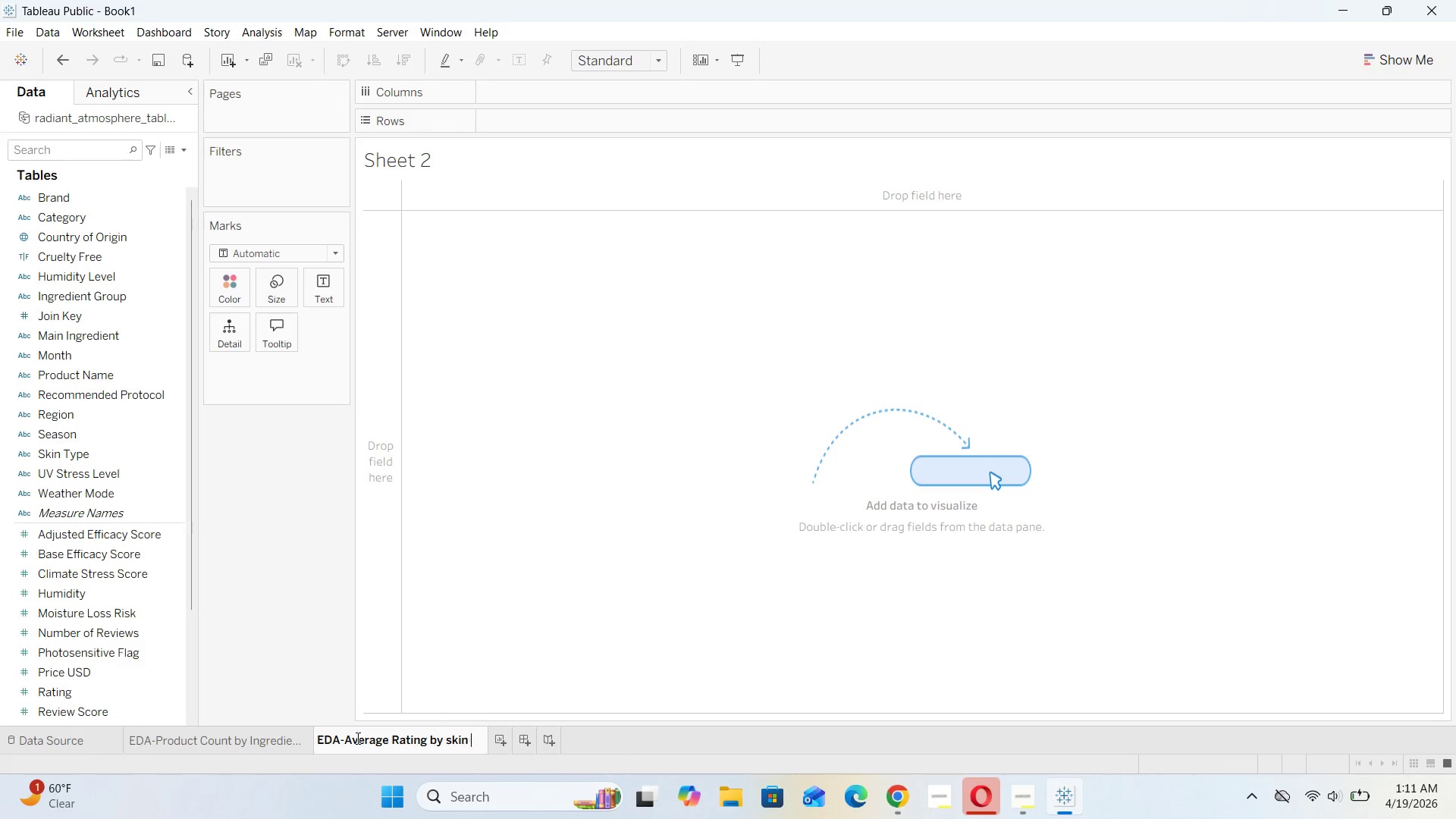 
left_click([450, 741])
 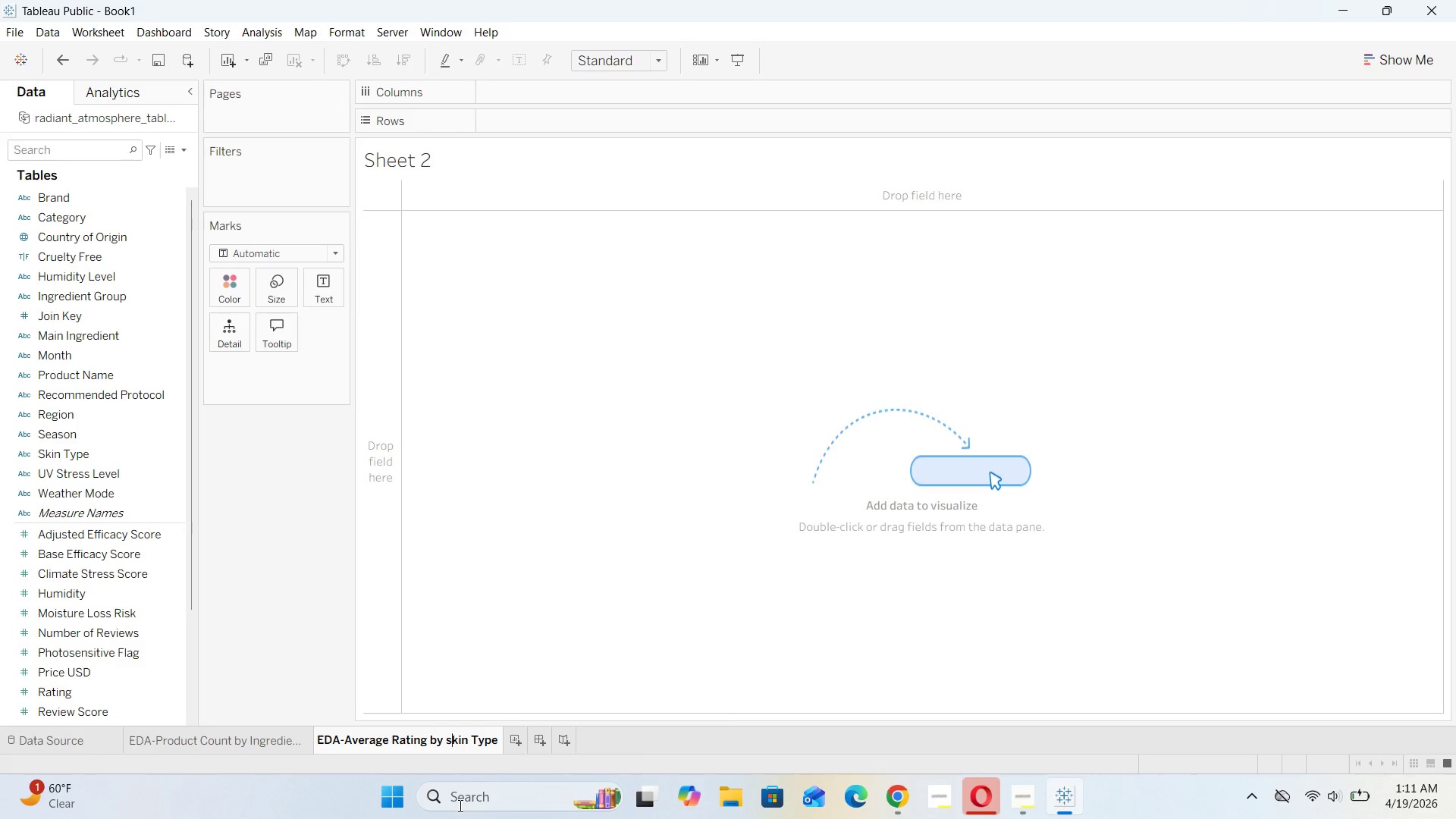 
key(Backspace)
 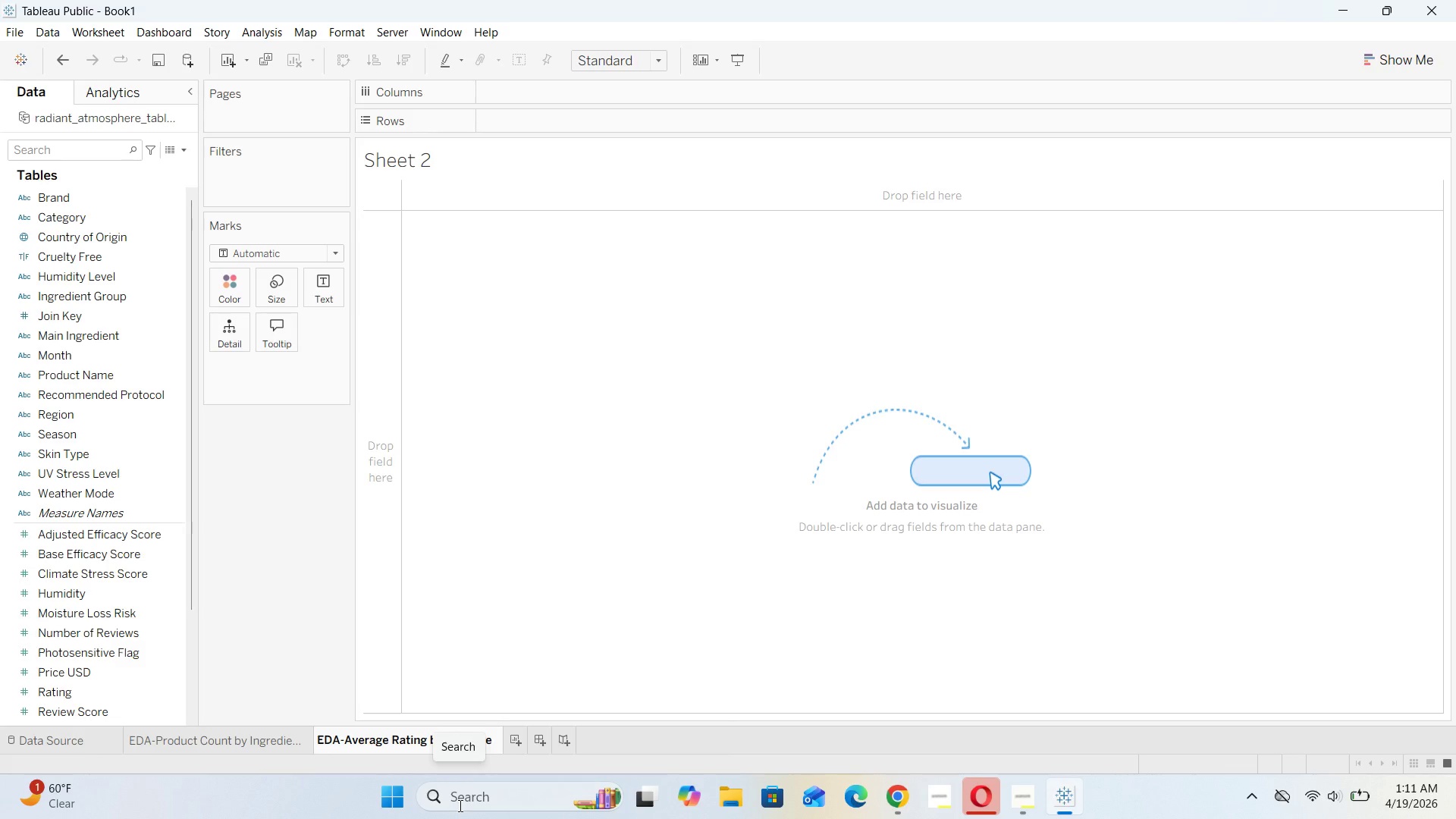 
key(CapsLock)
 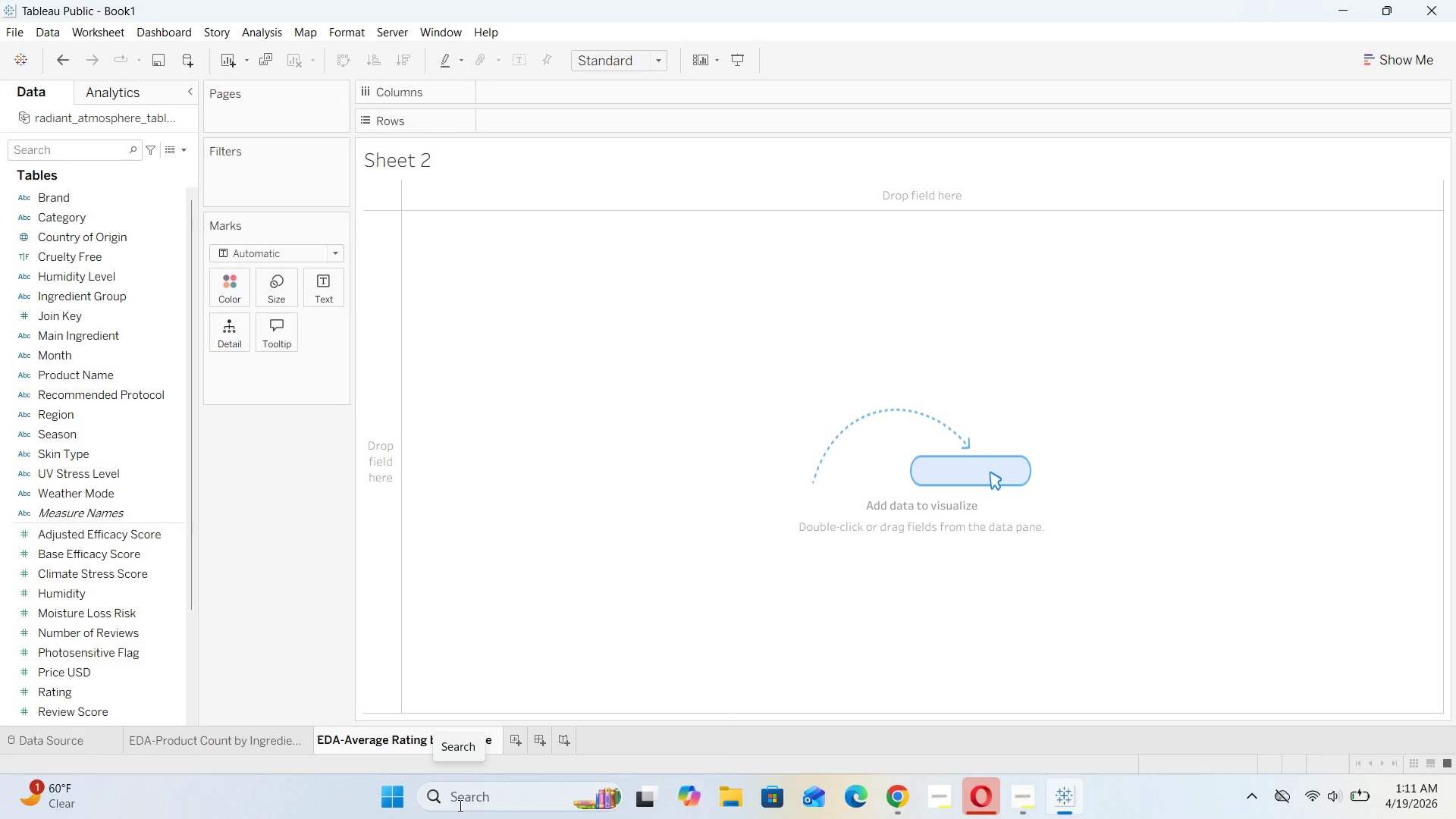 
key(S)
 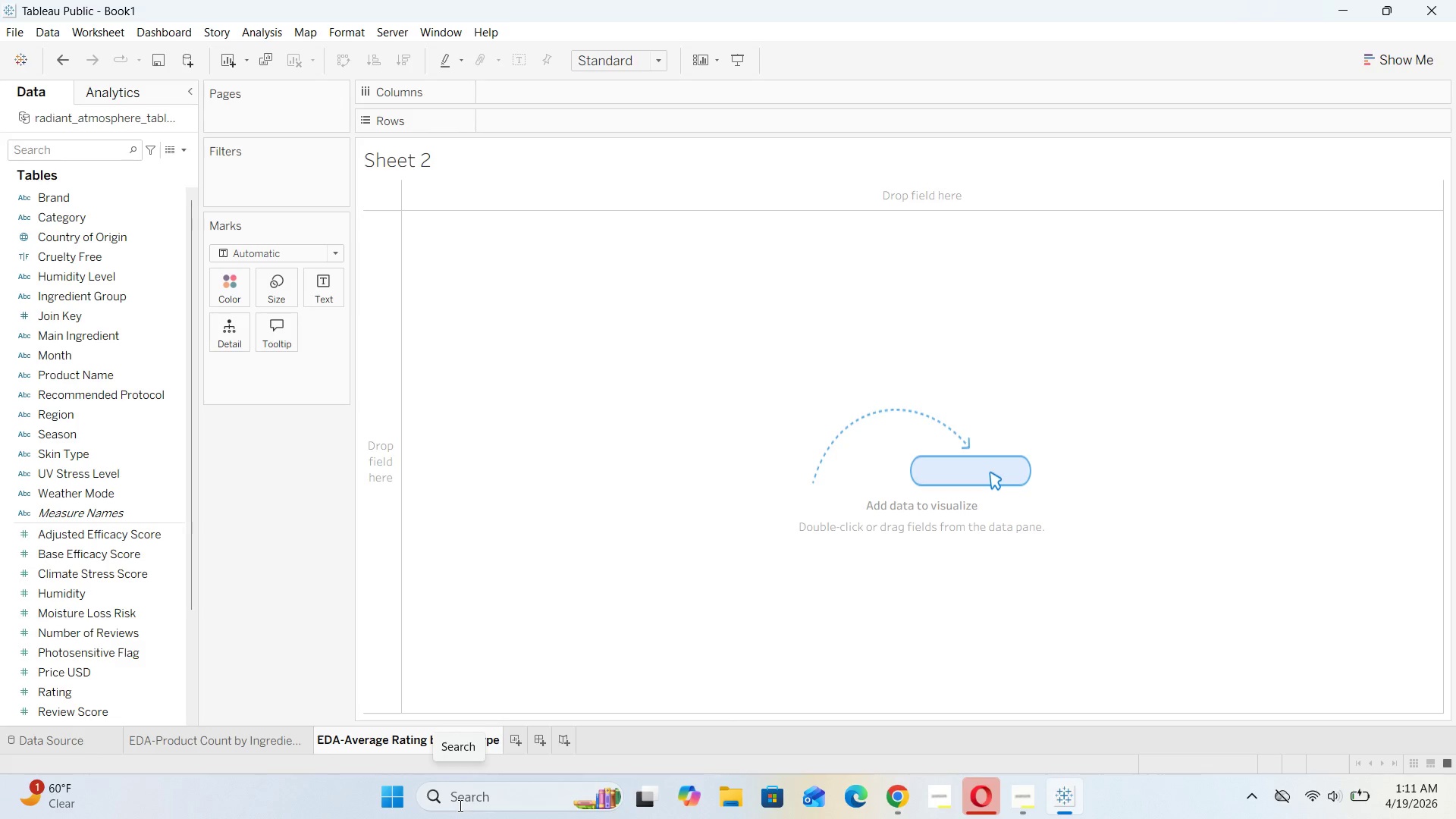 
key(CapsLock)
 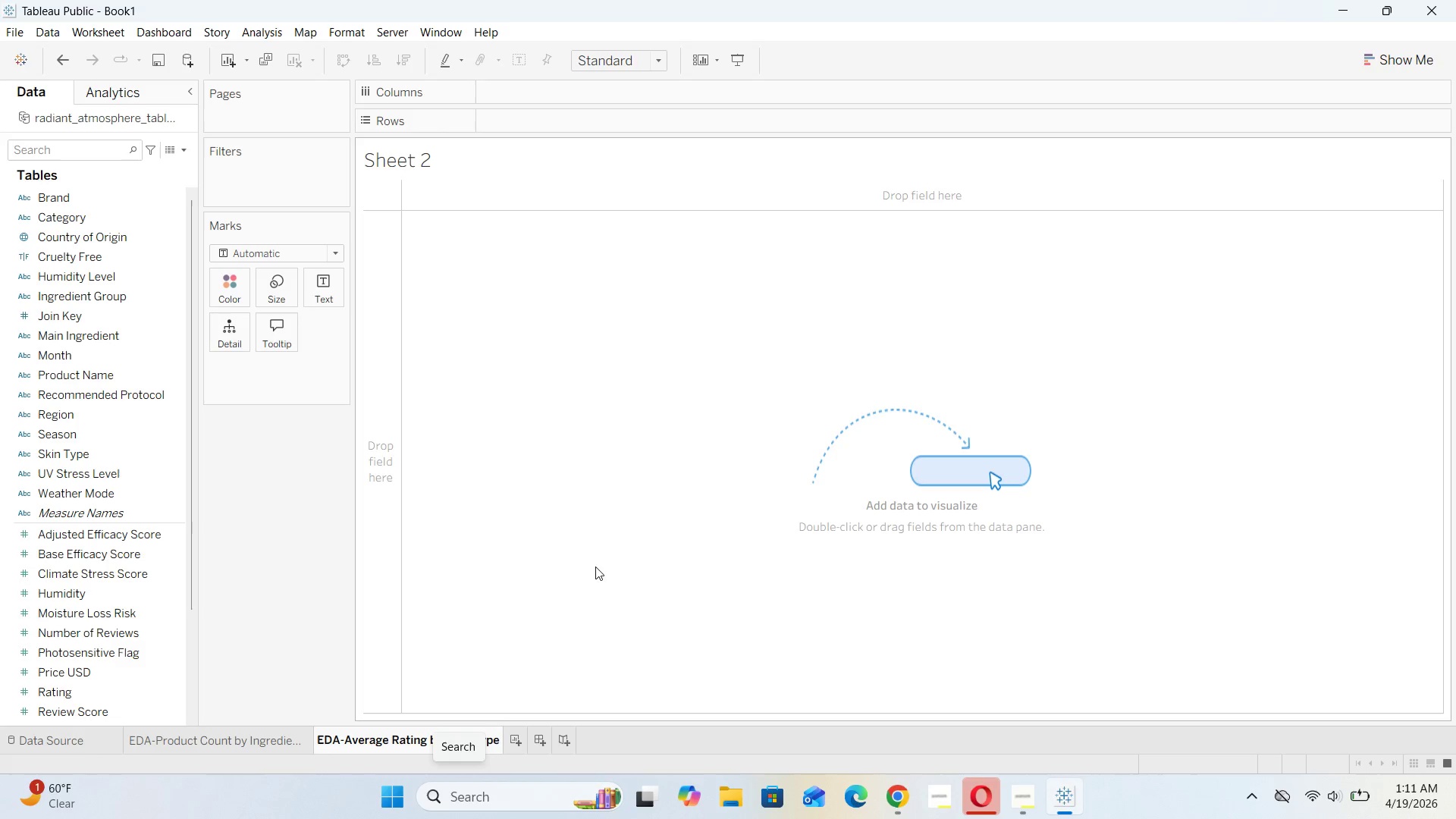 
left_click([570, 576])
 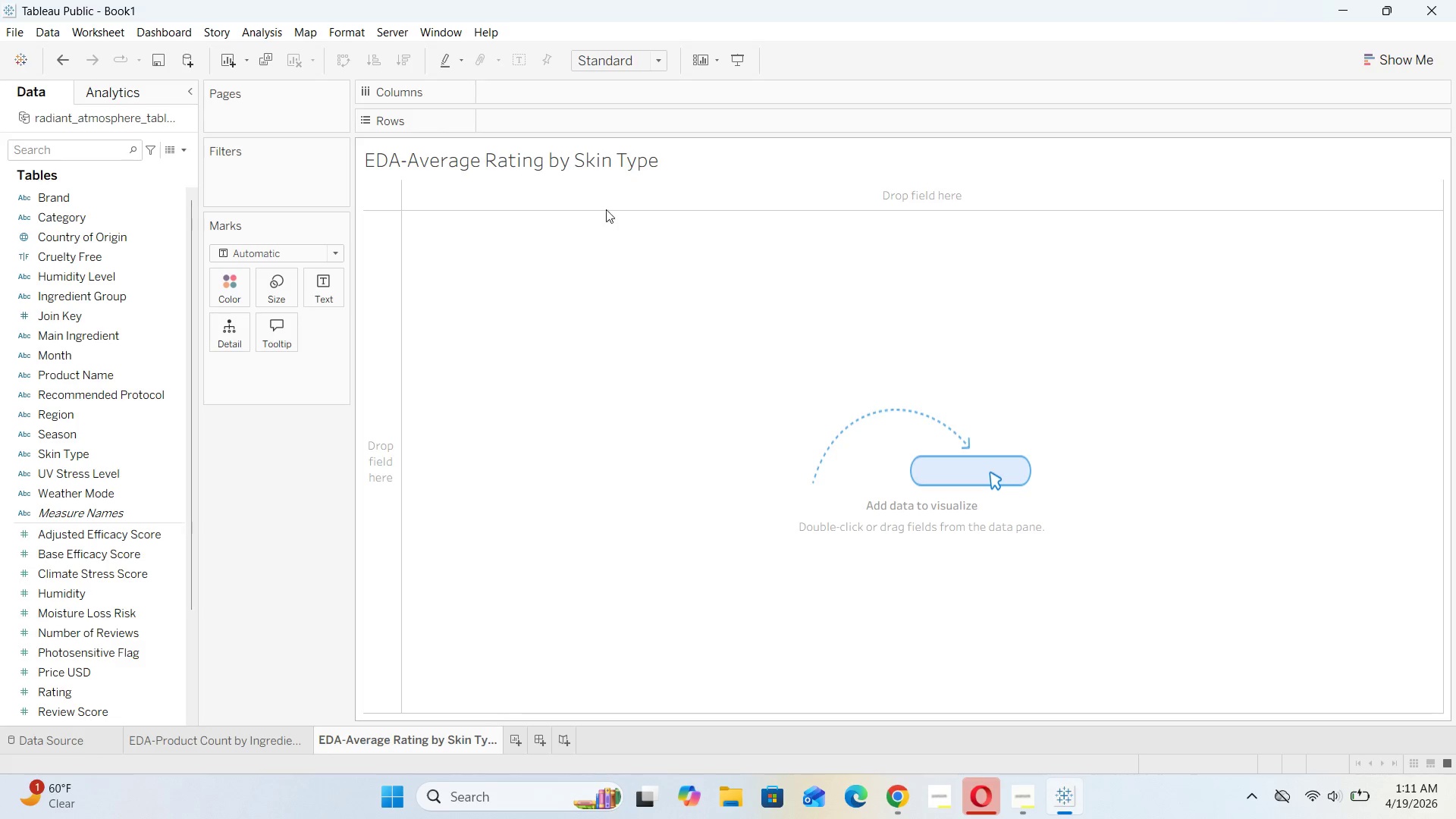 
double_click([617, 163])
 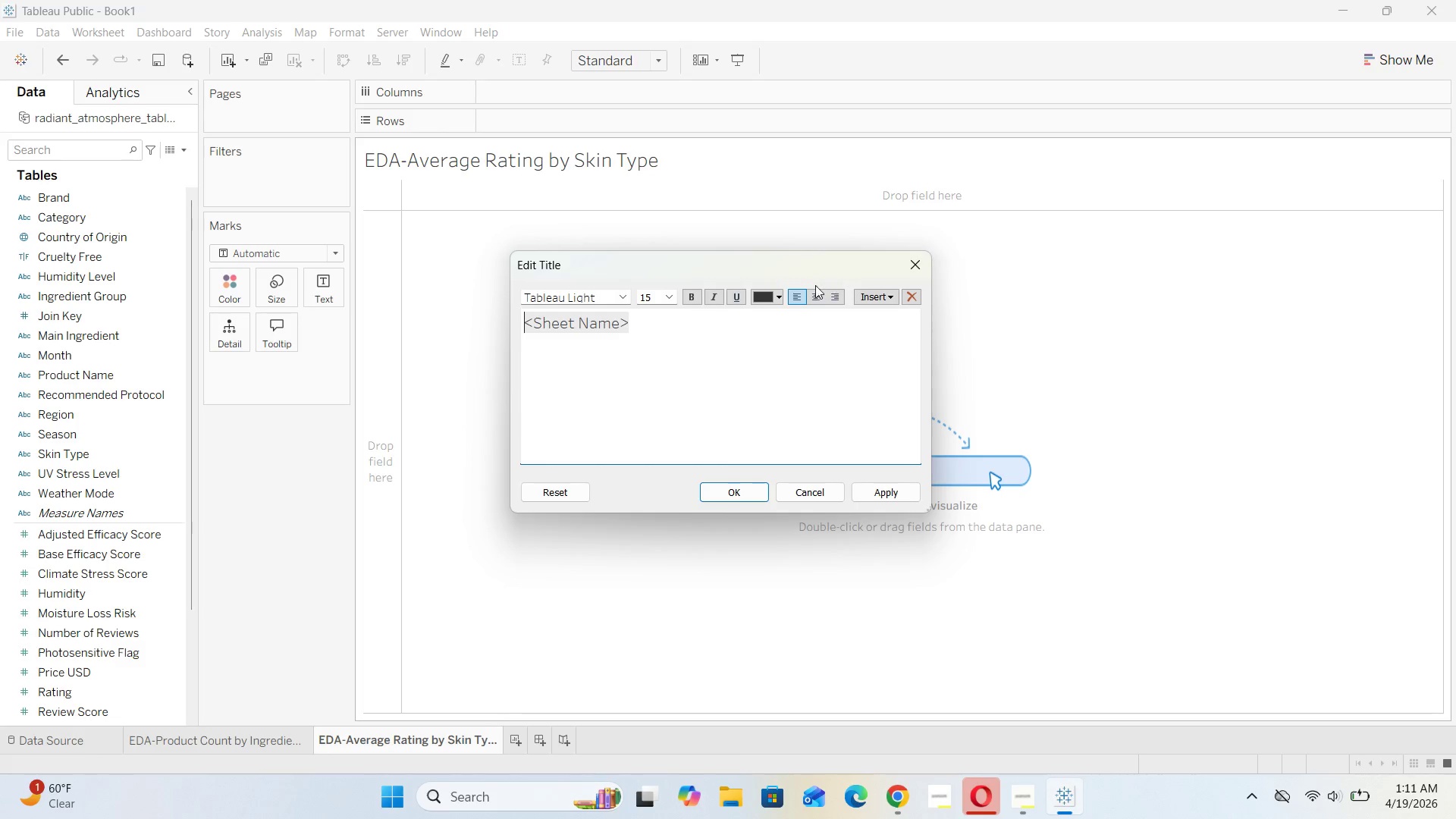 
left_click([815, 296])
 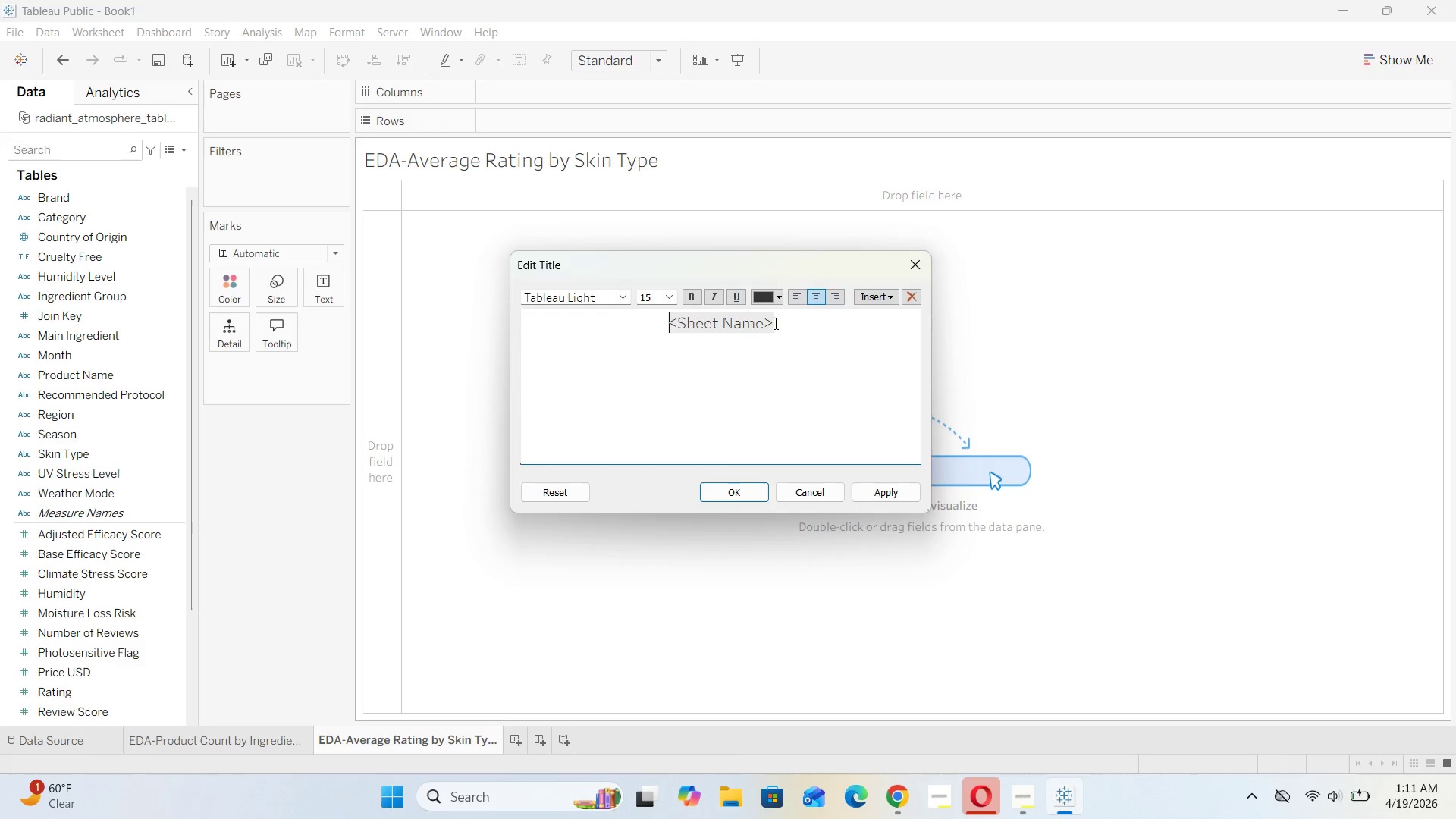 
left_click_drag(start_coordinate=[784, 322], to_coordinate=[585, 331])
 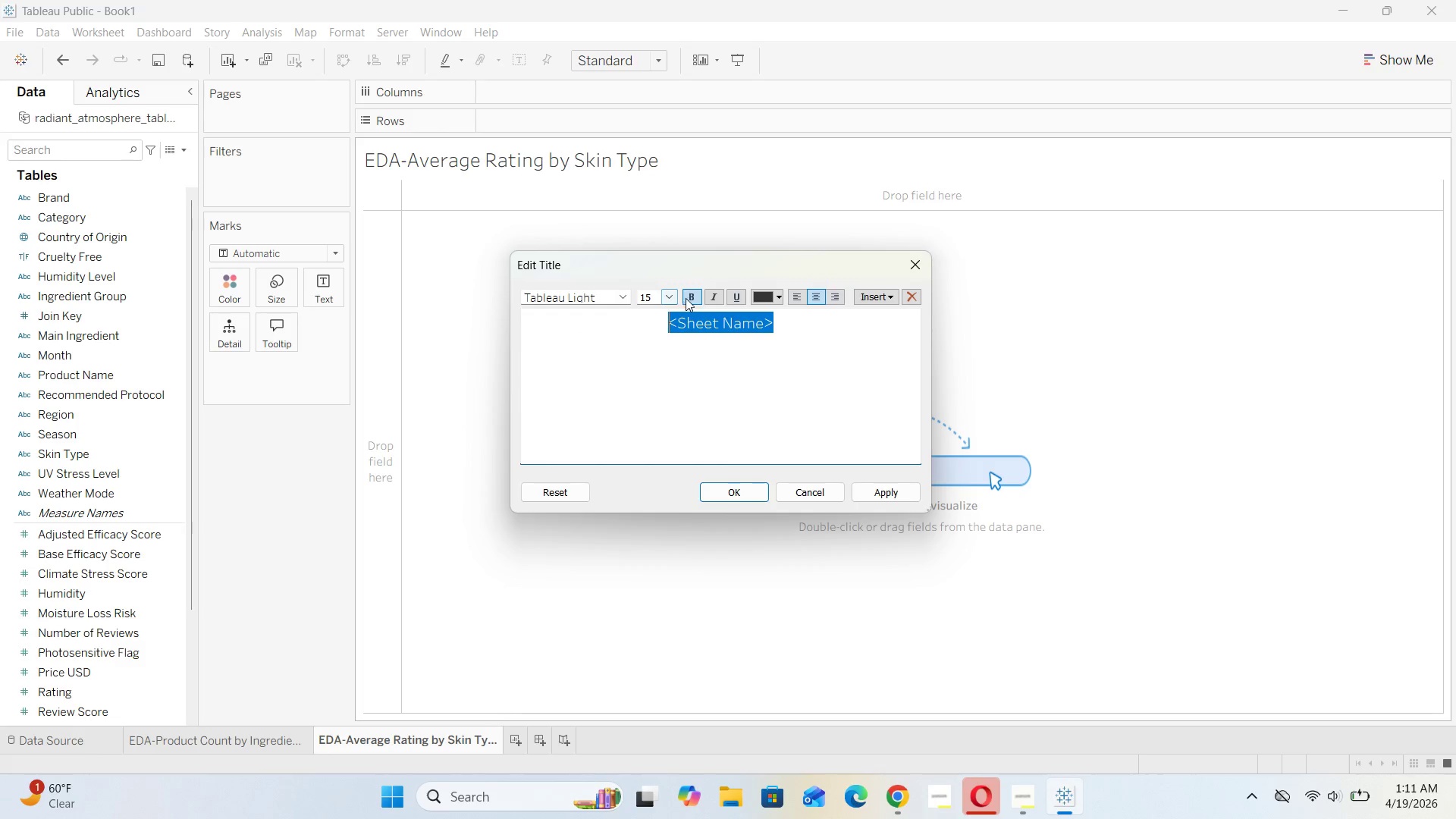 
left_click([690, 294])
 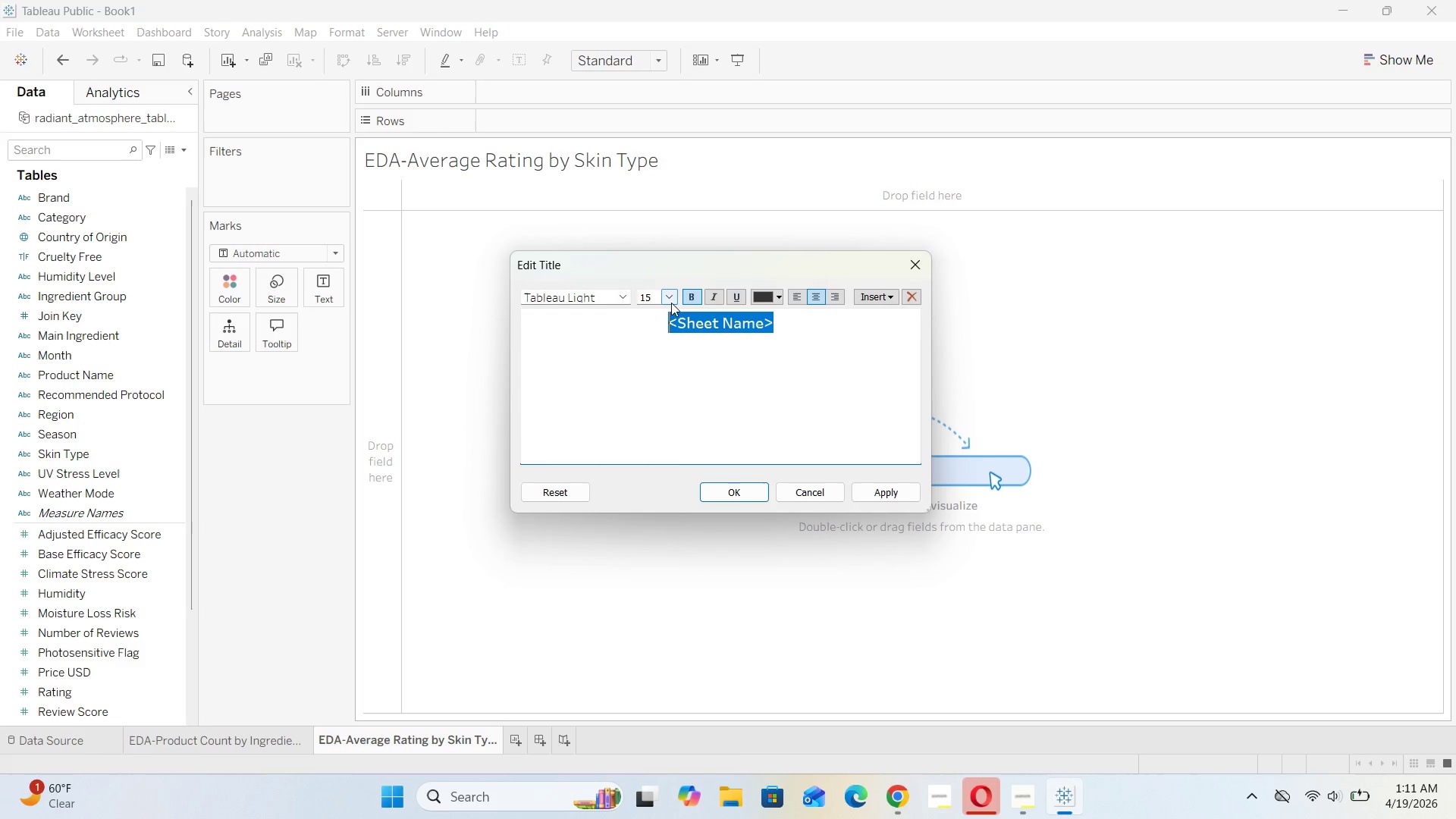 
left_click([671, 299])
 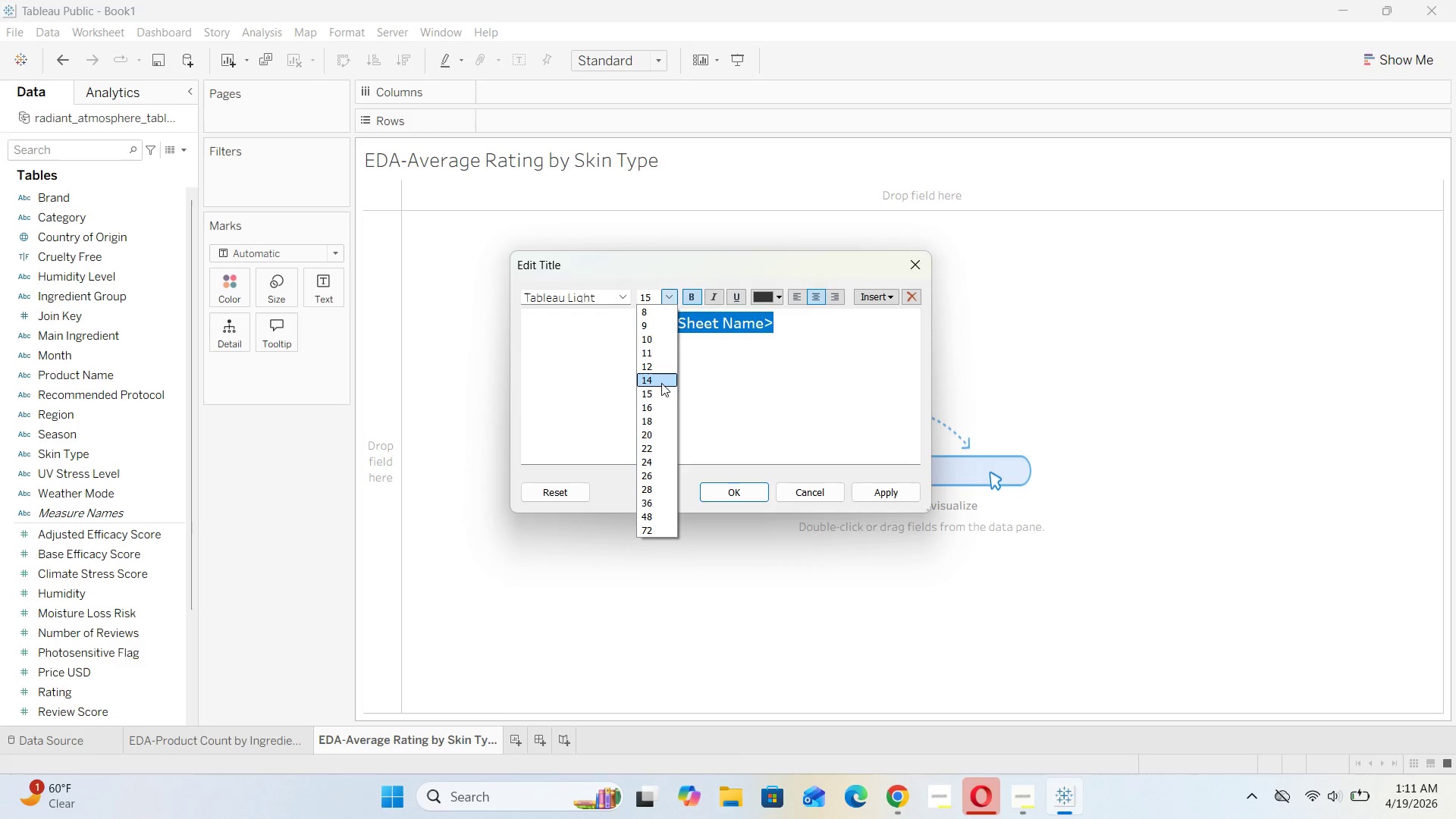 
left_click([659, 375])
 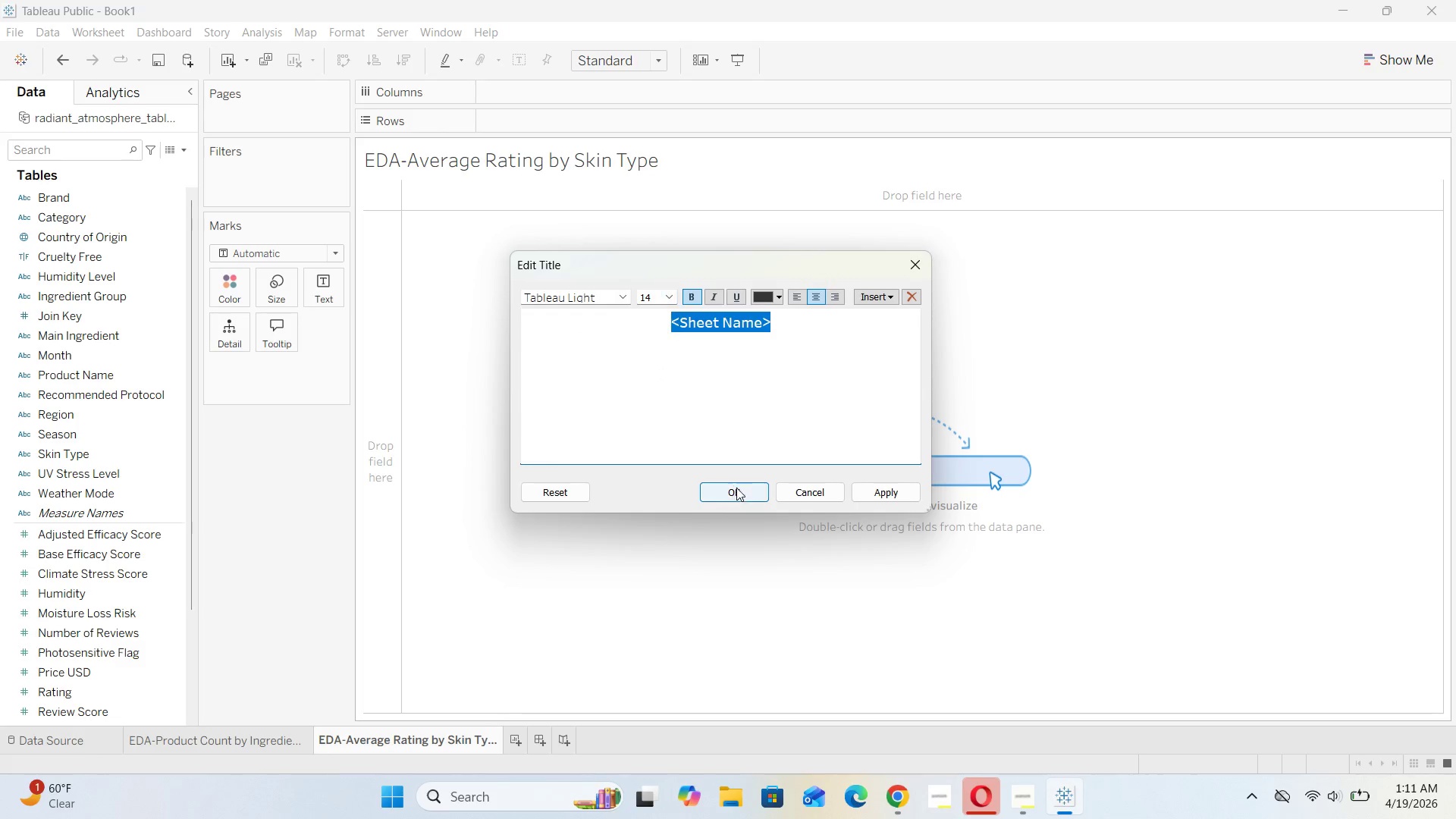 
left_click([736, 491])
 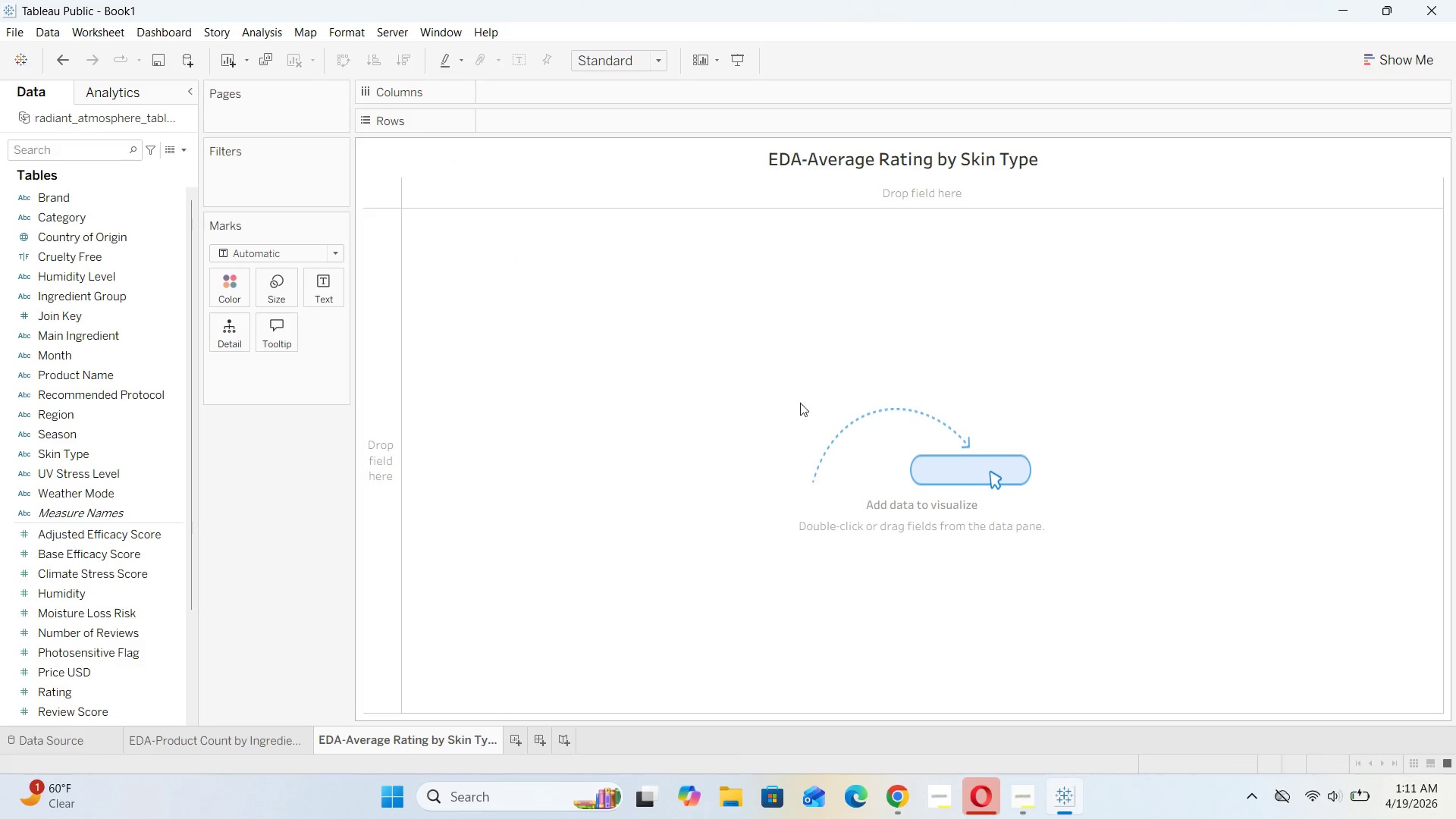 
left_click([827, 297])
 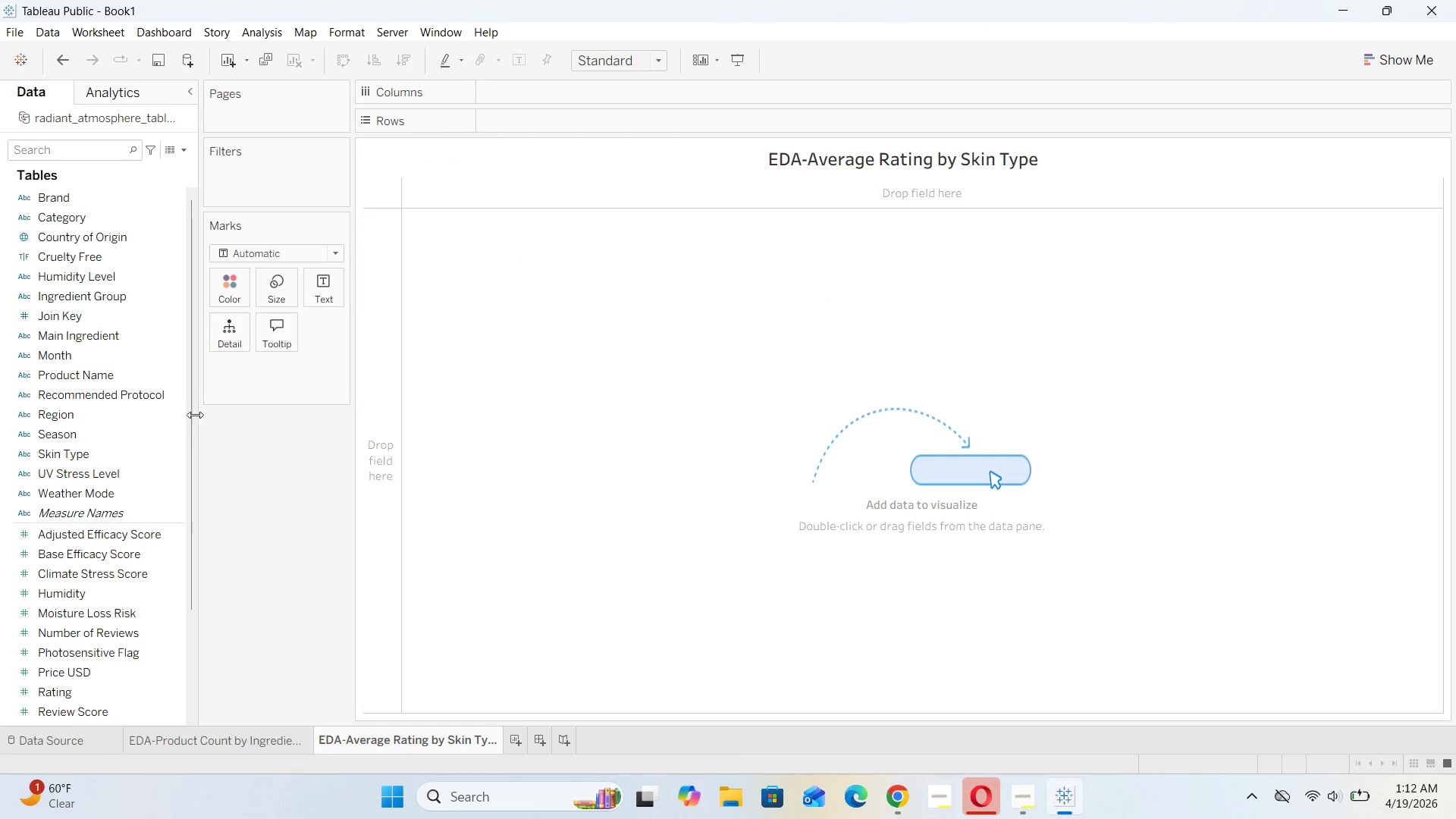 
left_click_drag(start_coordinate=[113, 452], to_coordinate=[562, 120])
 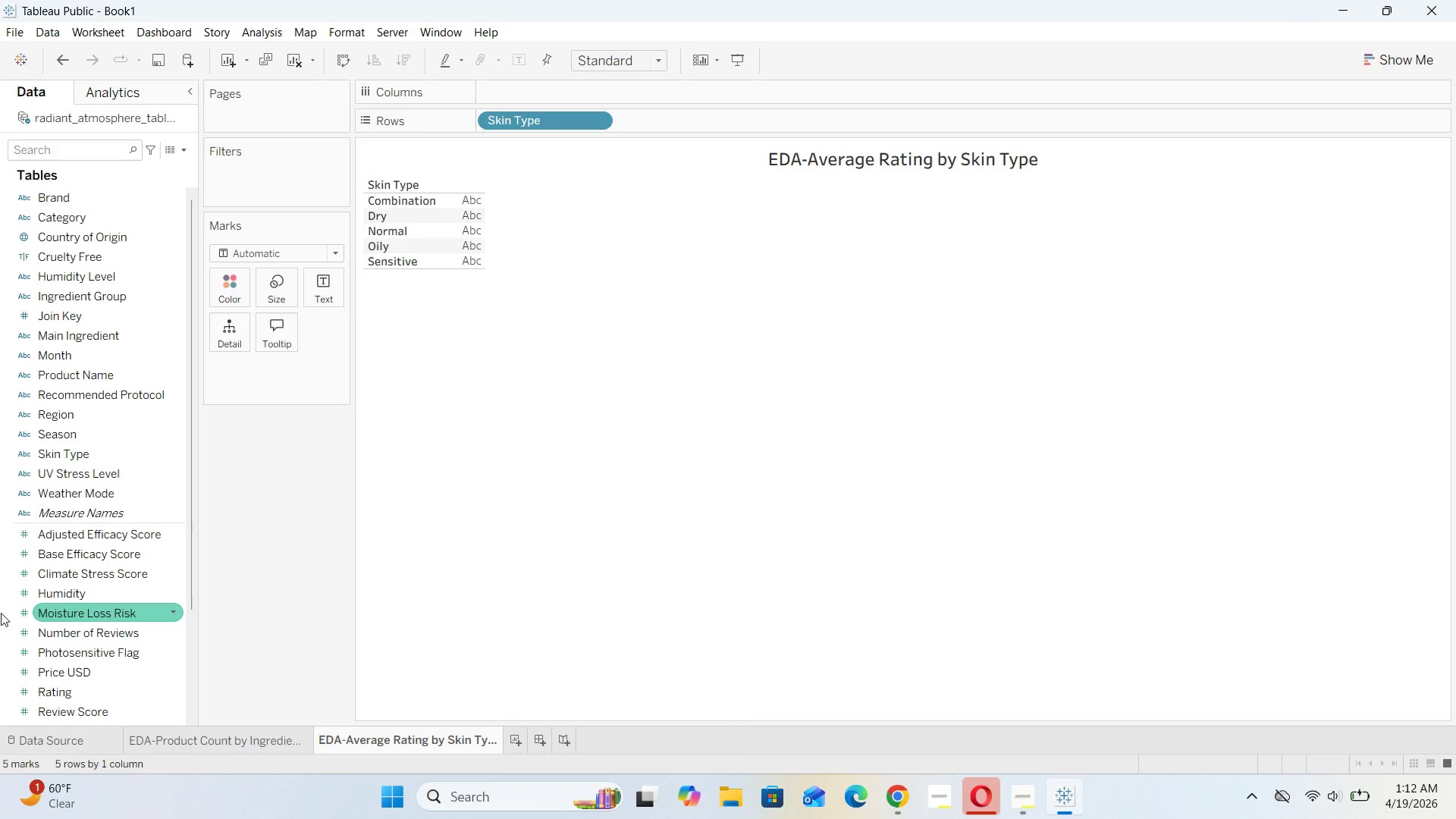 
scroll: coordinate [77, 633], scroll_direction: down, amount: 1.0
 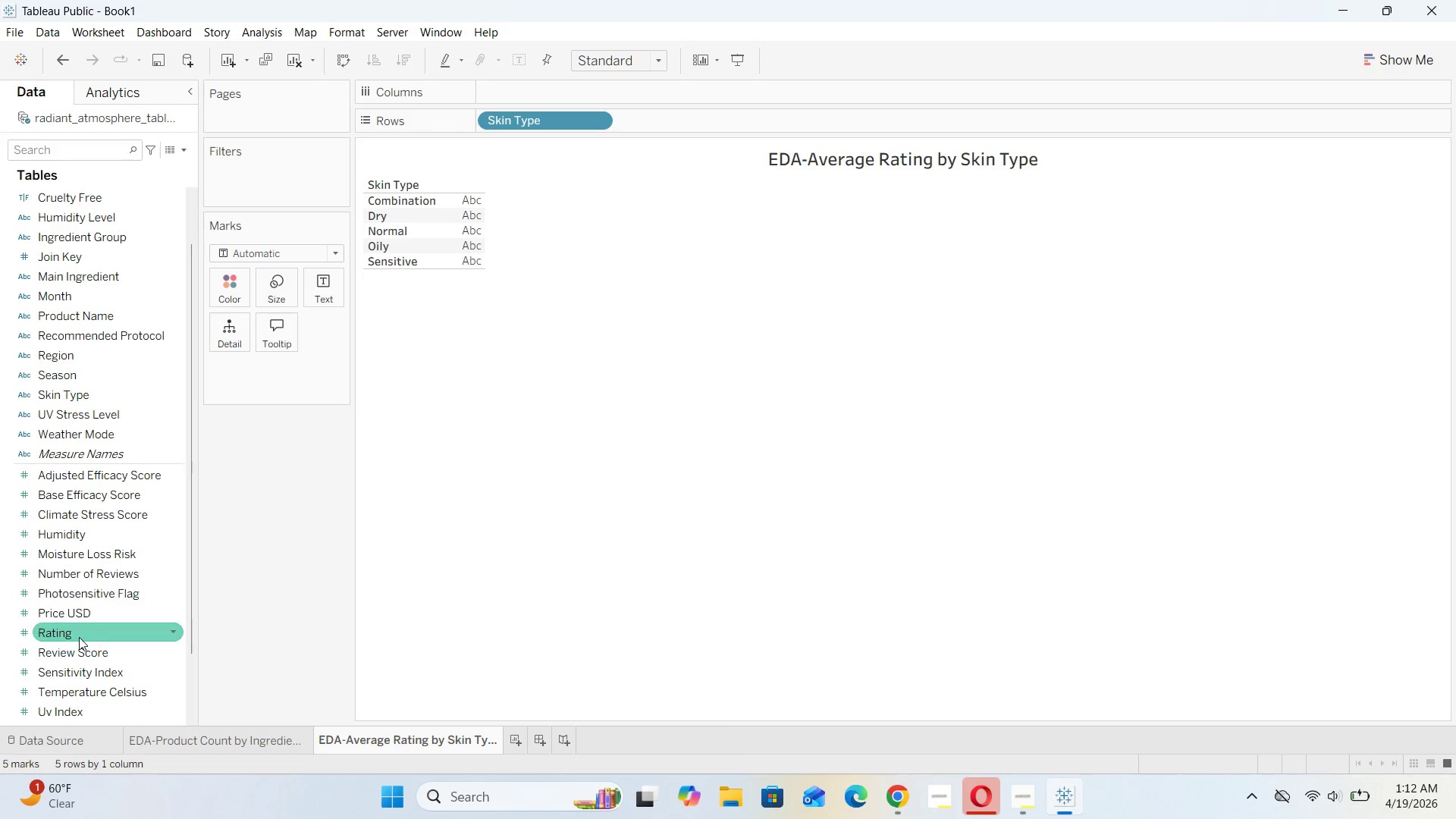 
left_click_drag(start_coordinate=[79, 637], to_coordinate=[525, 96])
 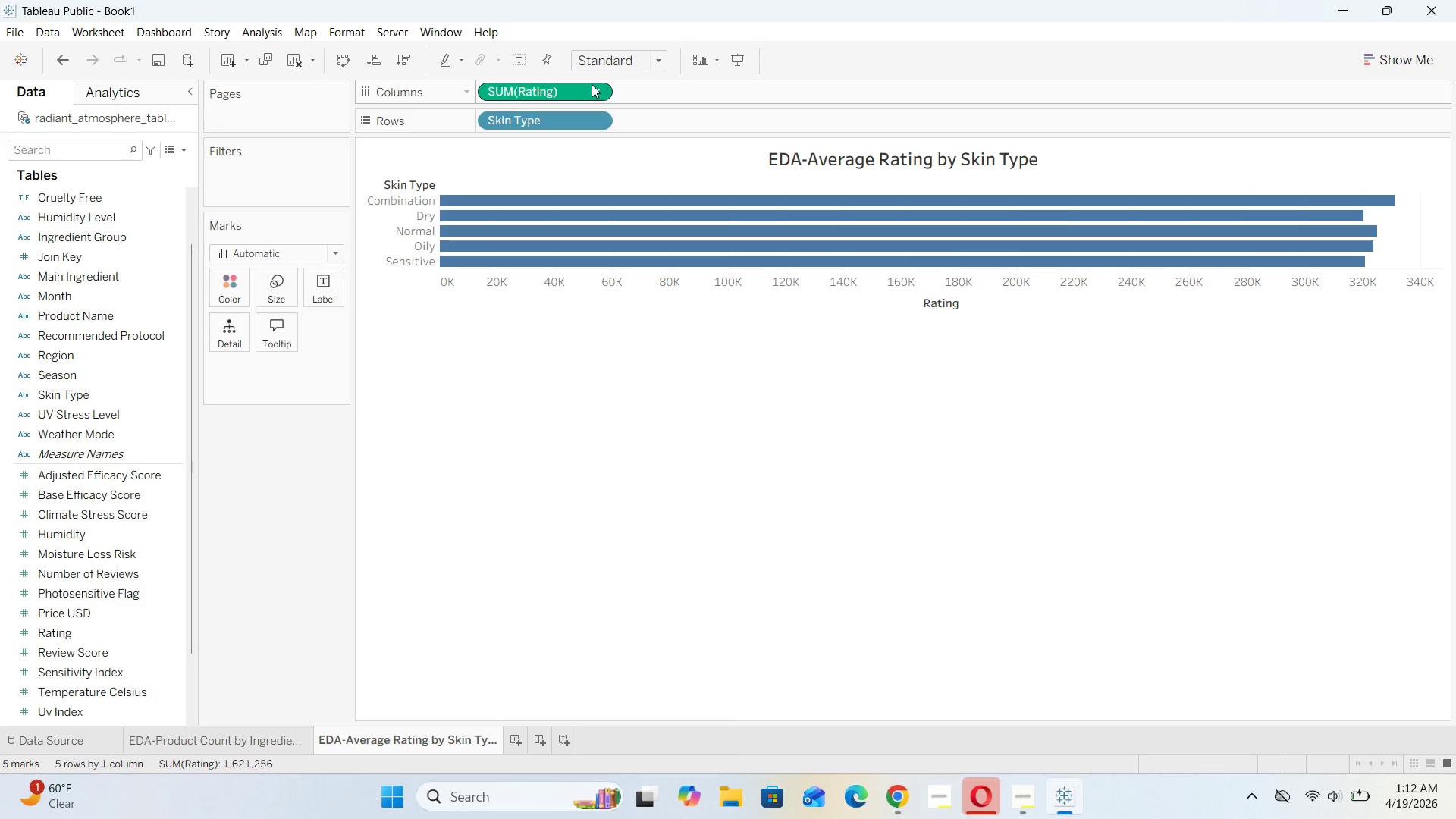 
left_click([595, 86])
 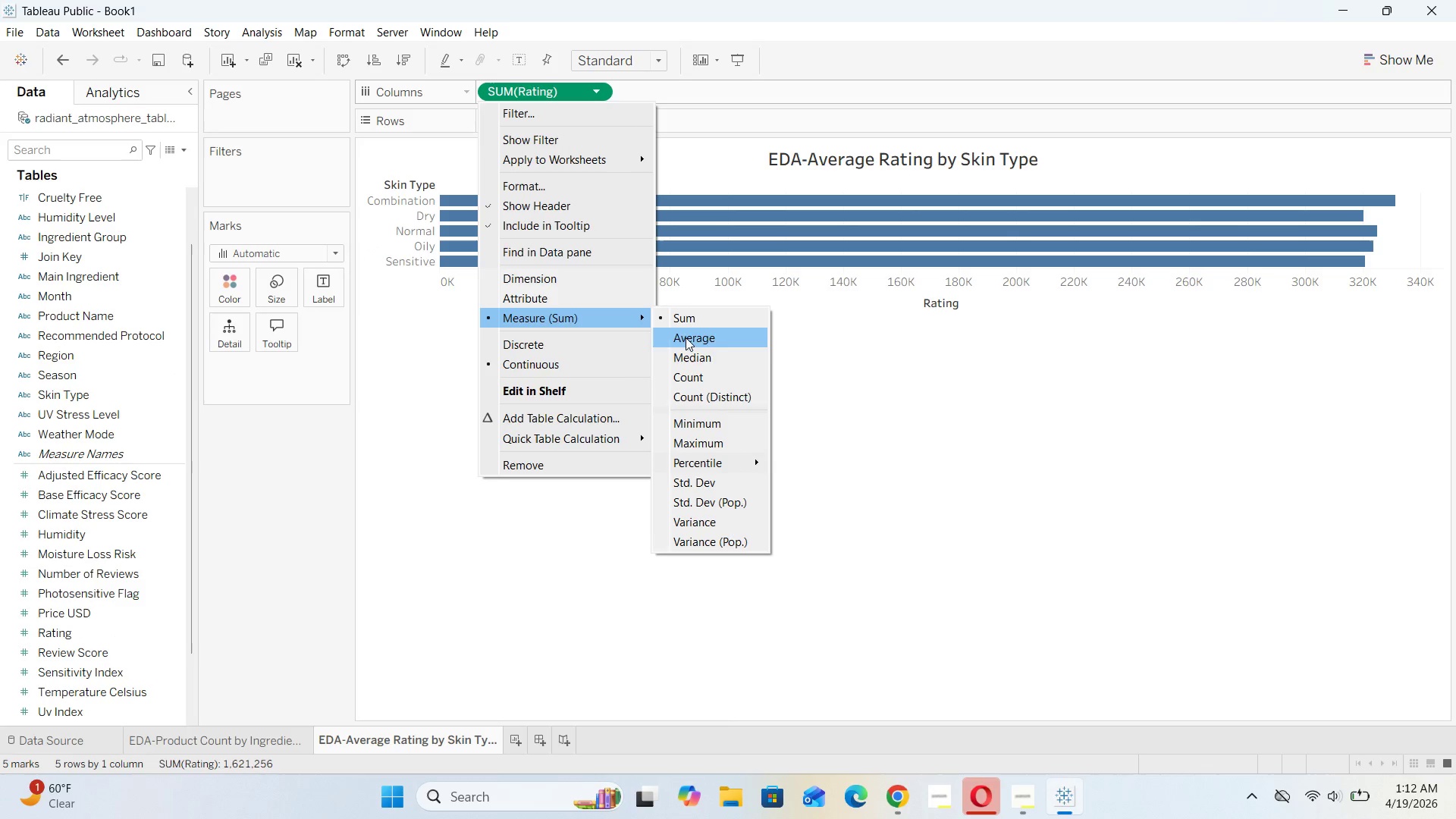 
left_click([699, 344])
 